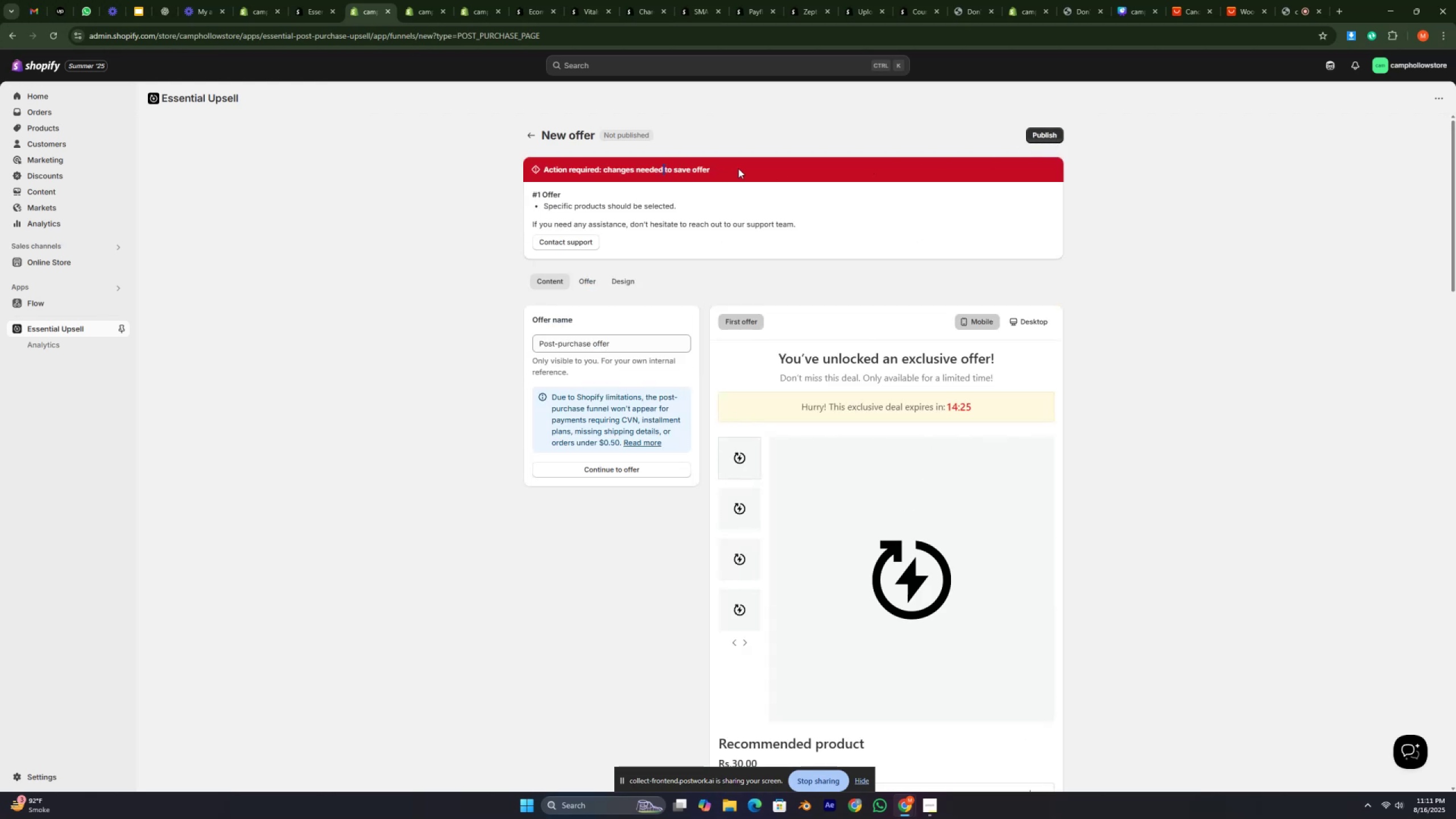 
triple_click([738, 168])
 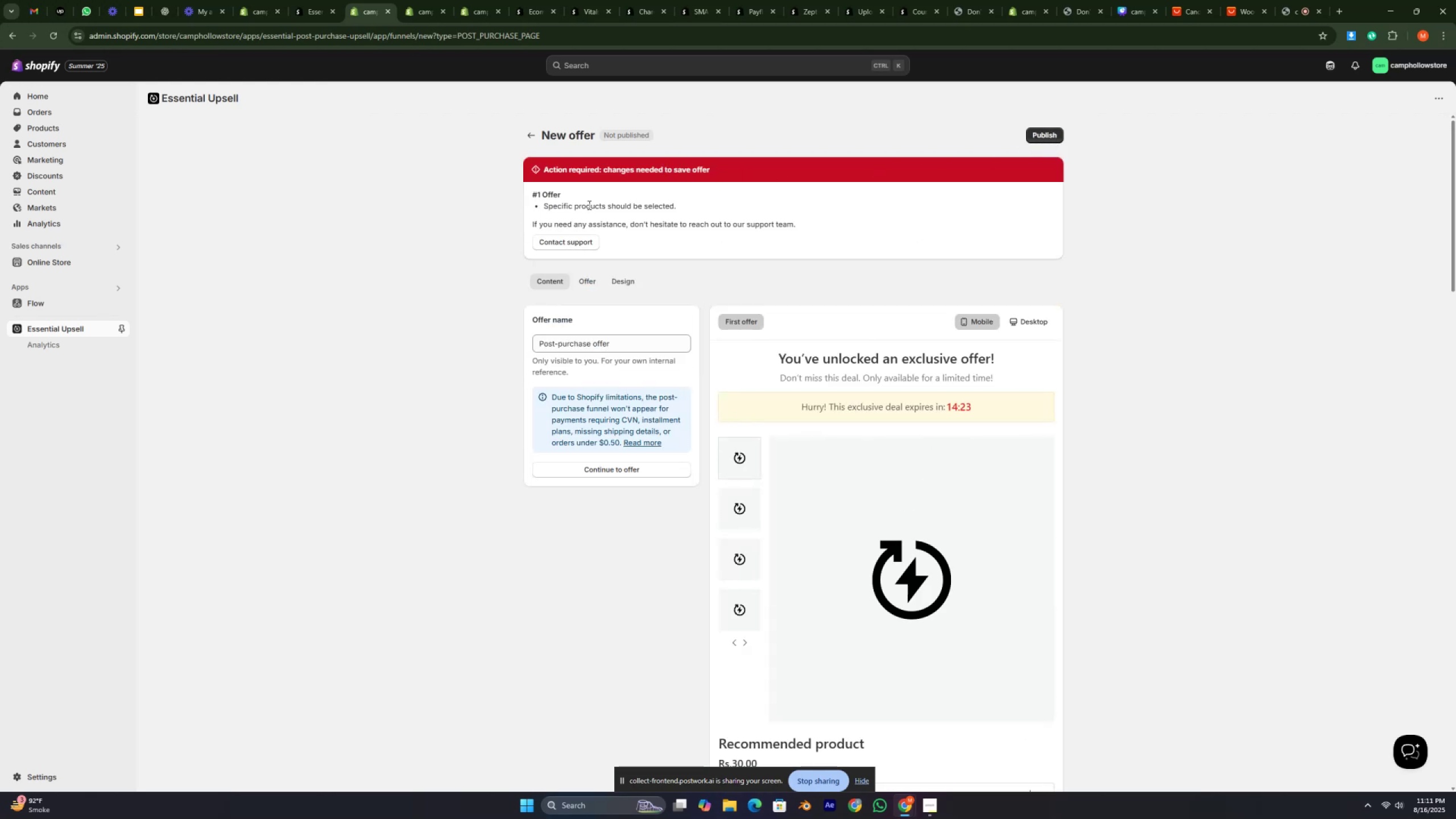 
left_click([750, 204])
 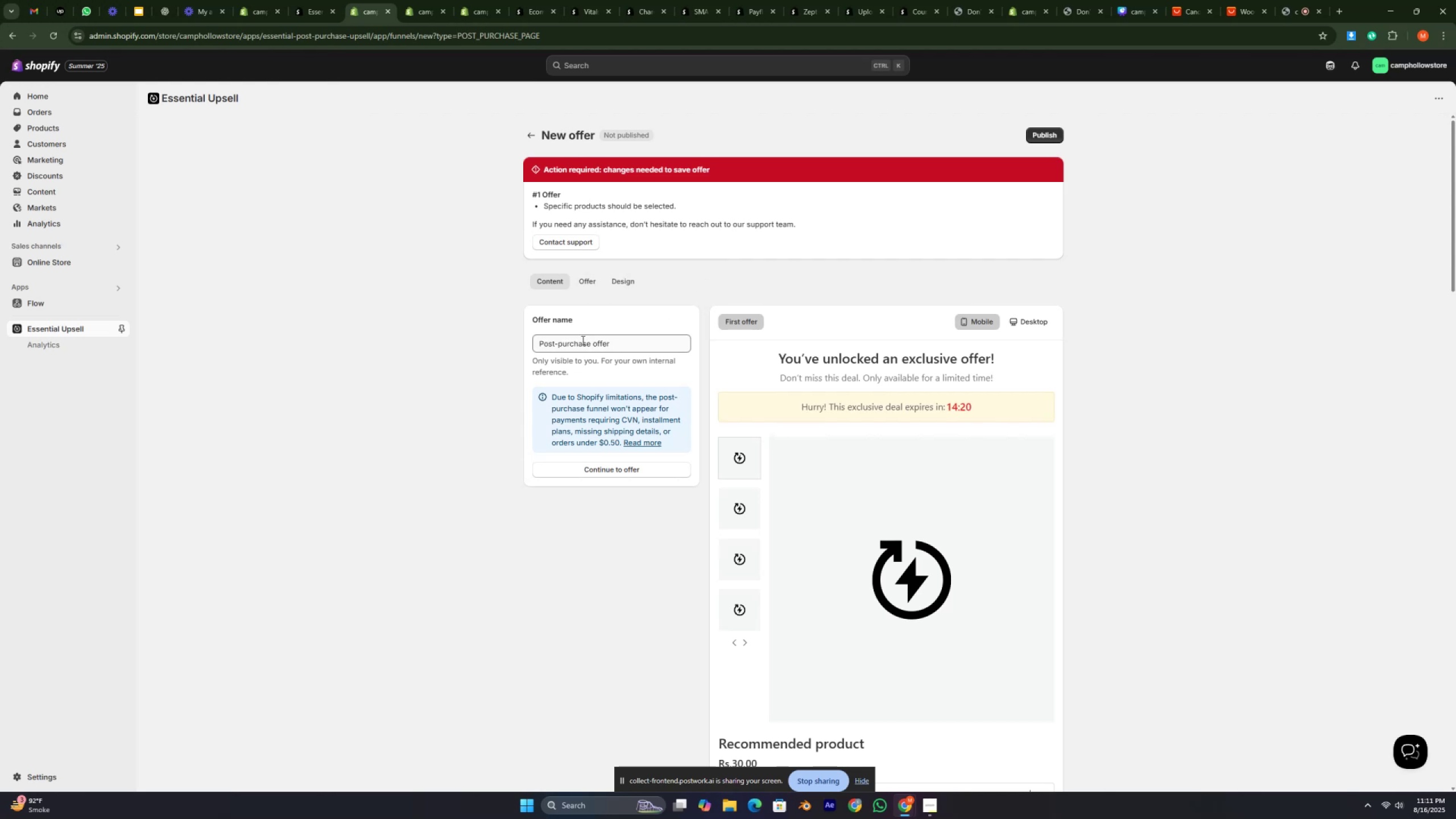 
left_click([598, 470])
 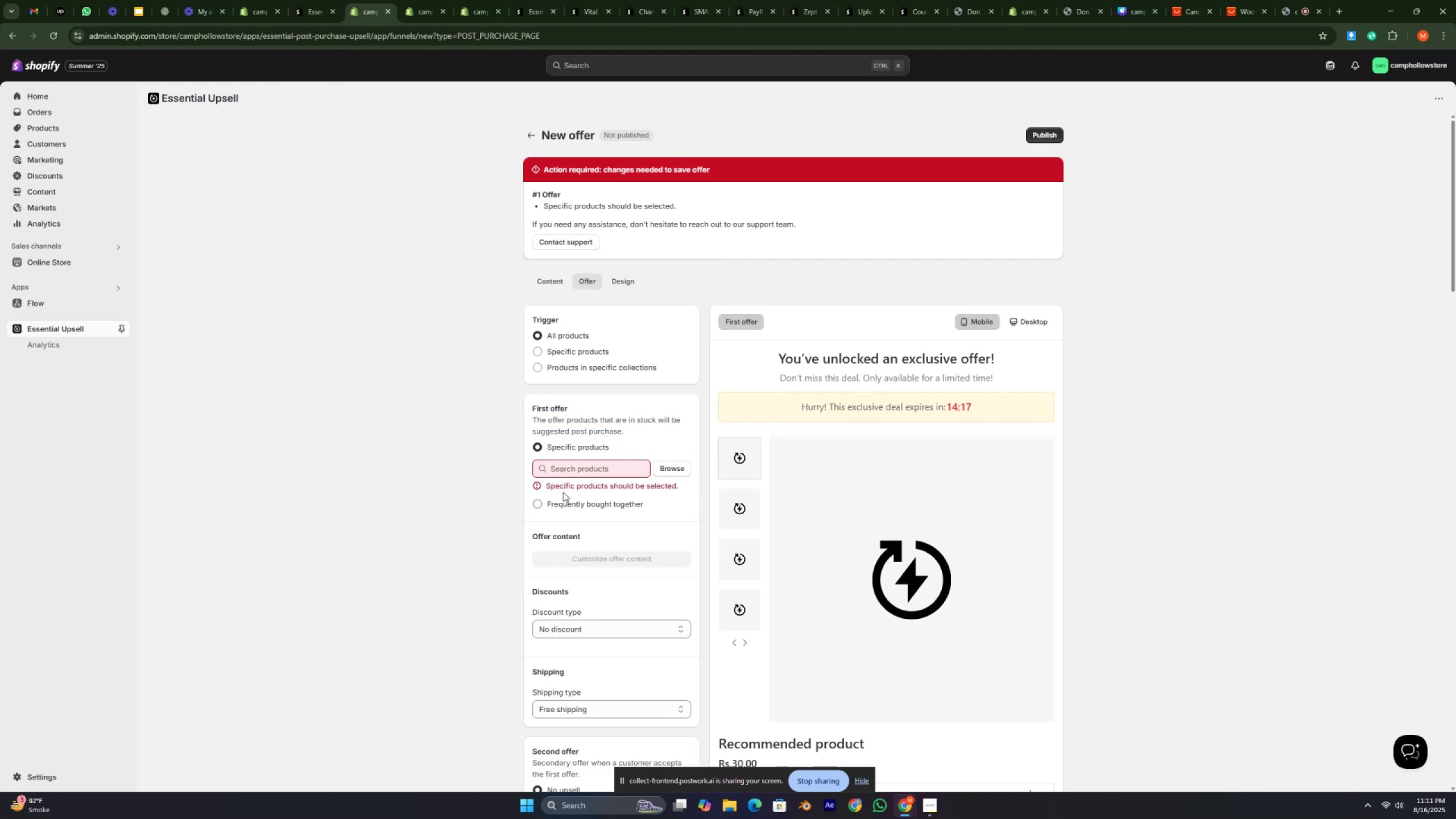 
left_click([558, 332])
 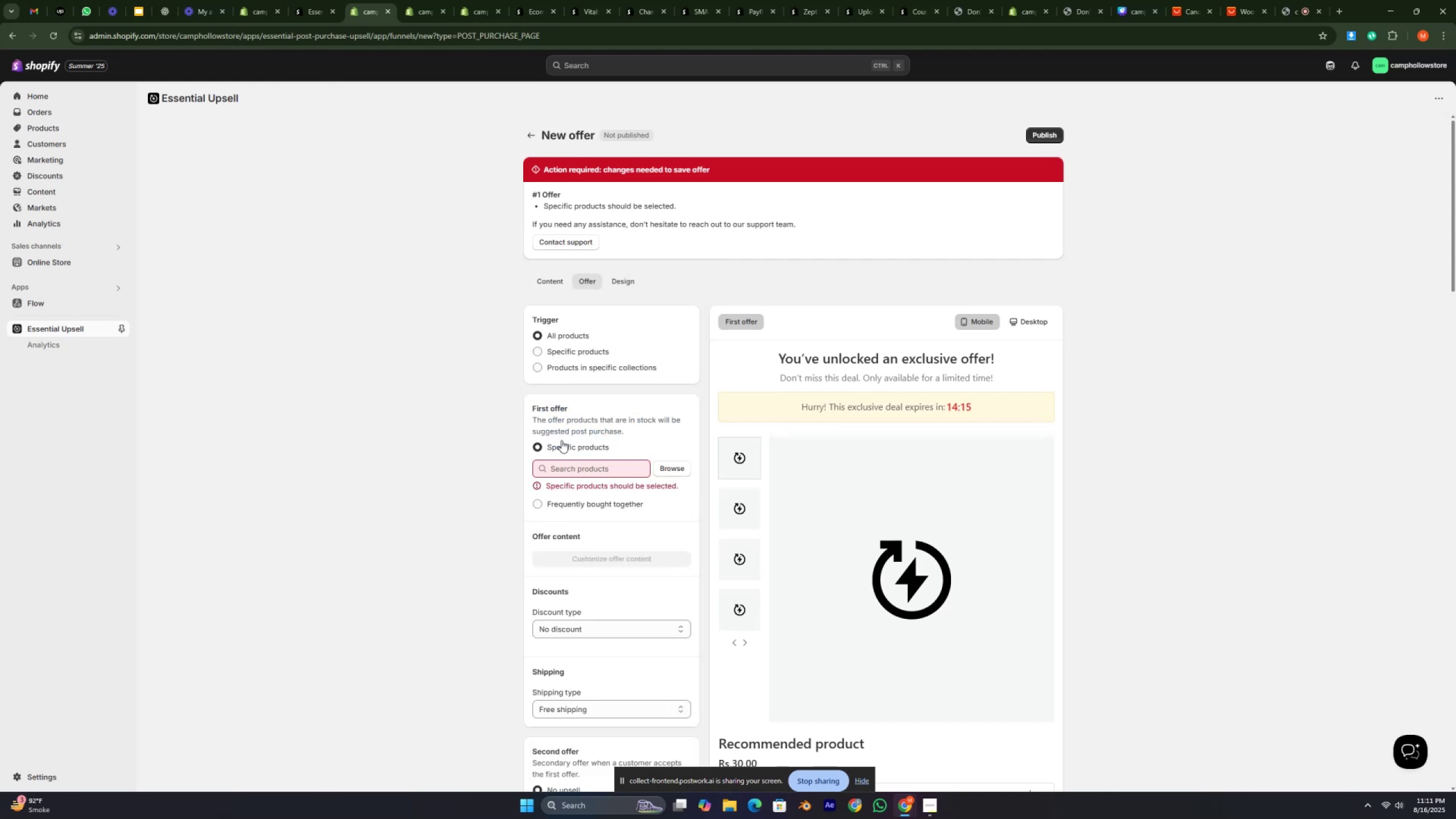 
left_click([576, 410])
 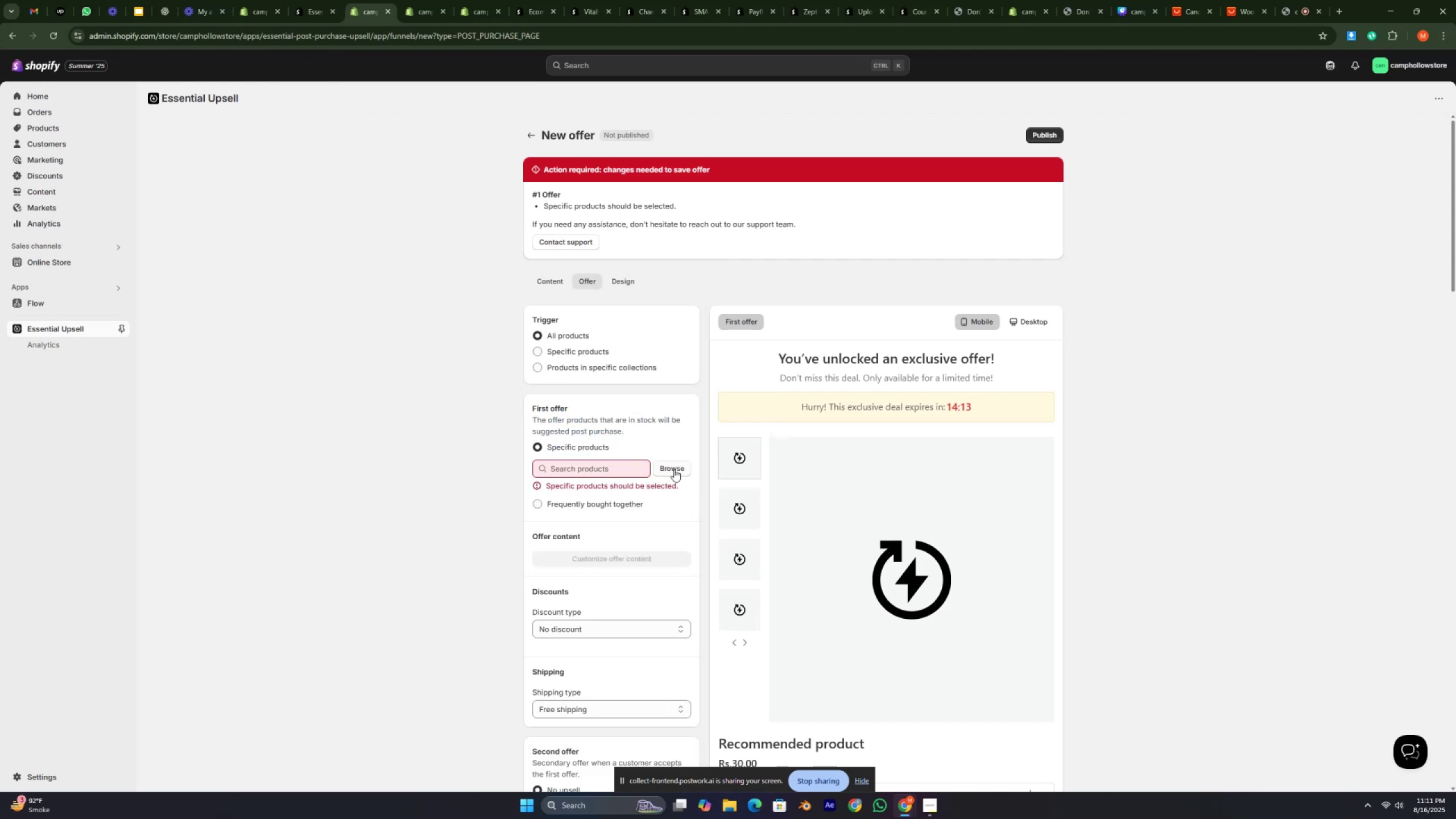 
left_click([674, 469])
 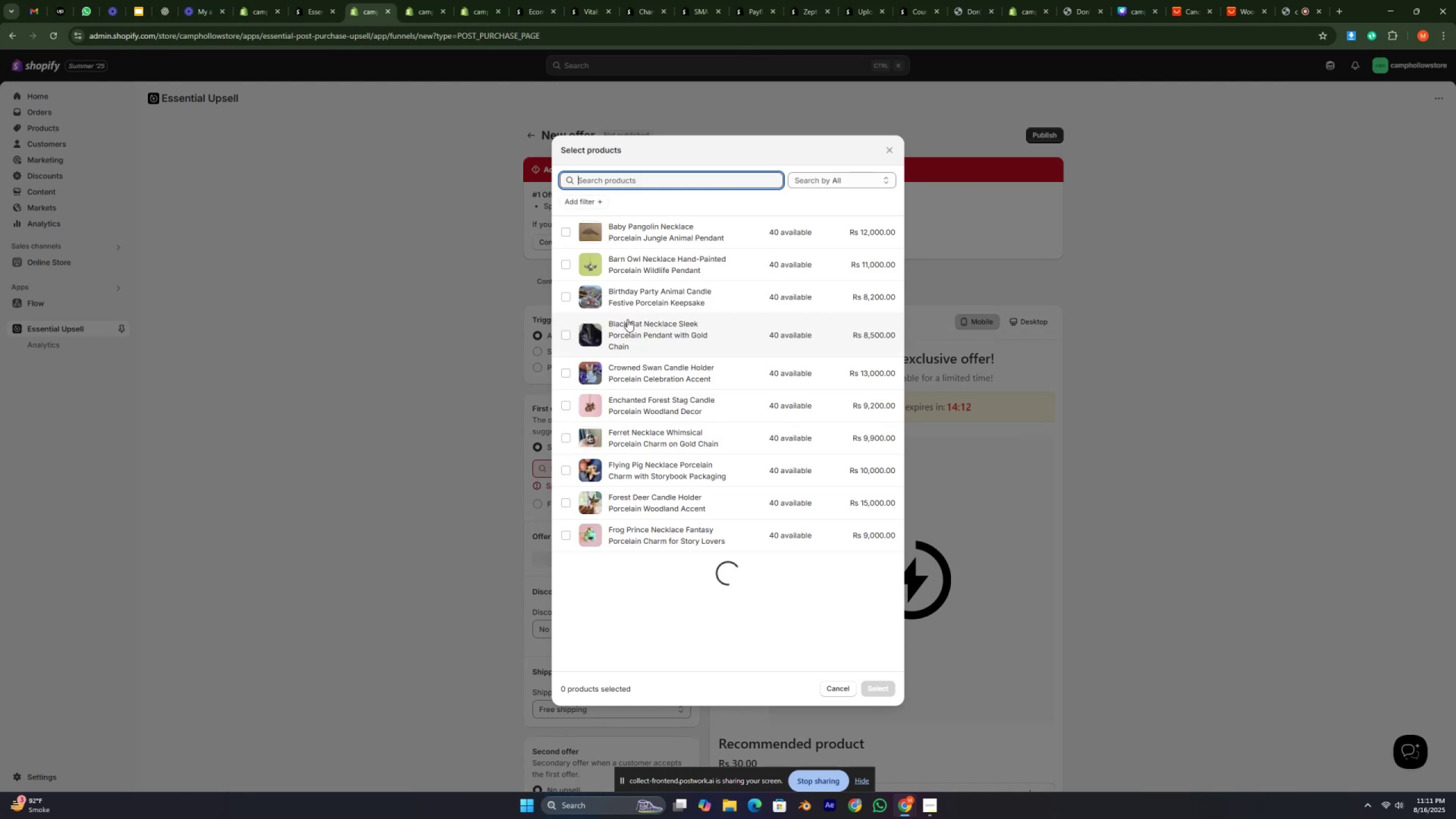 
left_click([621, 299])
 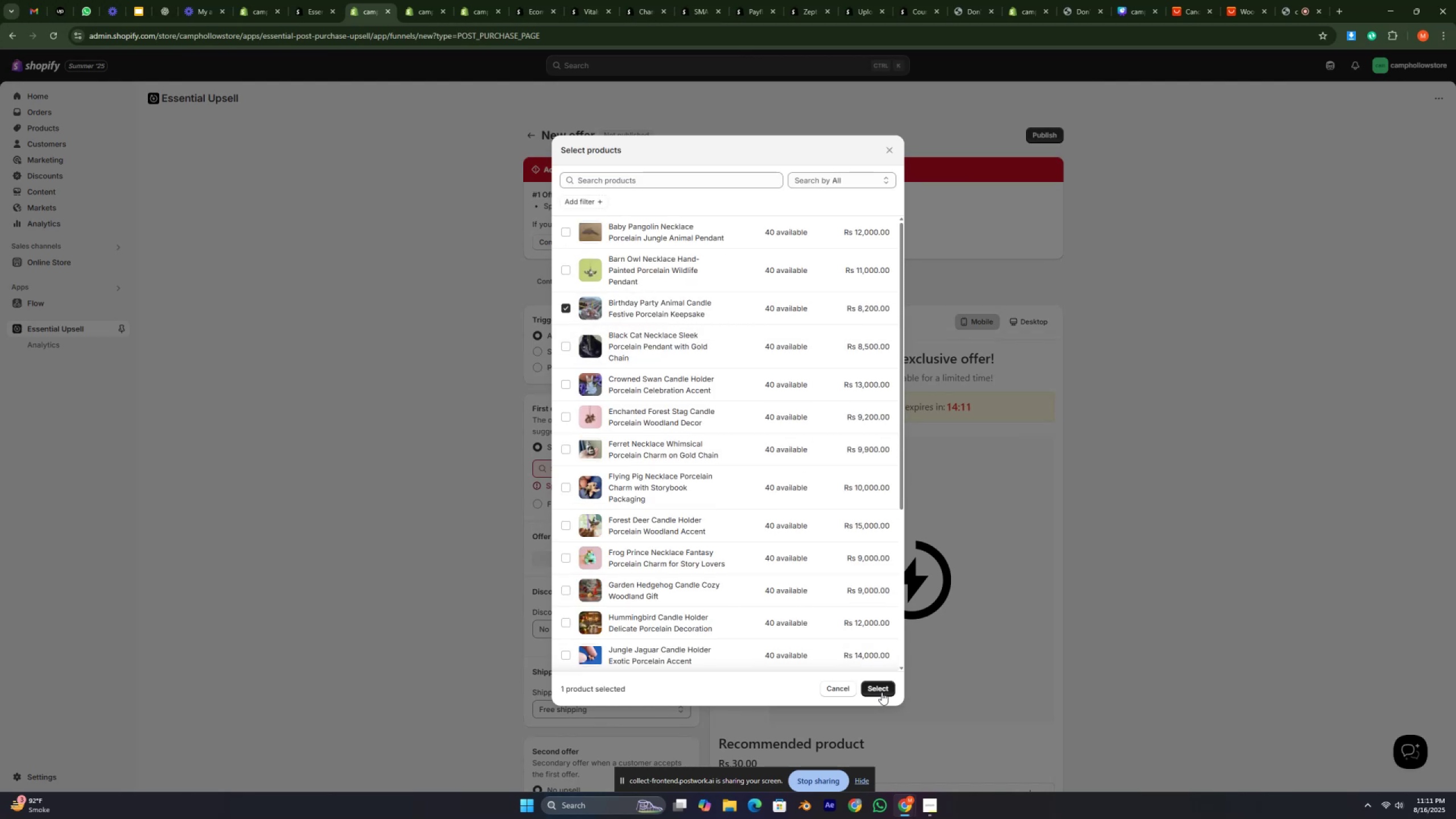 
left_click([882, 693])
 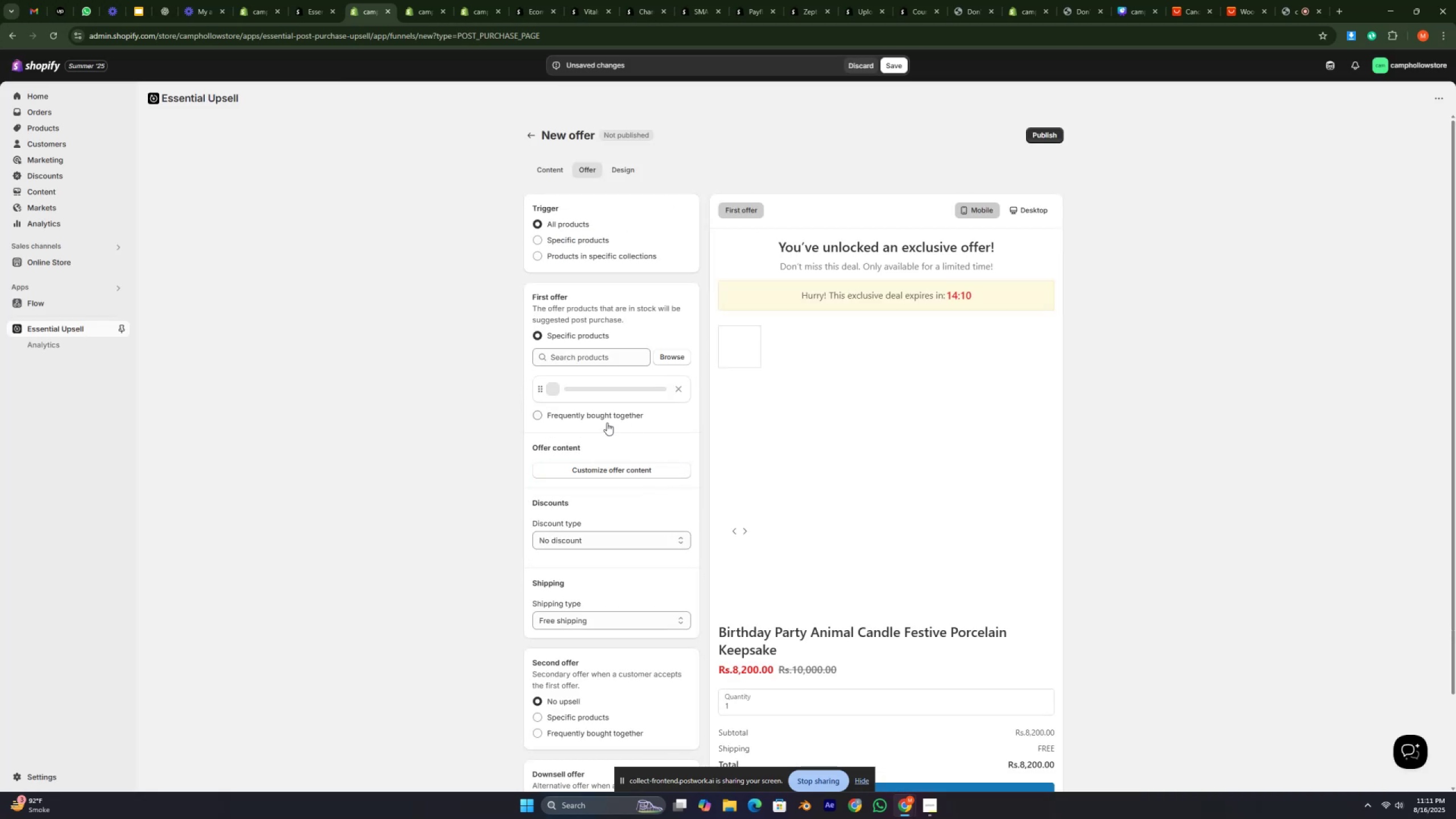 
left_click([449, 393])
 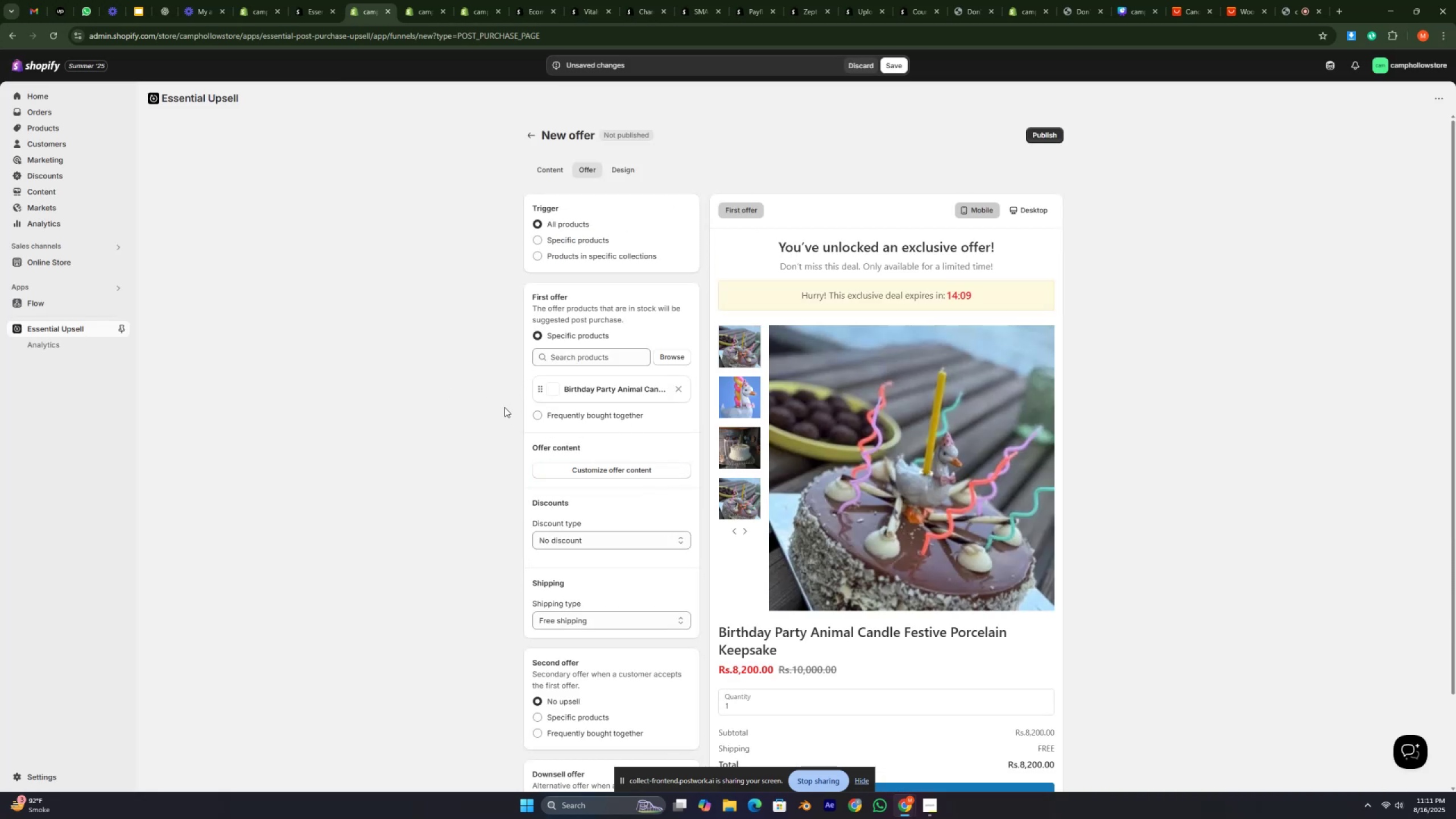 
scroll: coordinate [516, 482], scroll_direction: down, amount: 2.0
 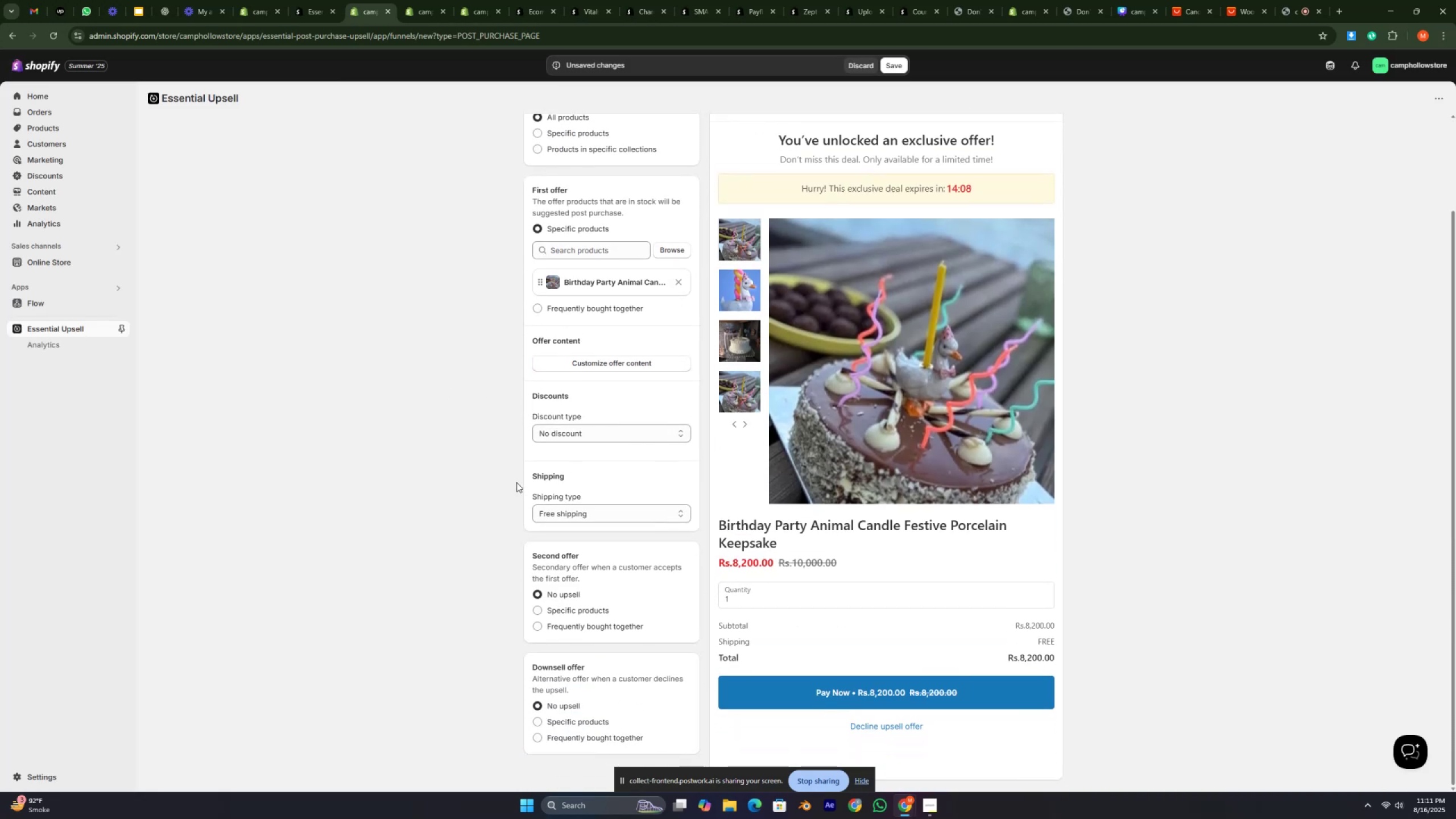 
scroll: coordinate [991, 401], scroll_direction: up, amount: 1.0
 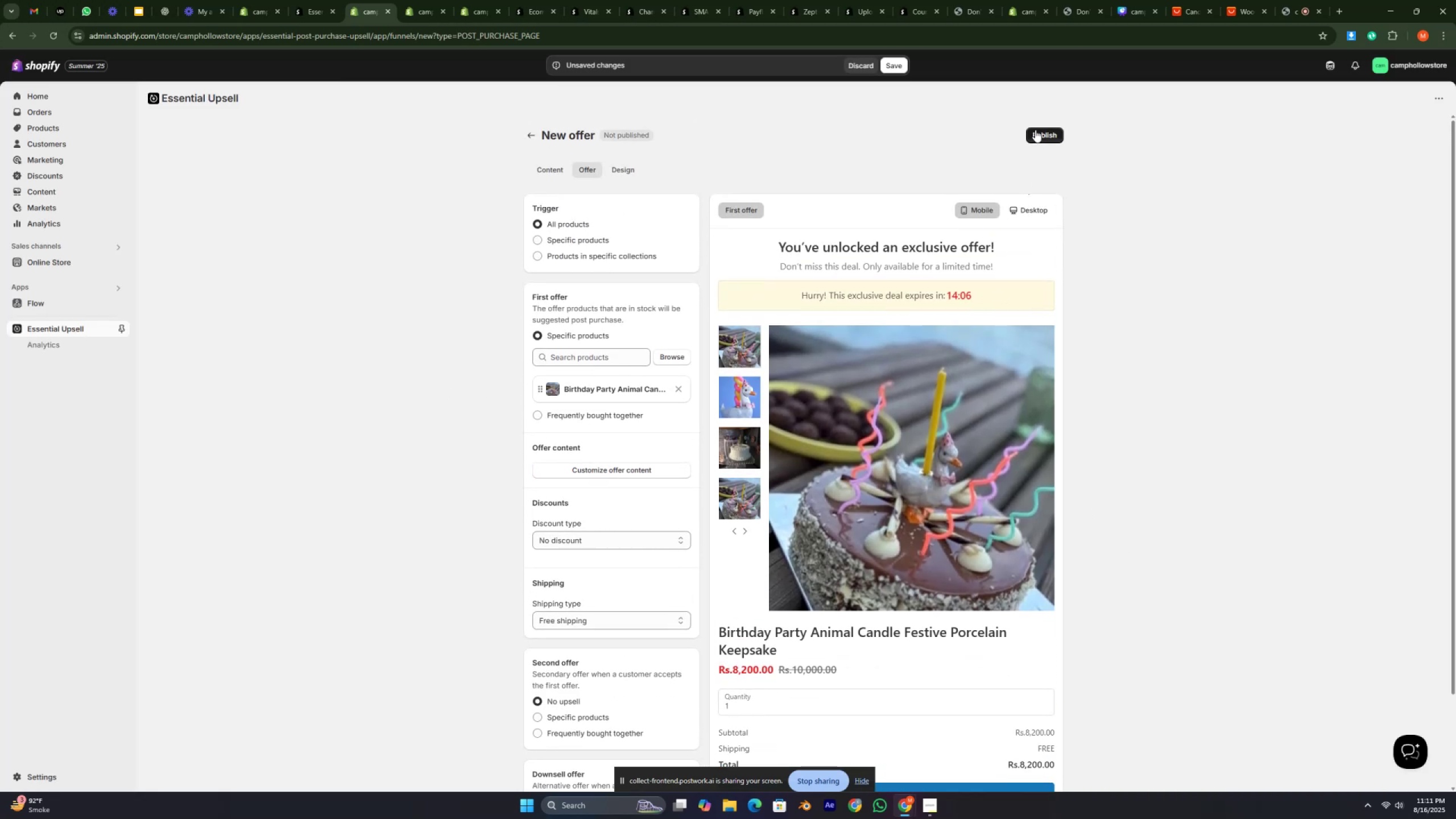 
left_click([1035, 130])
 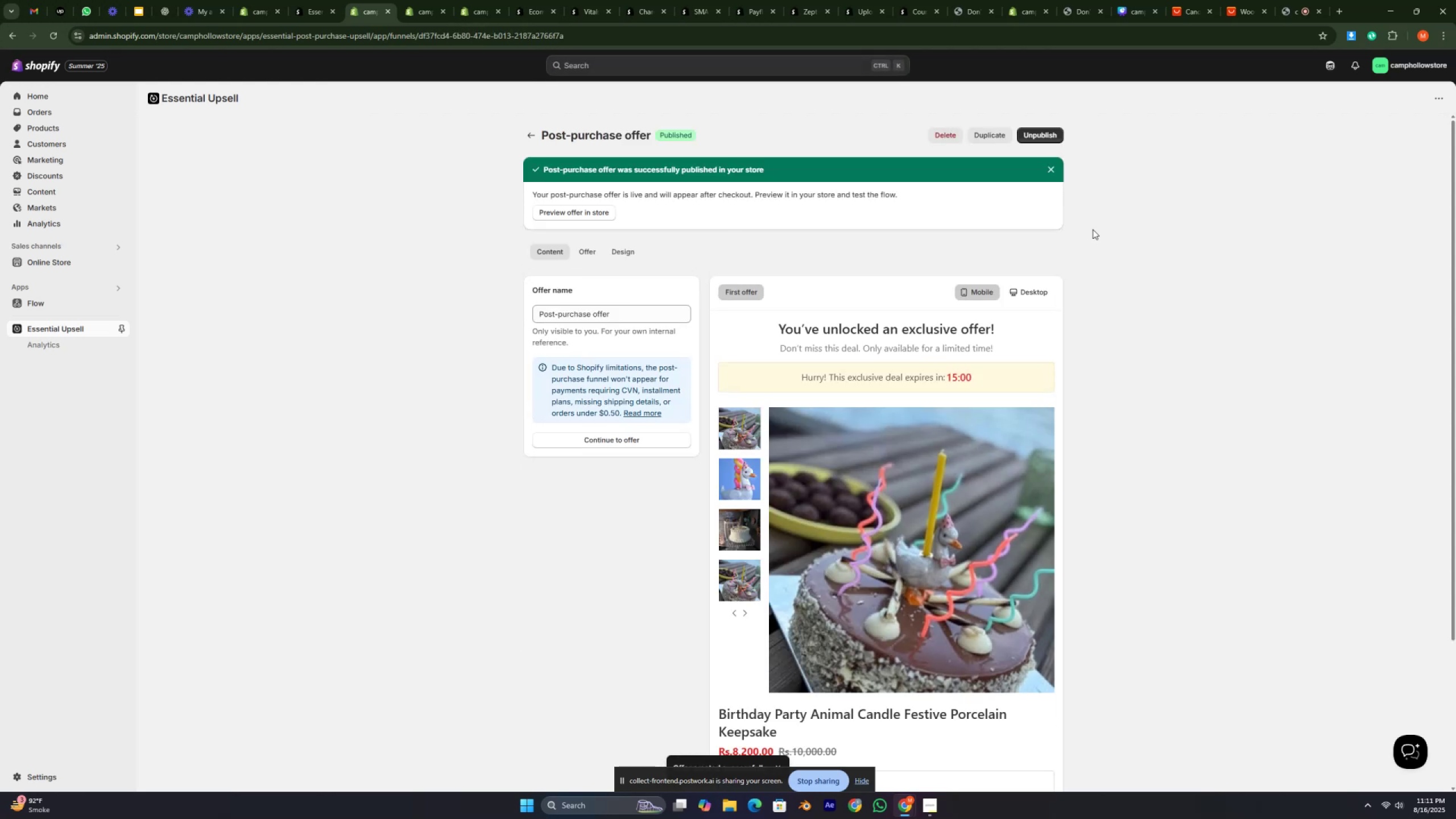 
wait(6.45)
 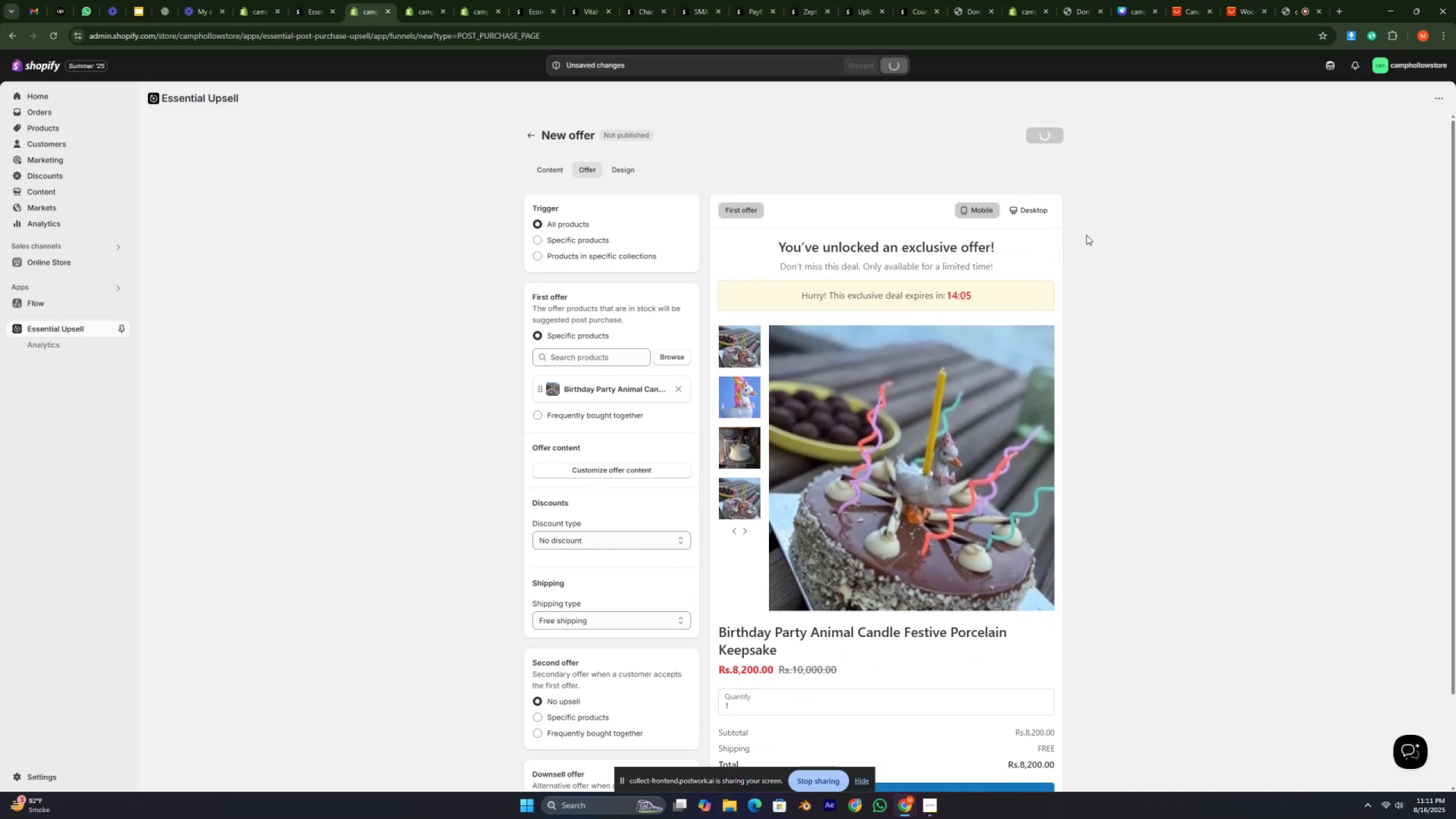 
left_click([1052, 166])
 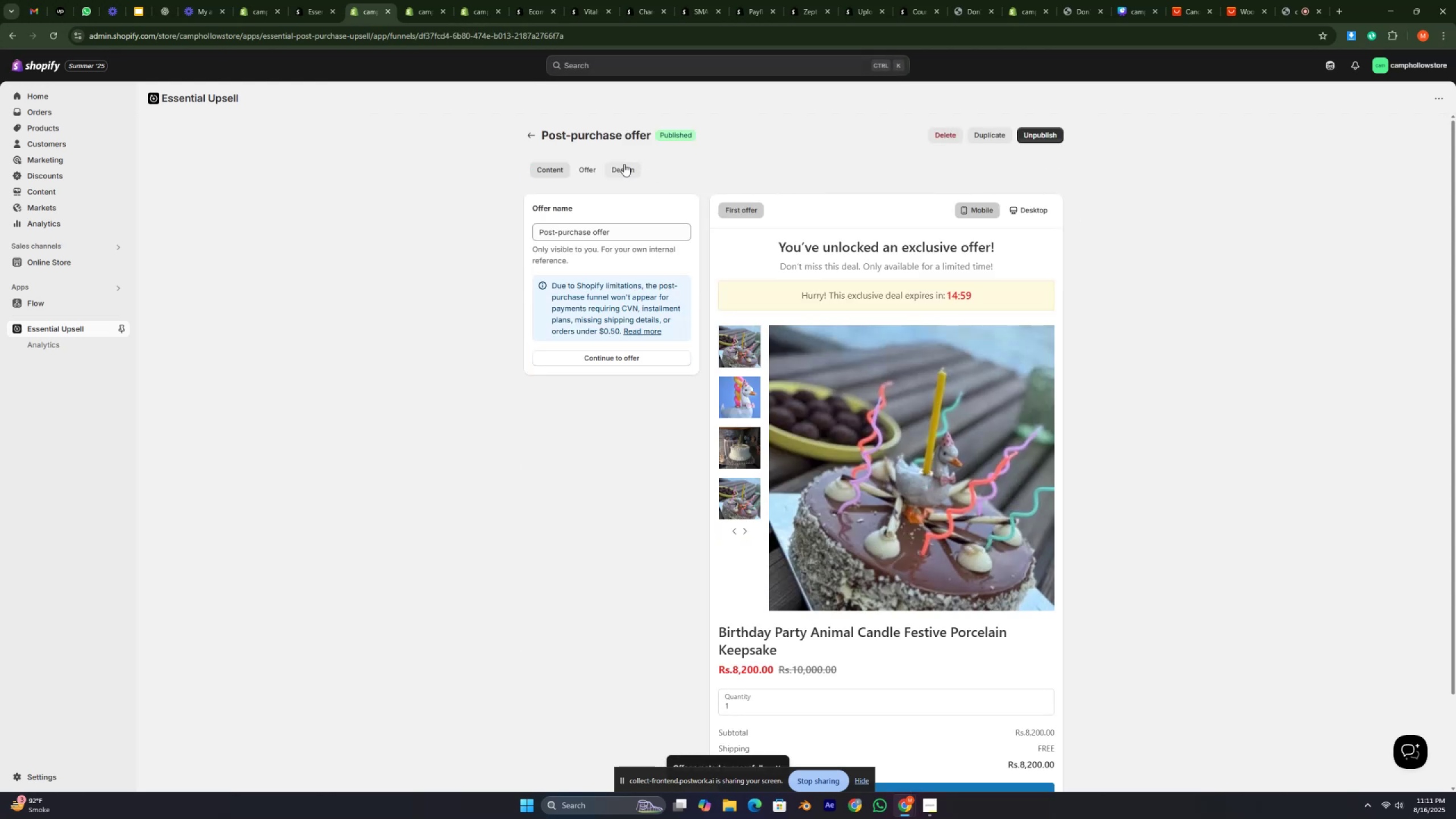 
left_click([624, 164])
 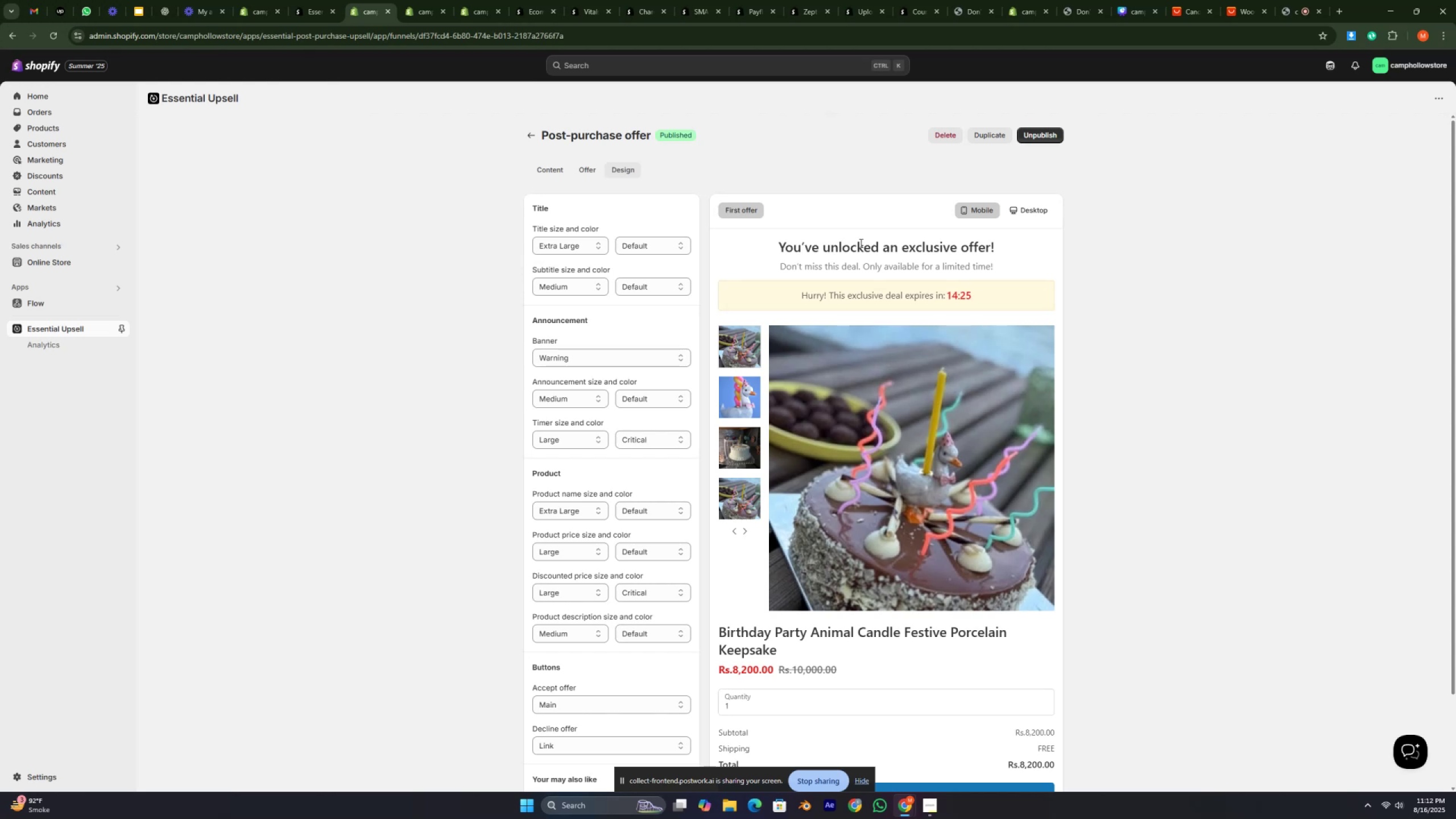 
wait(39.88)
 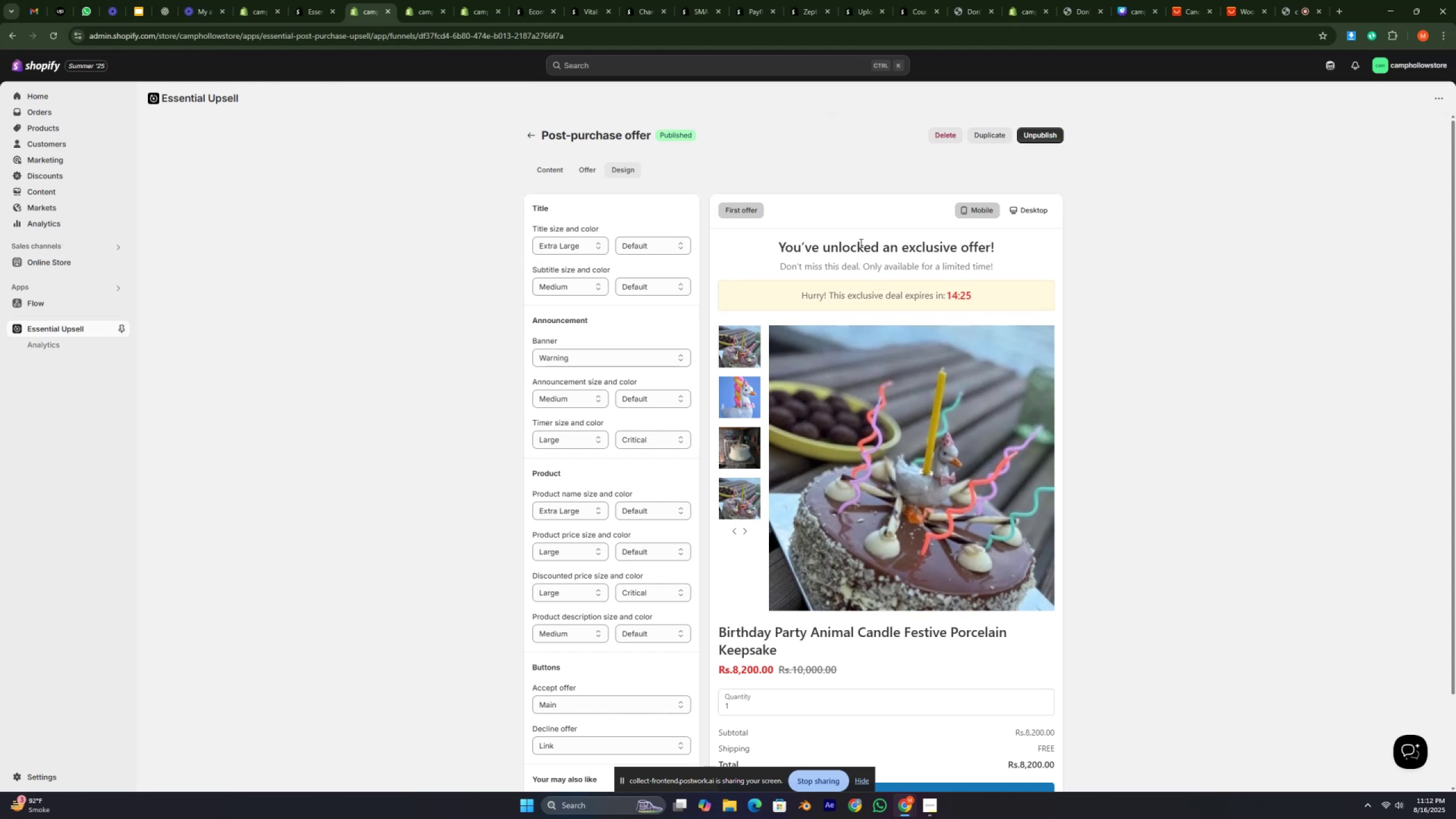 
double_click([845, 241])
 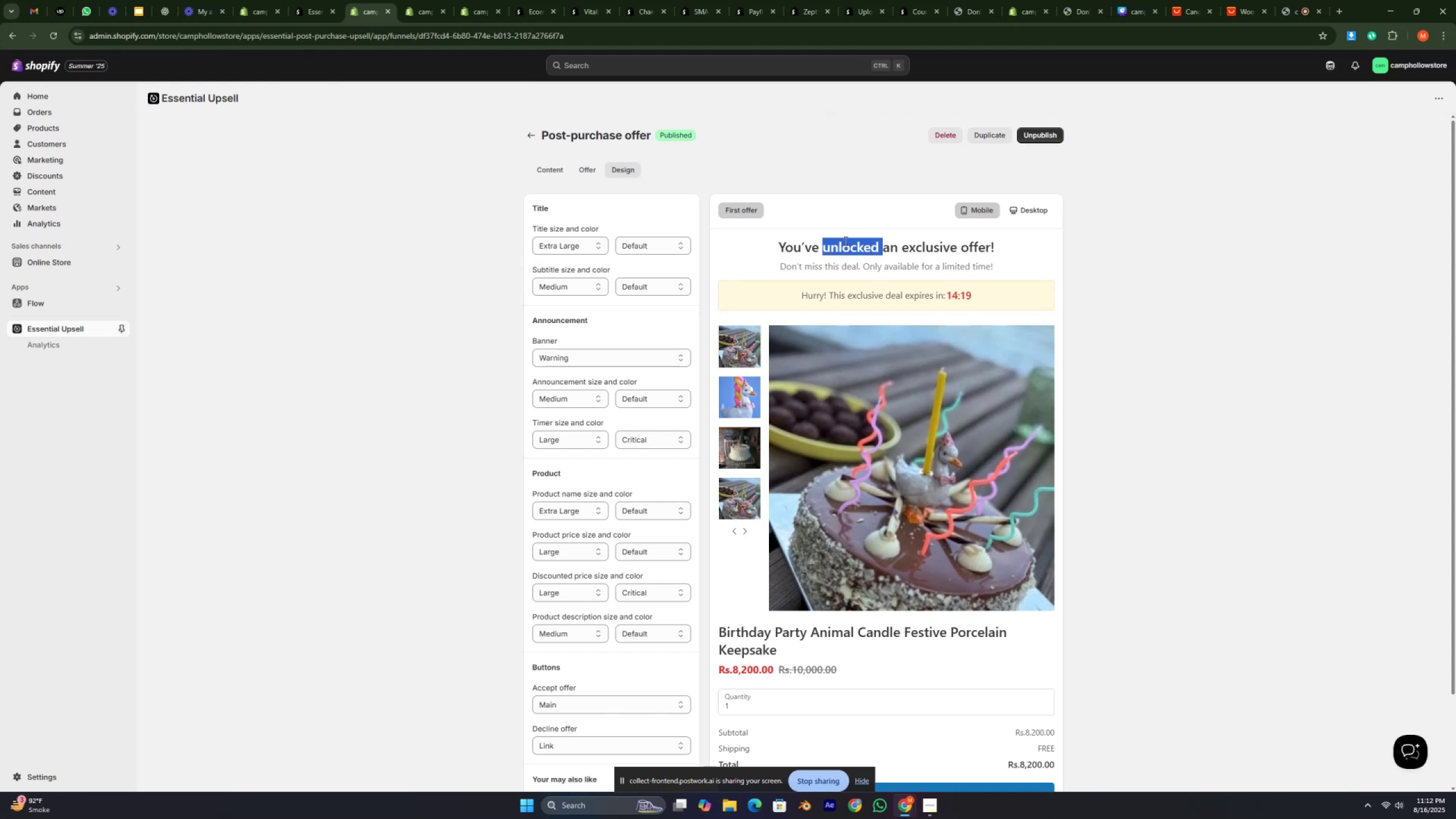 
left_click([845, 241])
 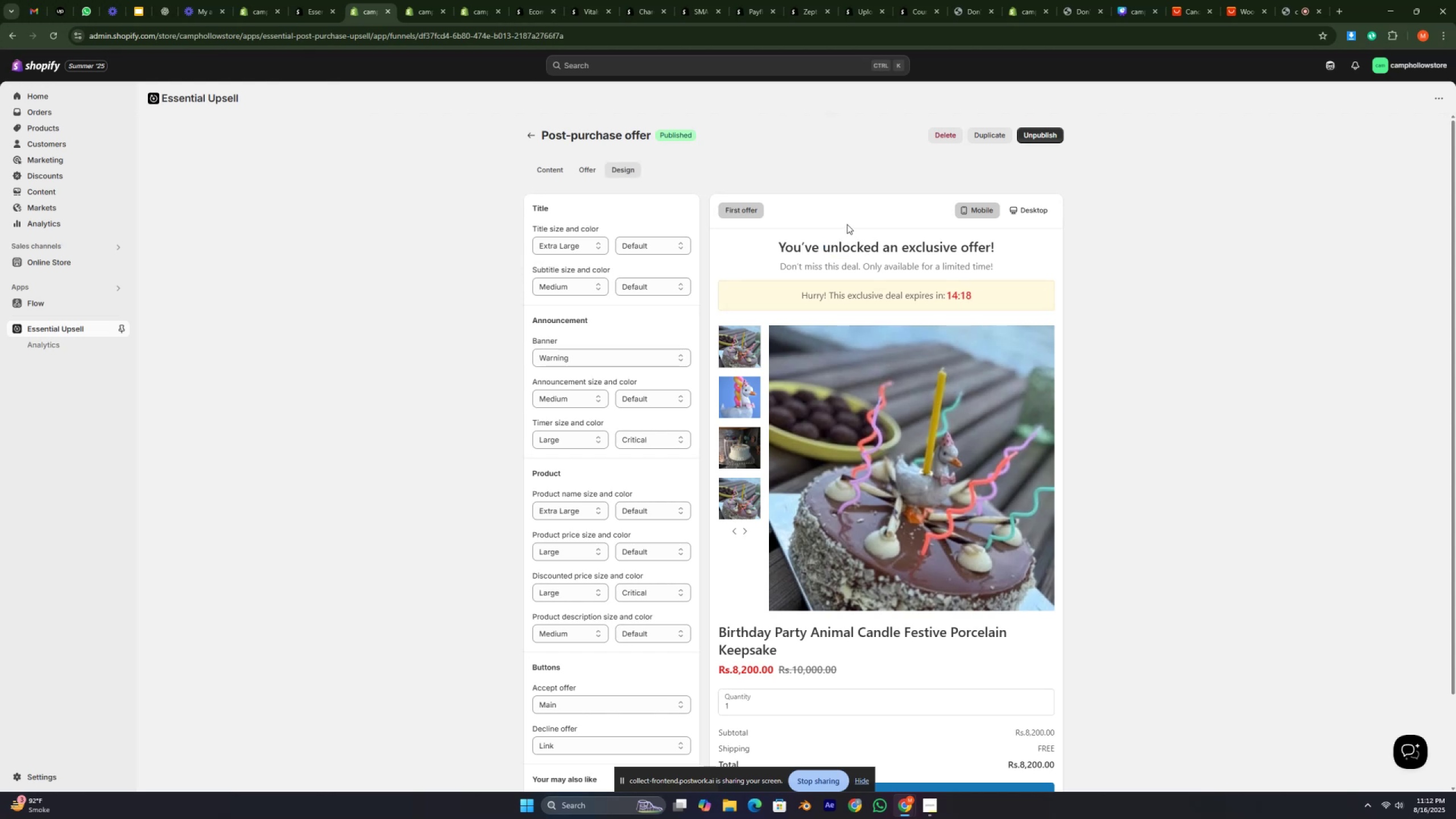 
double_click([847, 224])
 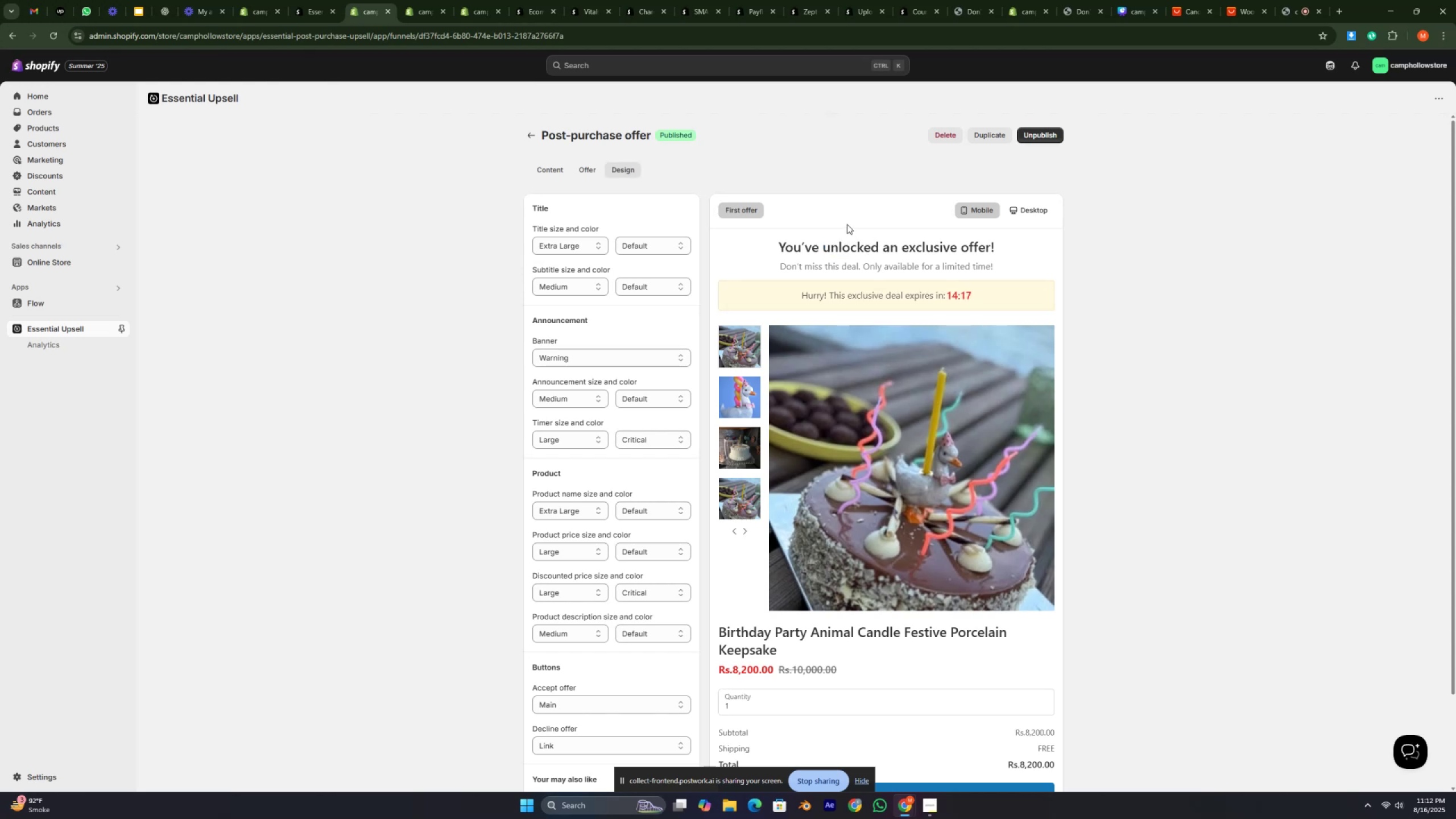 
triple_click([847, 224])
 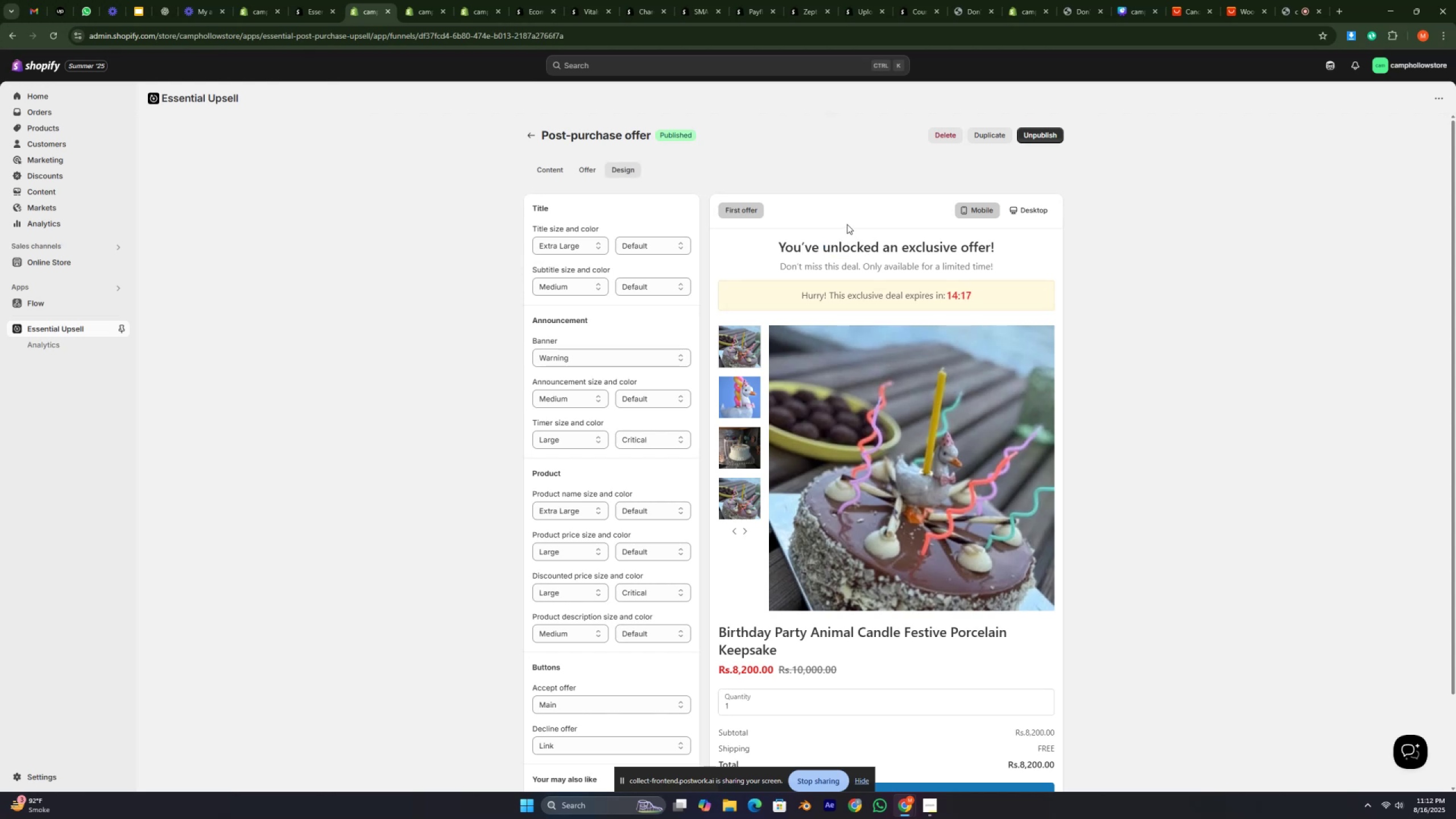 
triple_click([847, 224])
 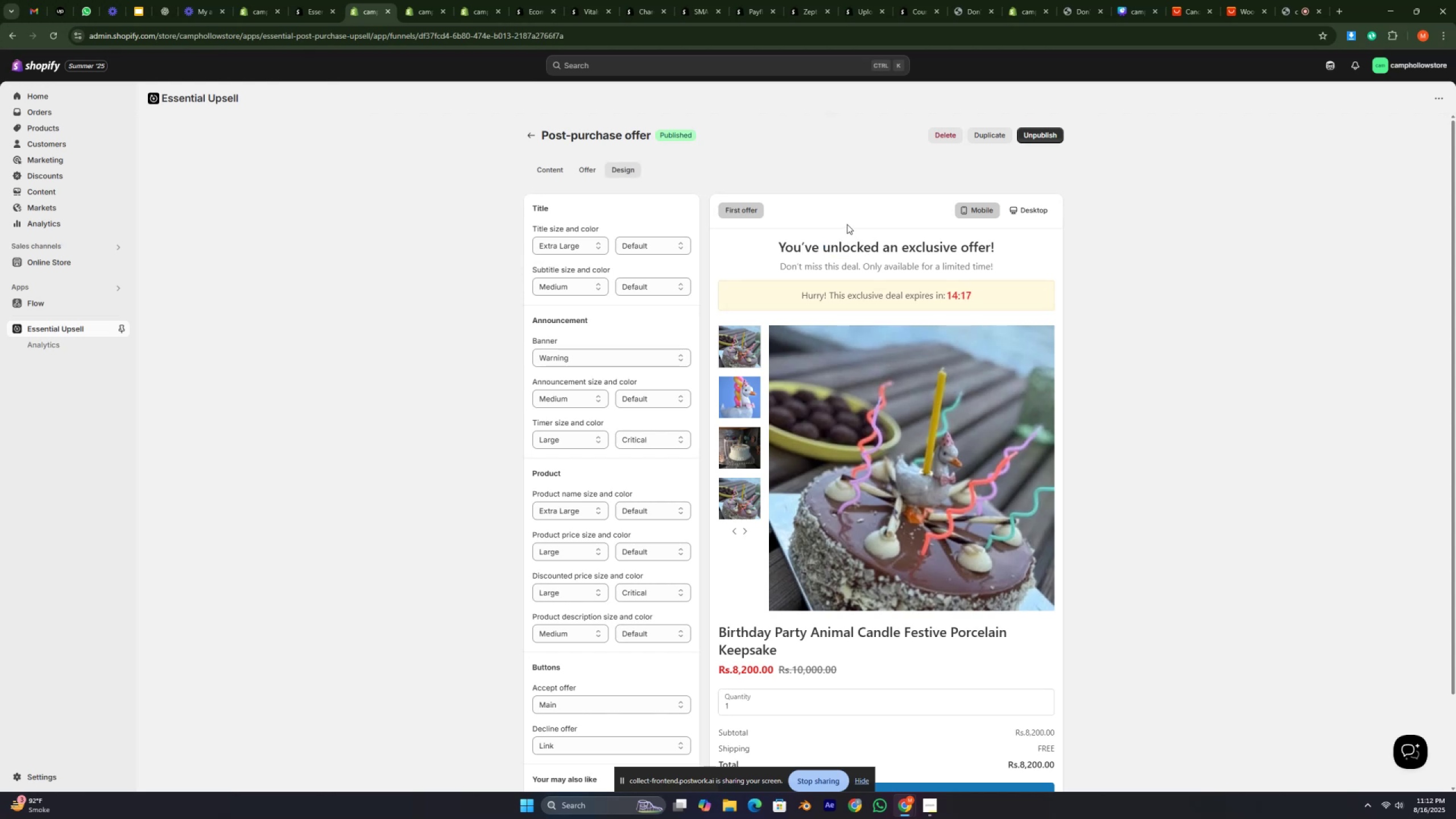 
triple_click([847, 224])
 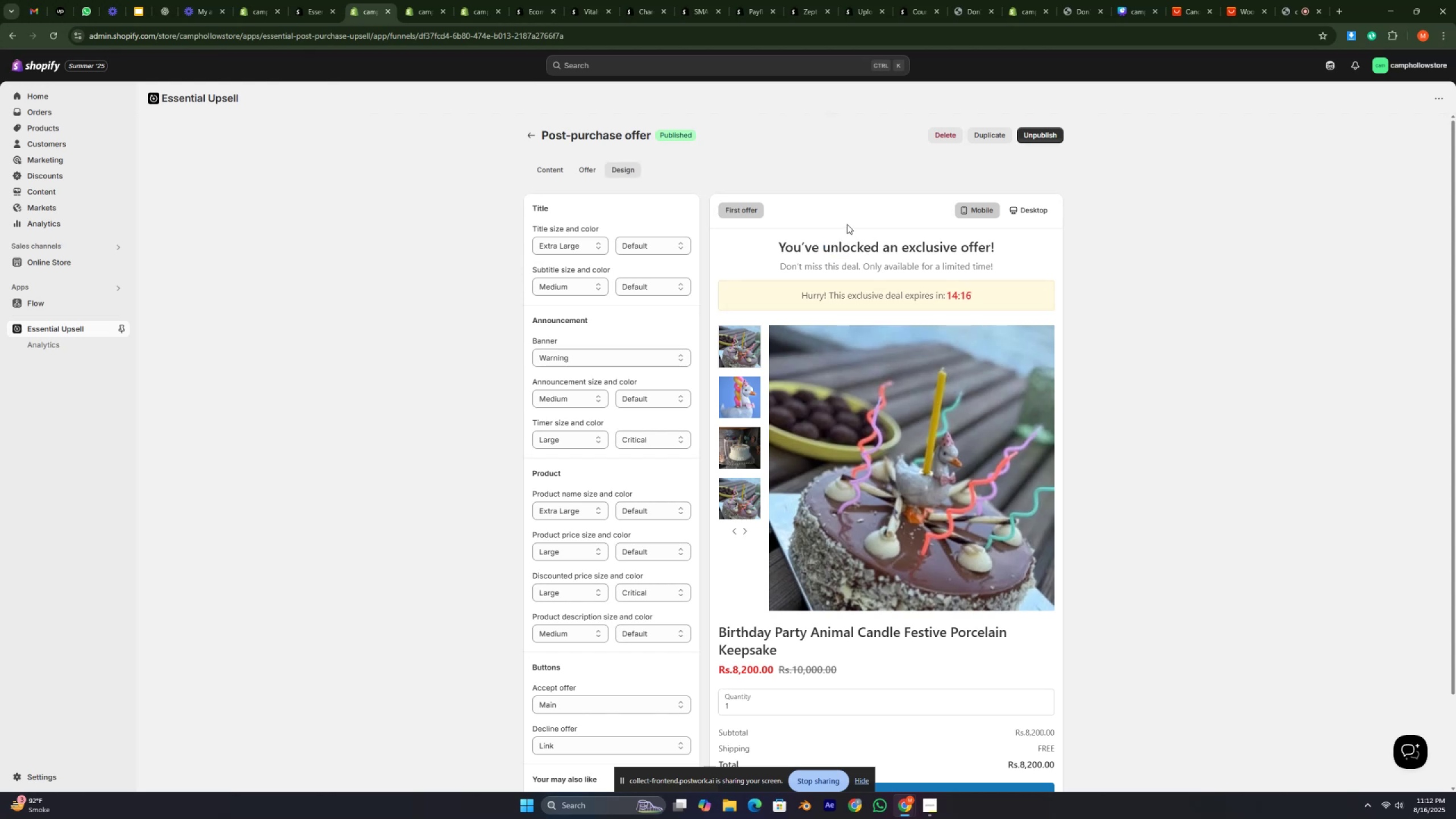 
triple_click([847, 224])
 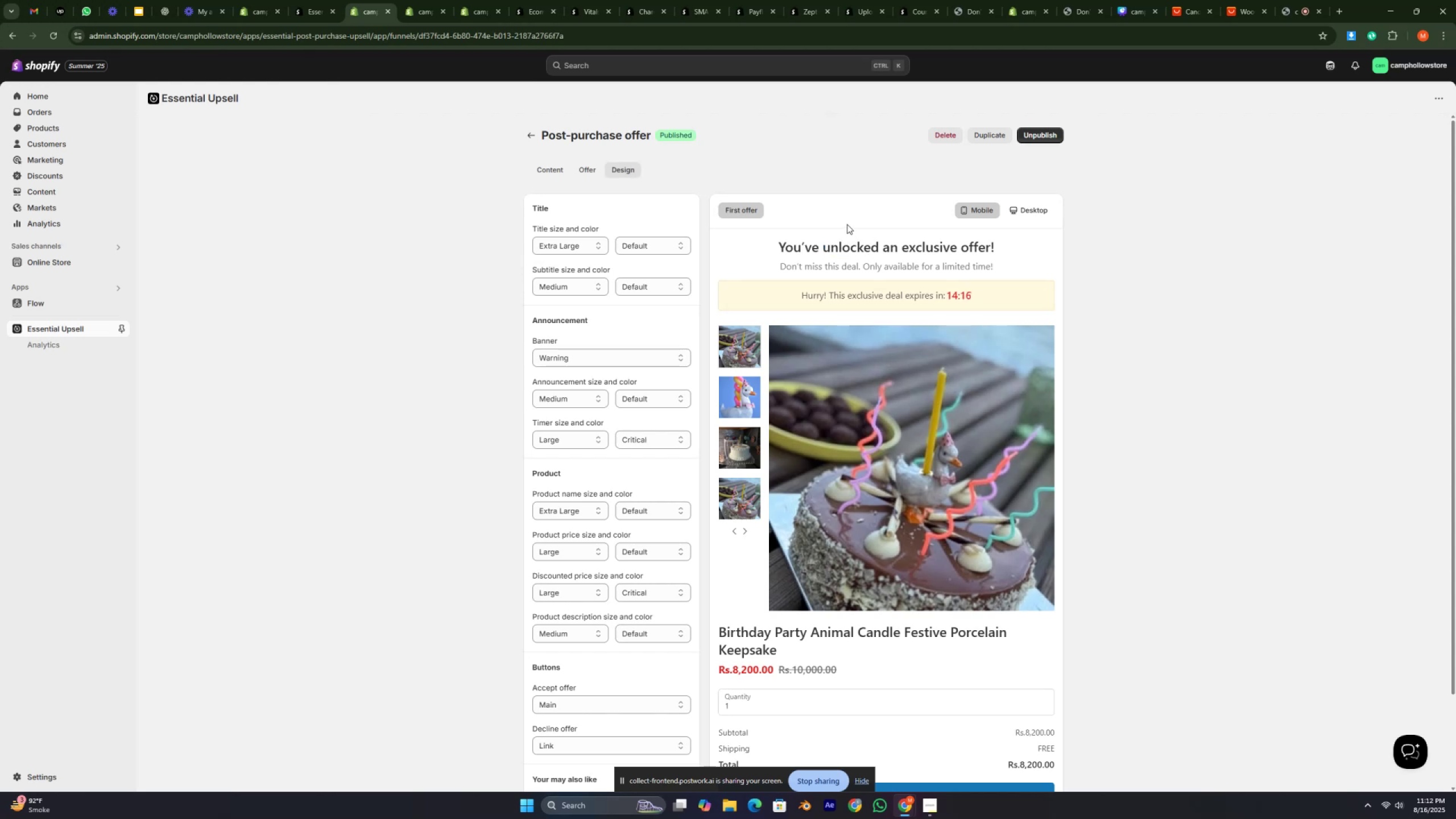 
triple_click([847, 224])
 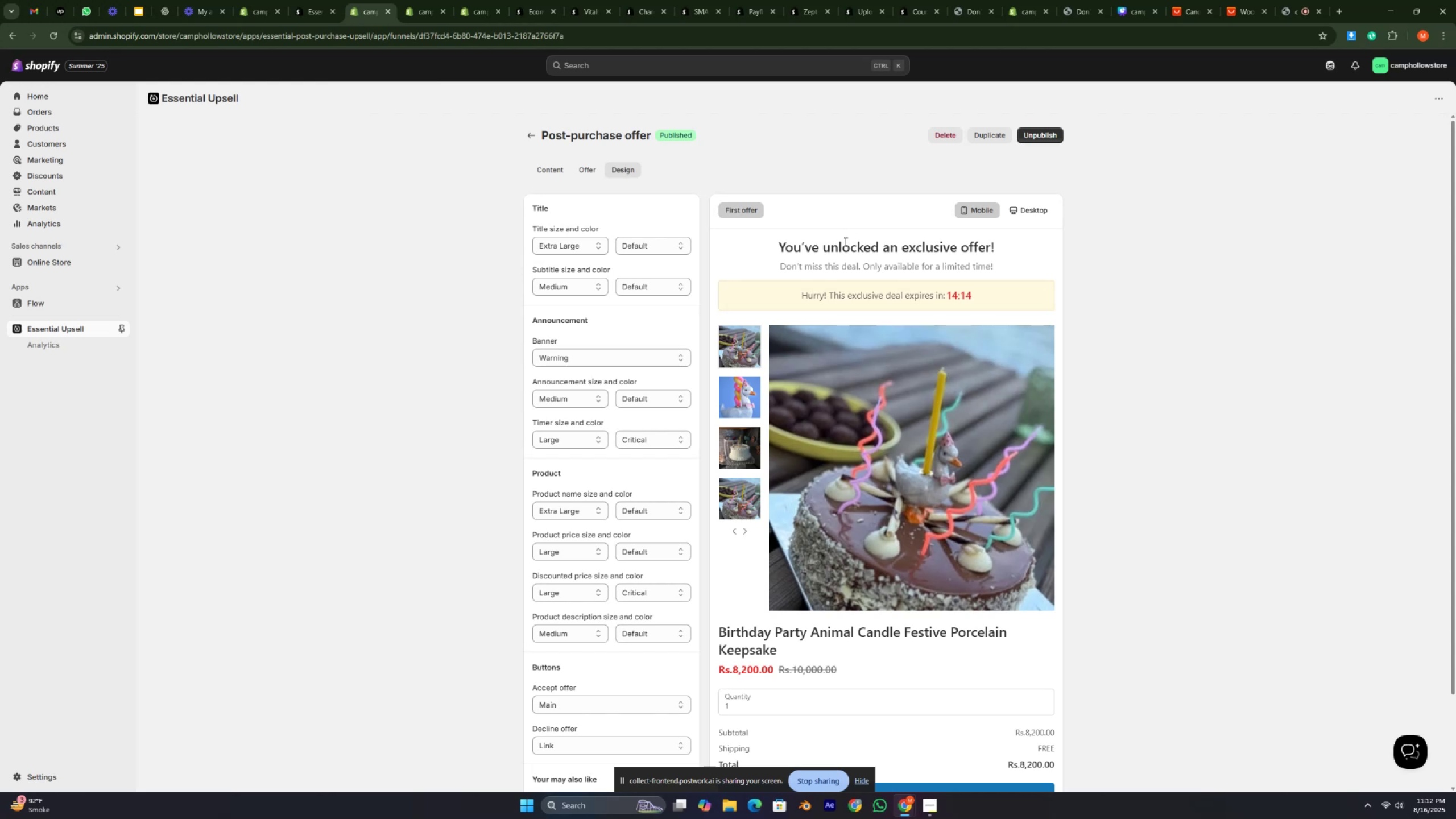 
double_click([845, 242])
 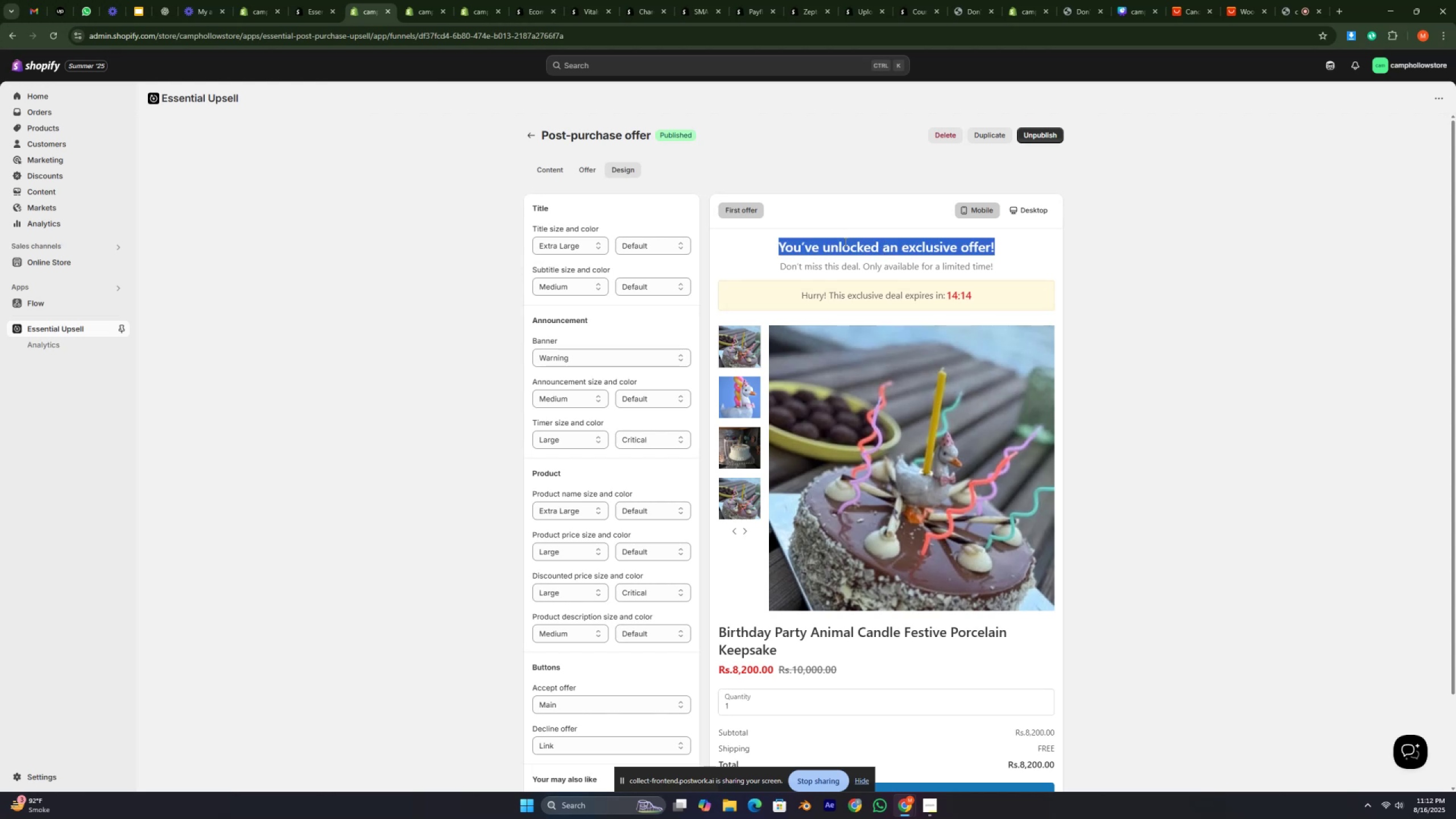 
triple_click([845, 242])
 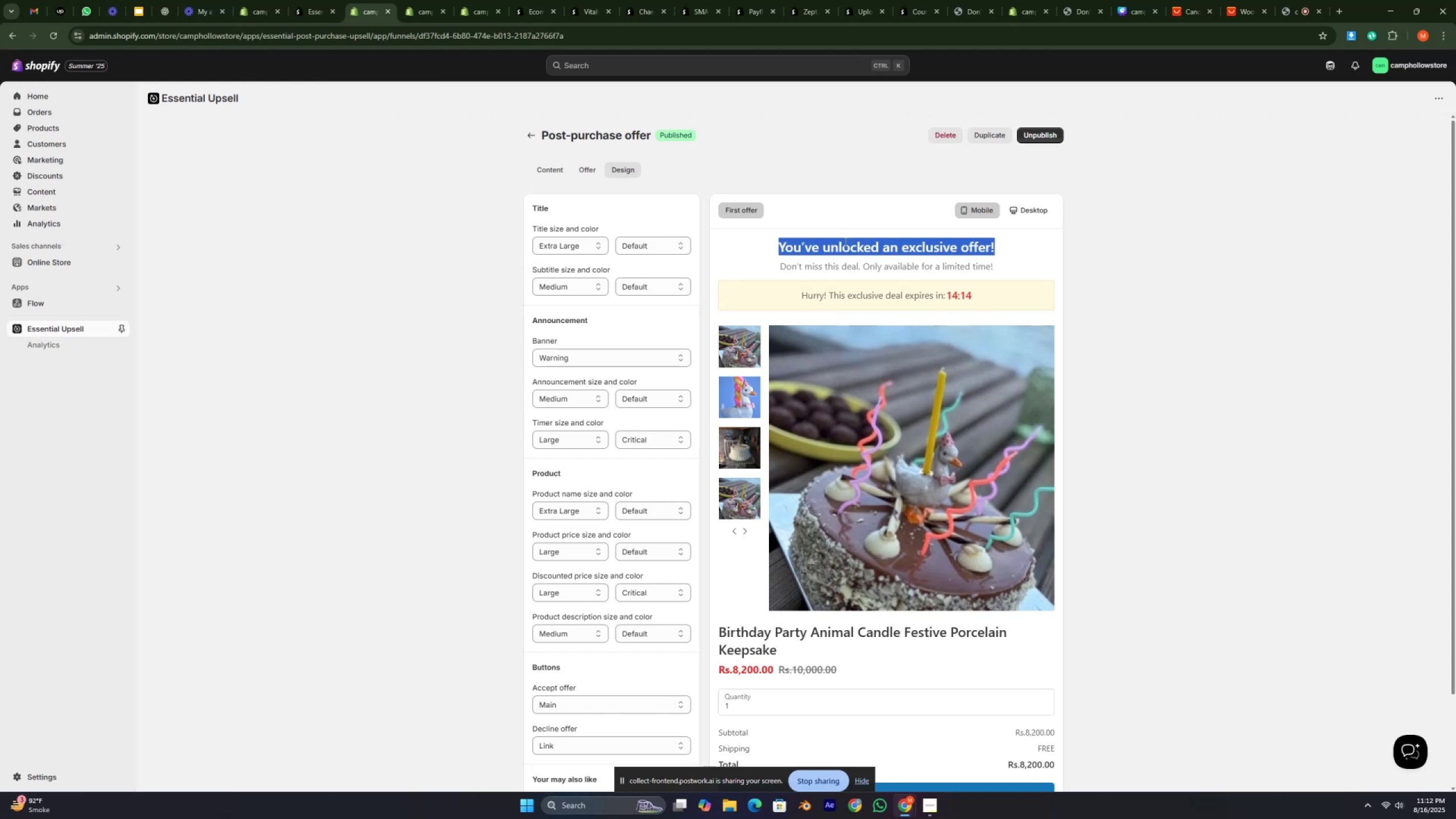 
triple_click([845, 242])
 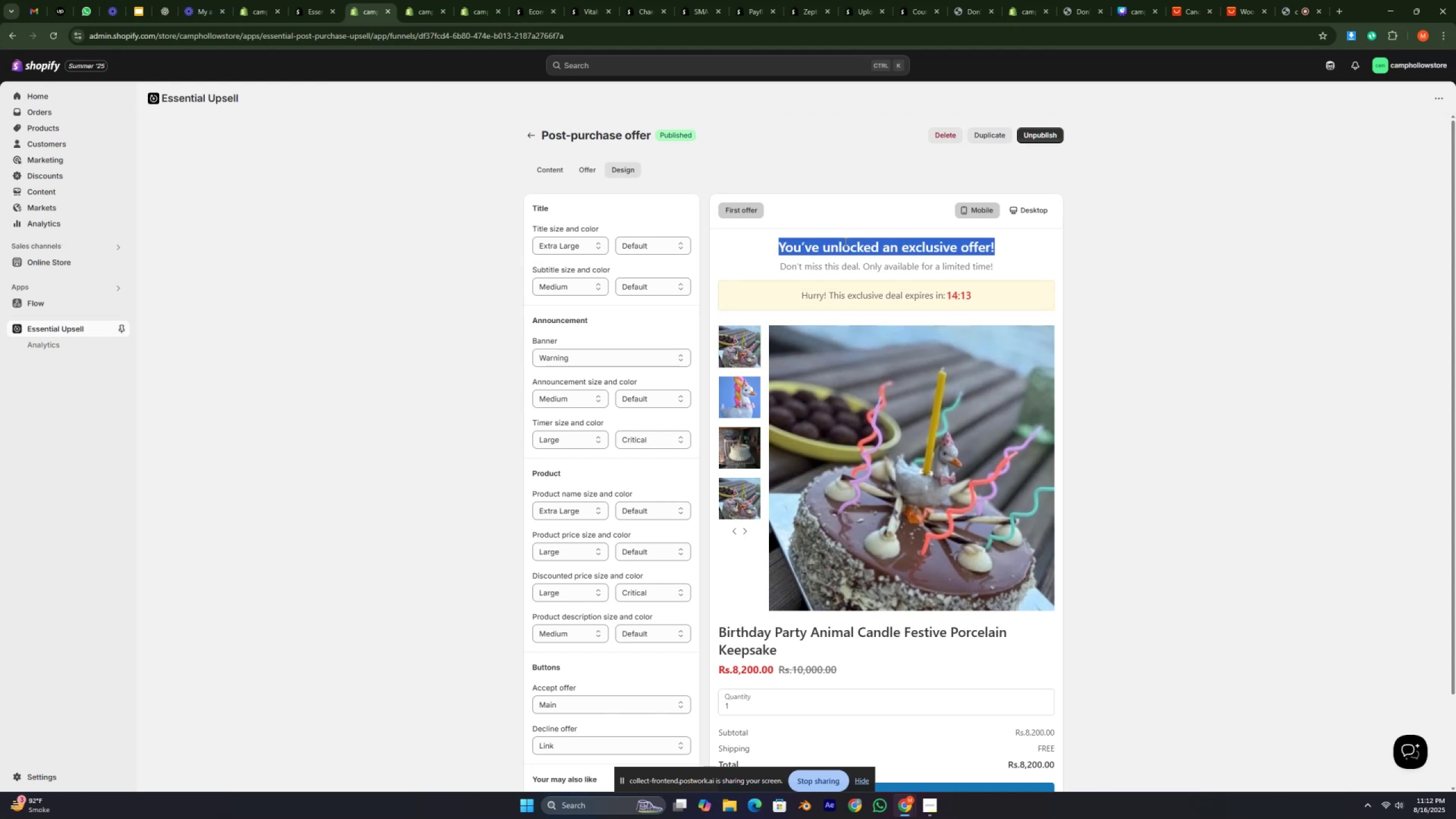 
left_click([845, 242])
 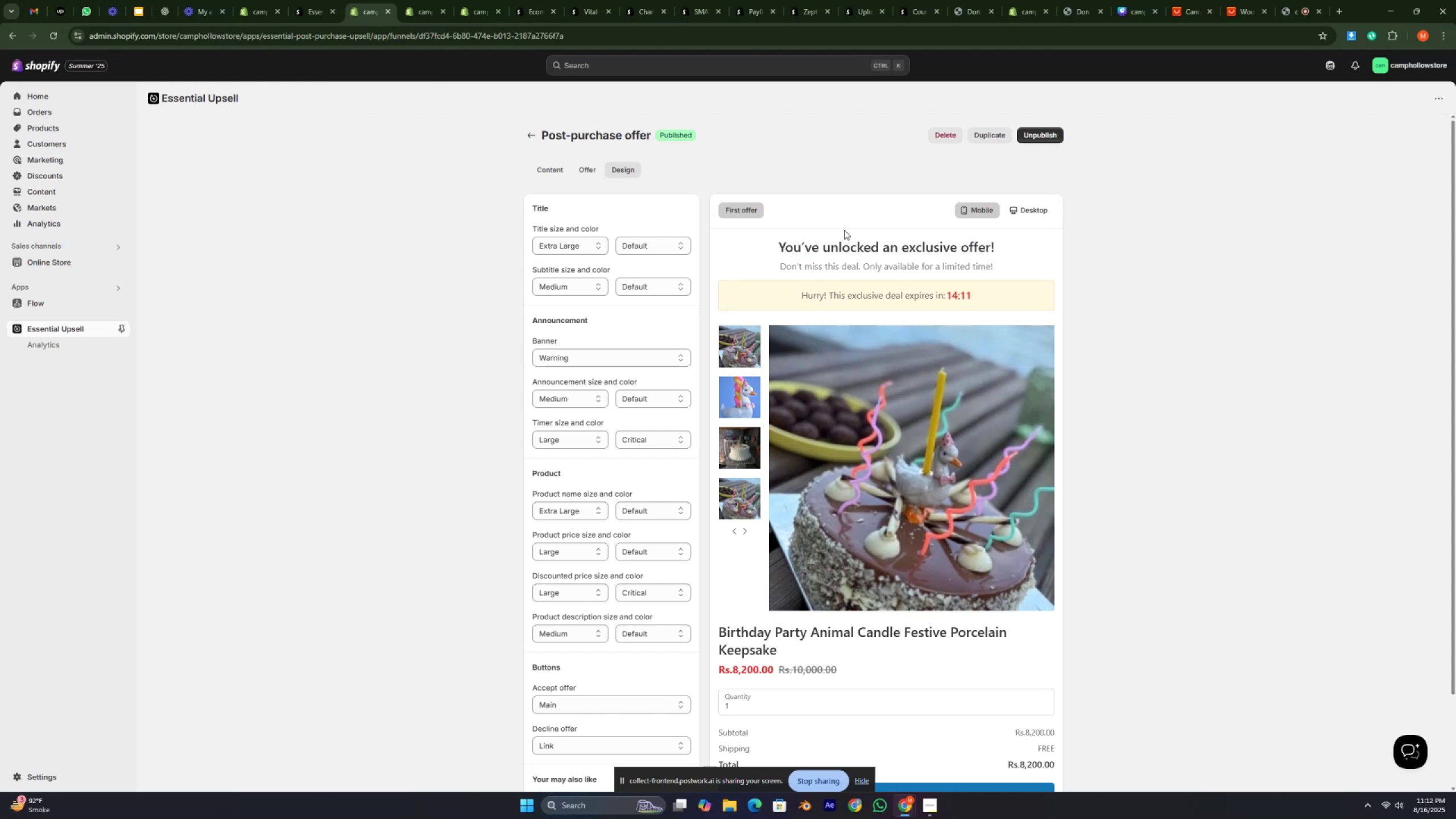 
double_click([844, 230])
 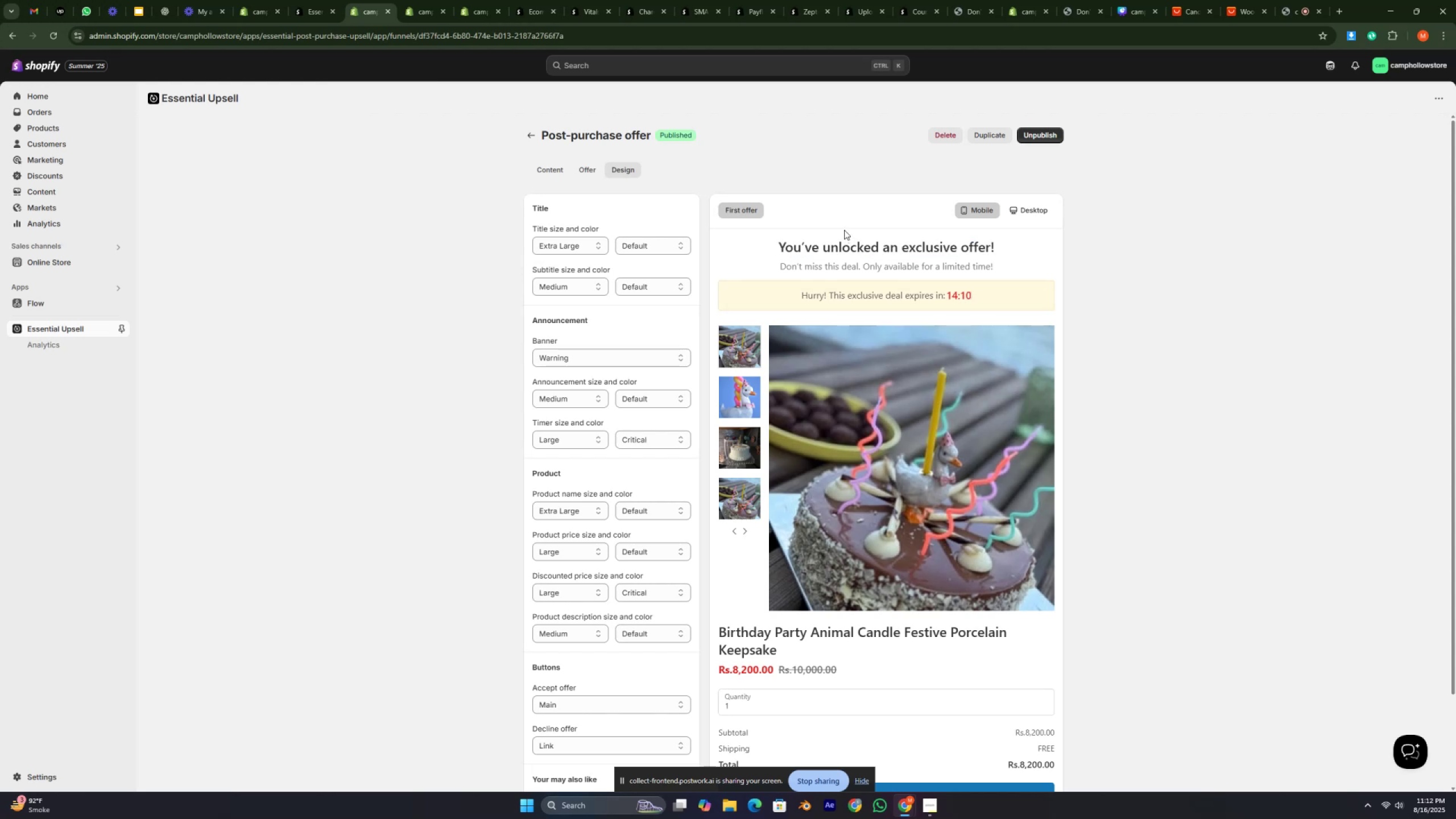 
double_click([844, 230])
 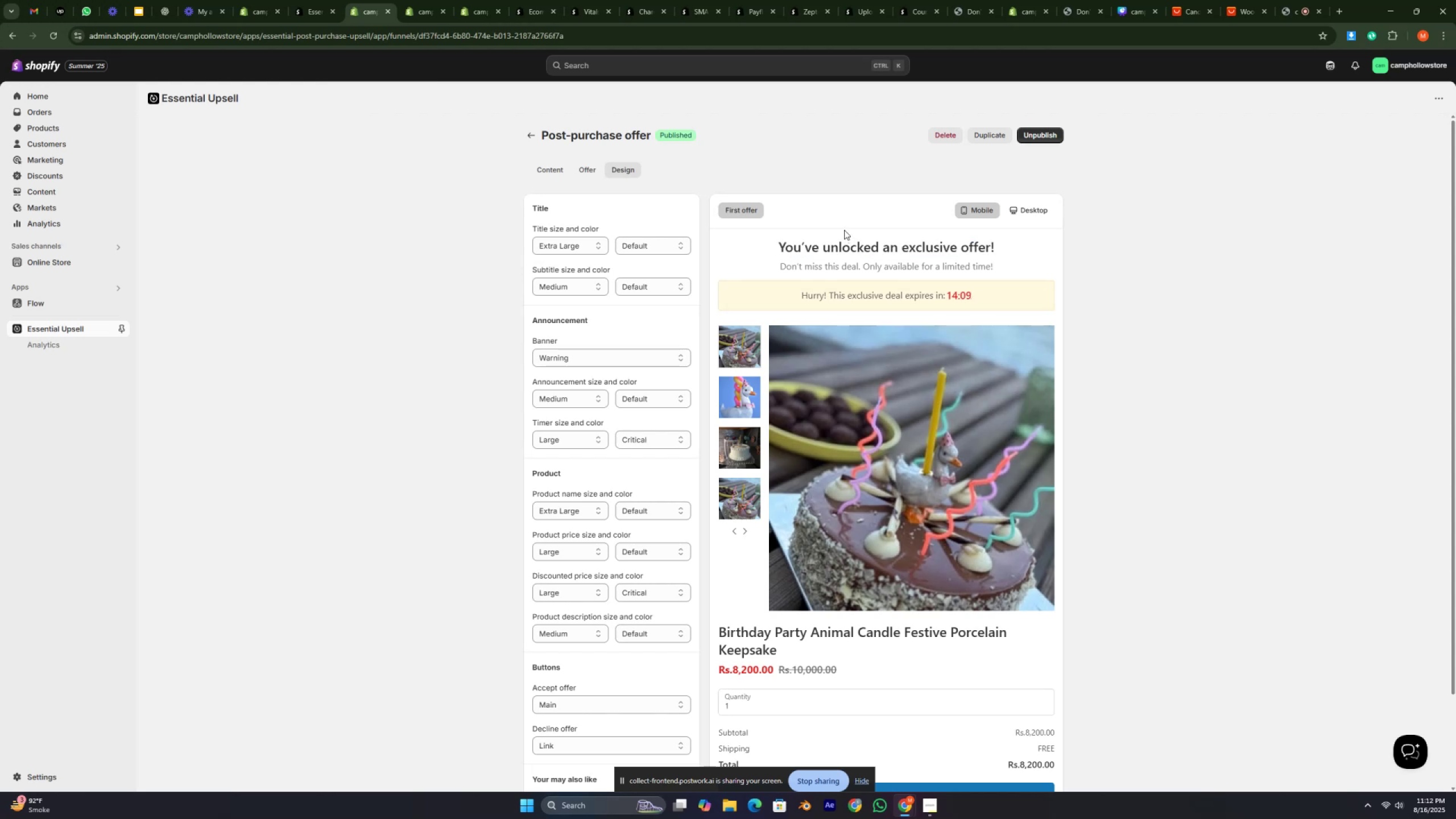 
triple_click([844, 230])
 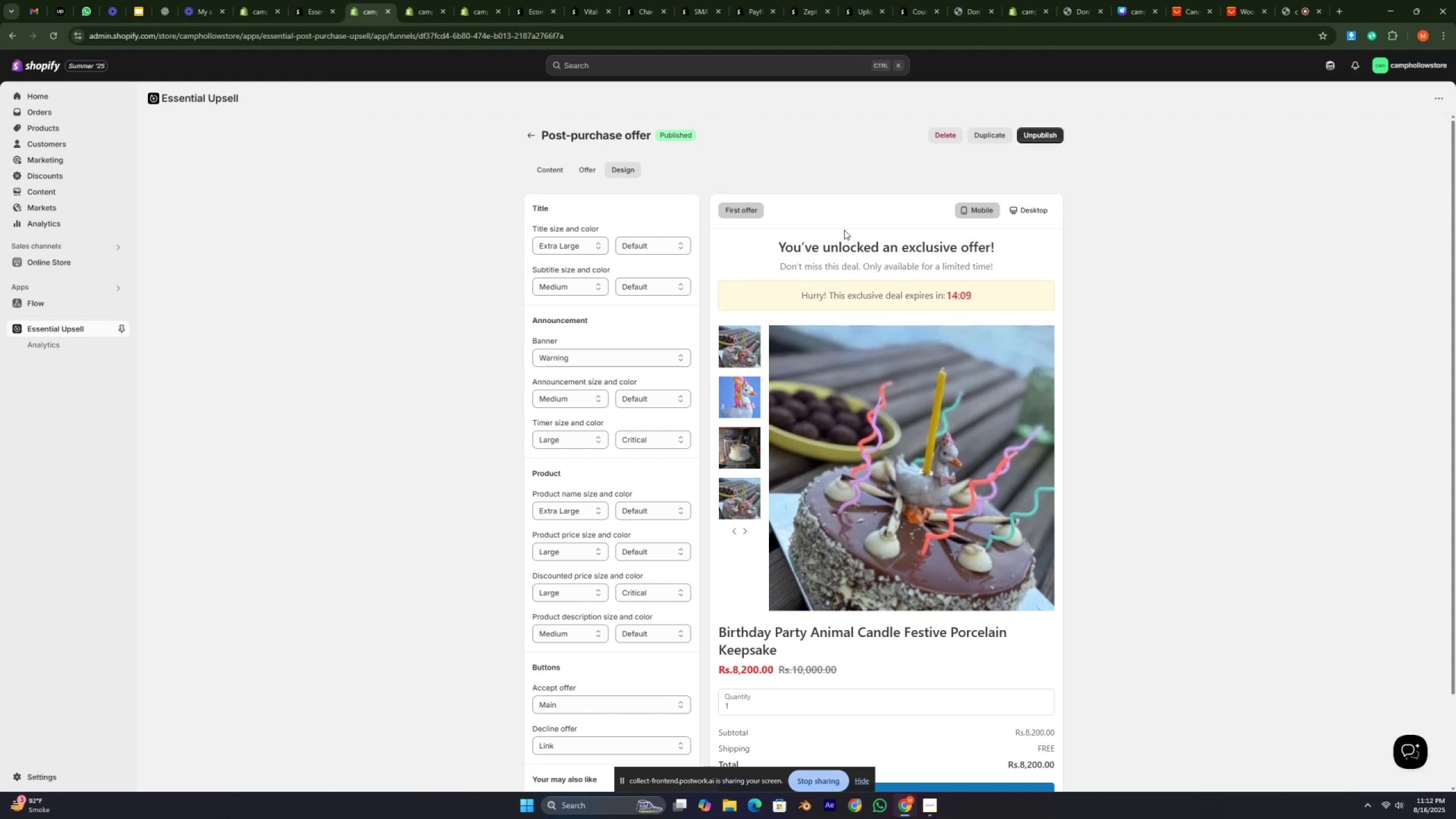 
triple_click([844, 230])
 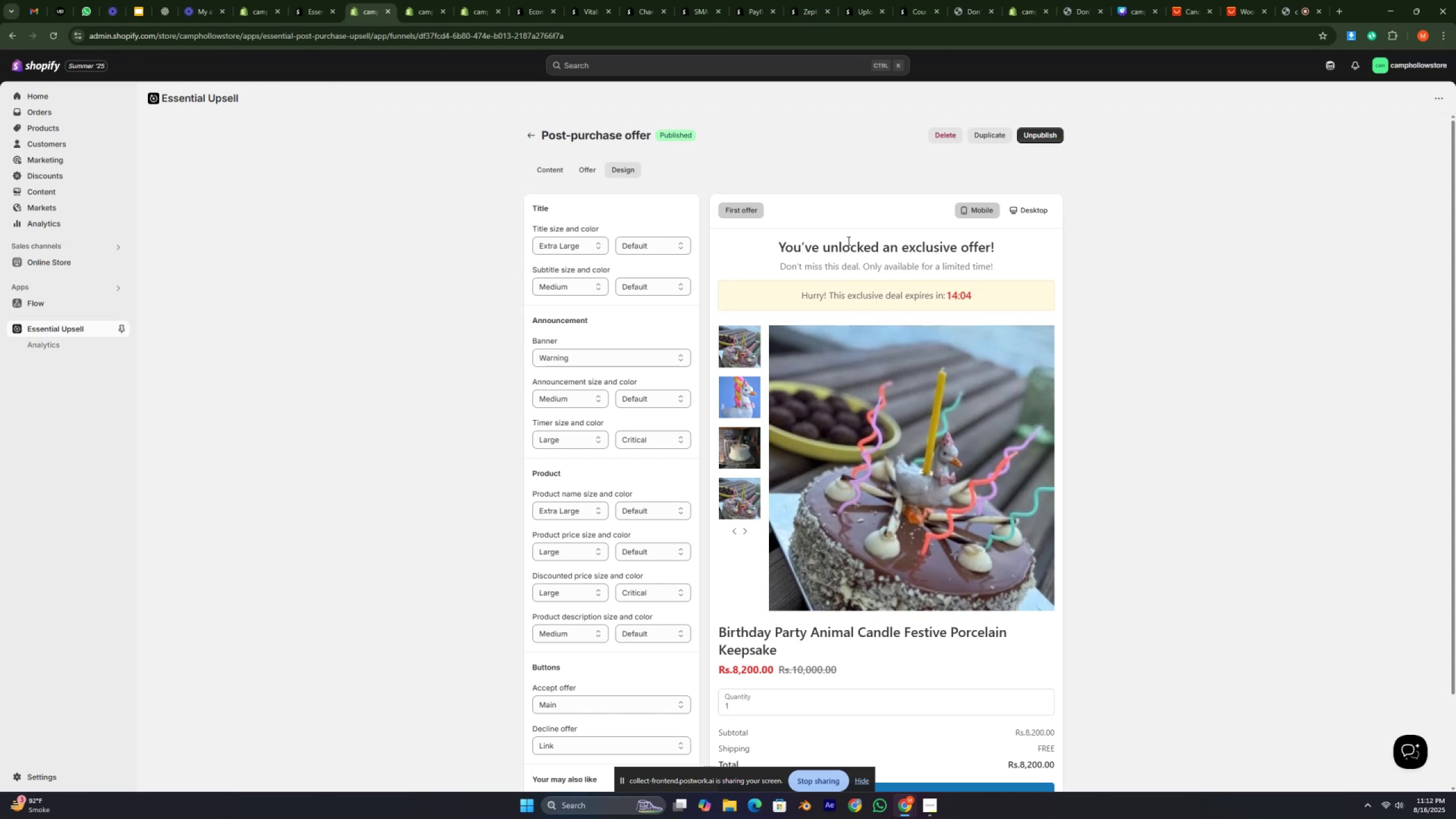 
wait(6.84)
 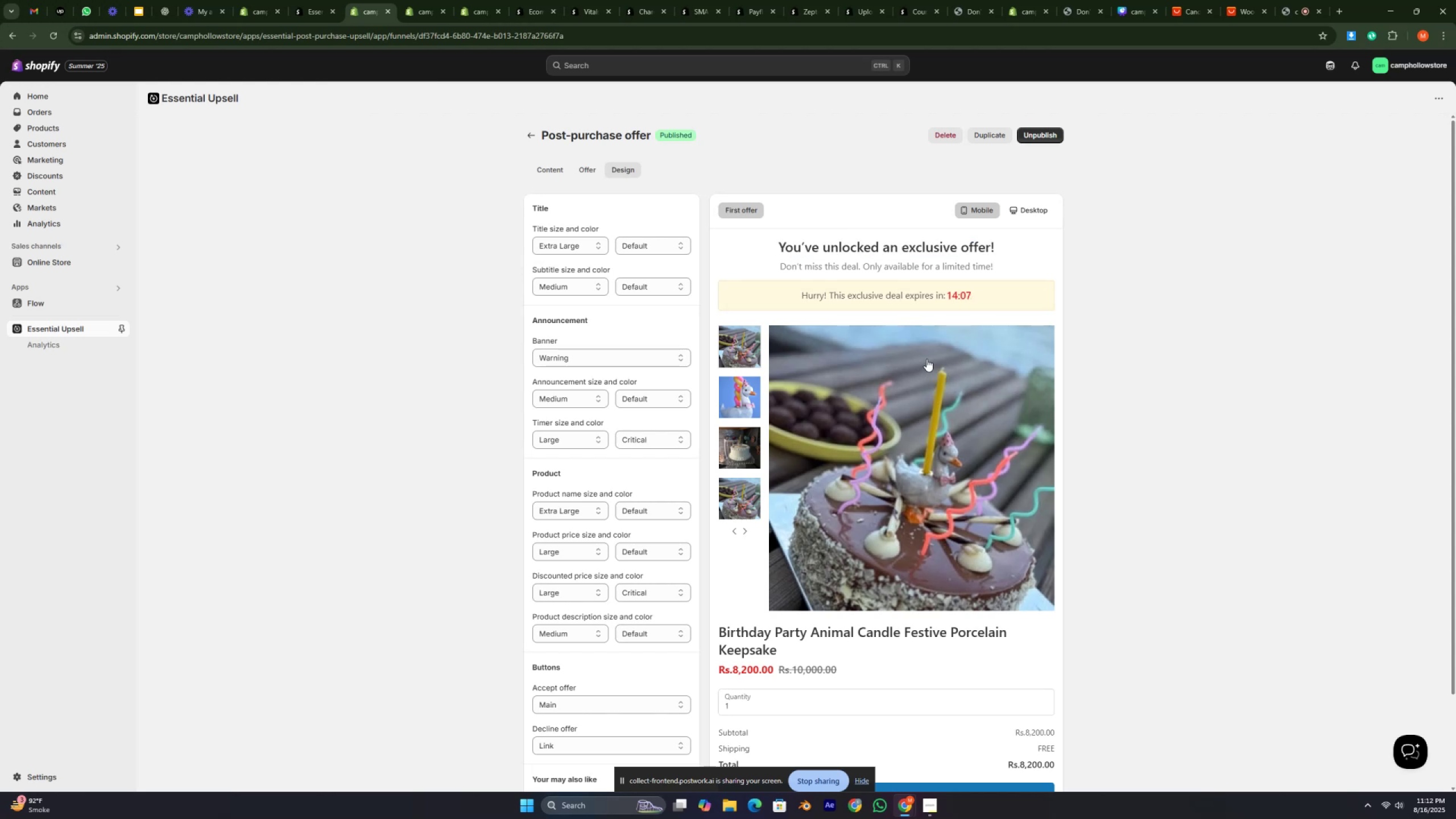 
double_click([844, 233])
 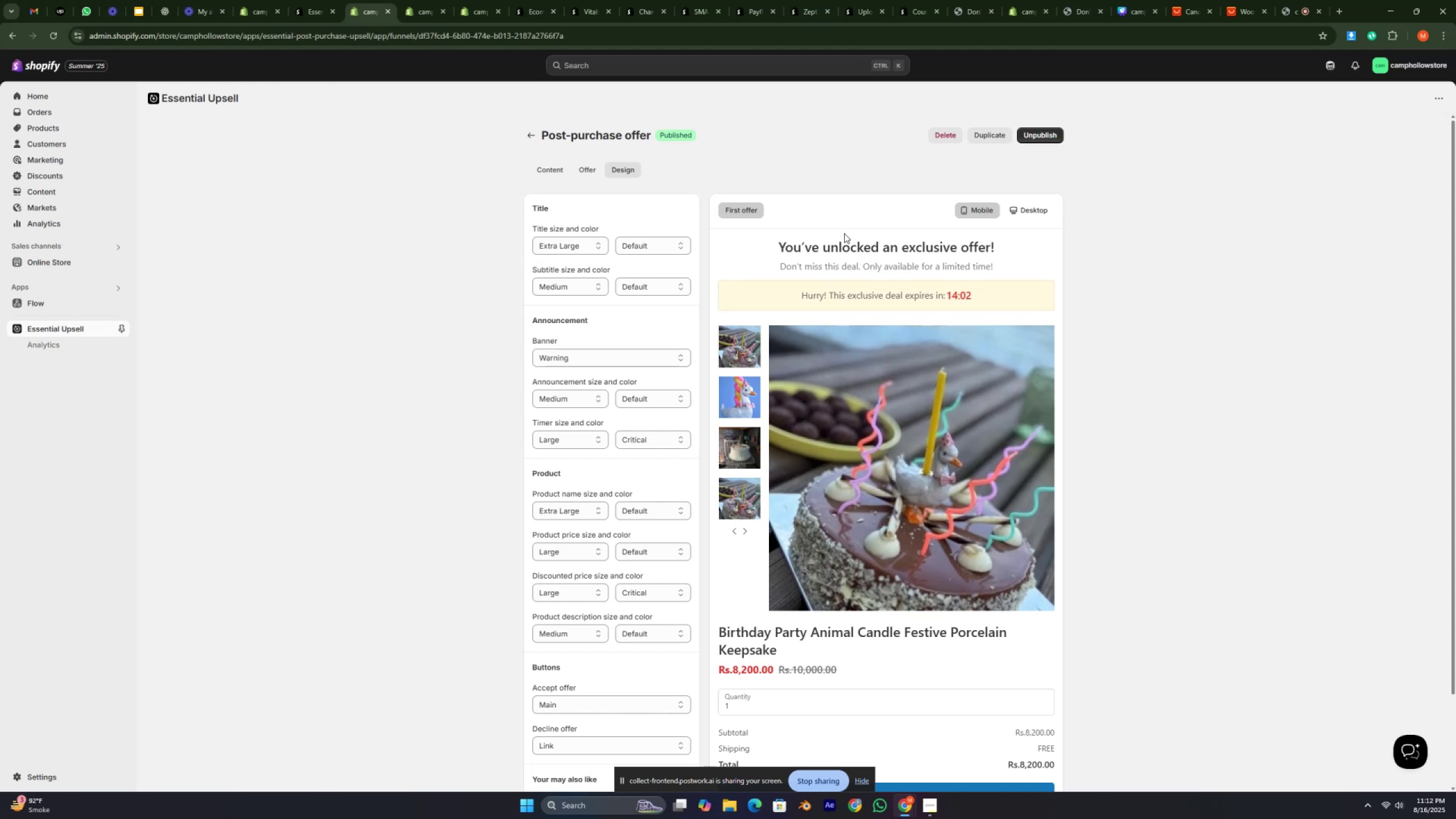 
triple_click([844, 233])
 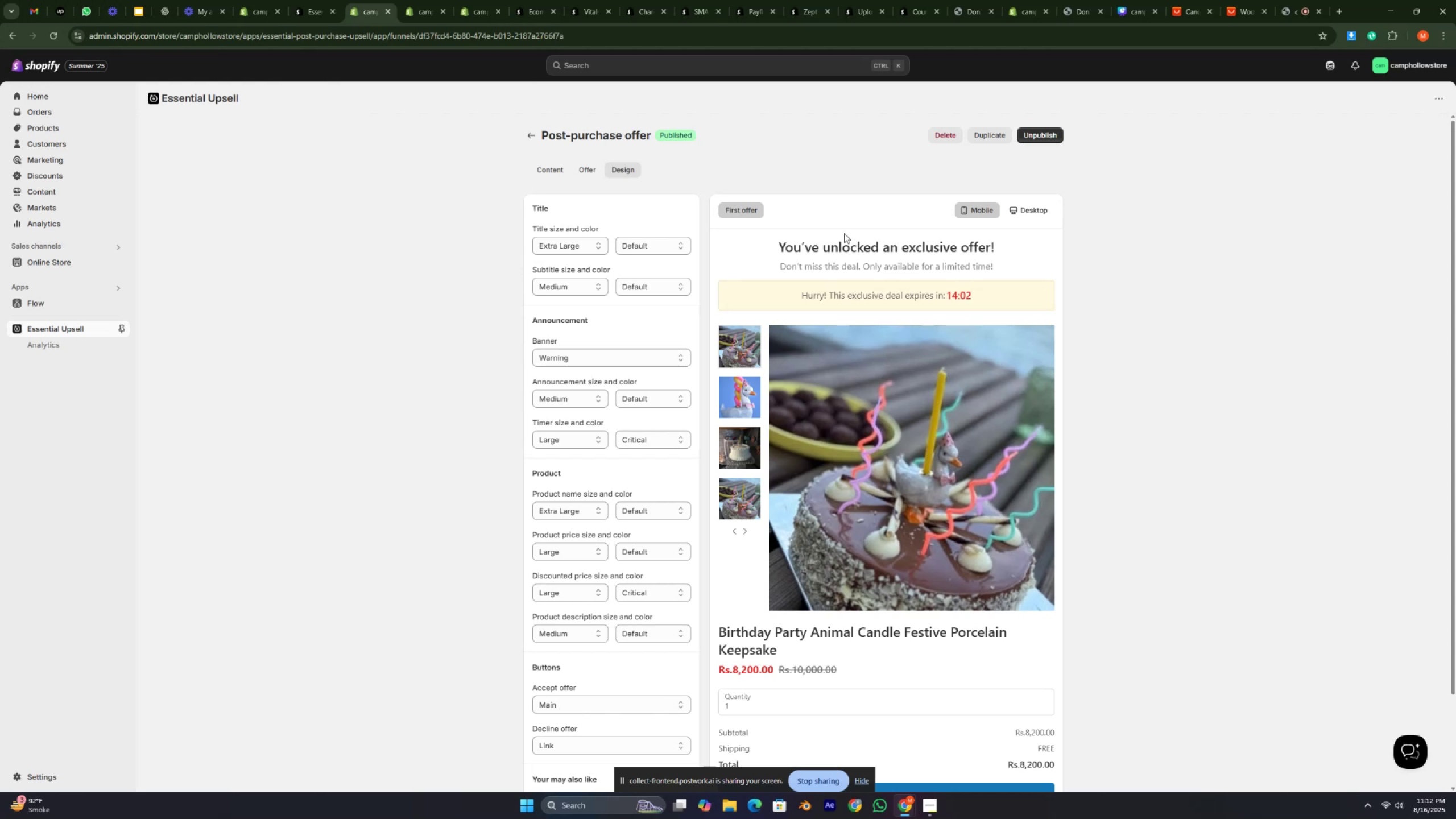 
triple_click([844, 233])
 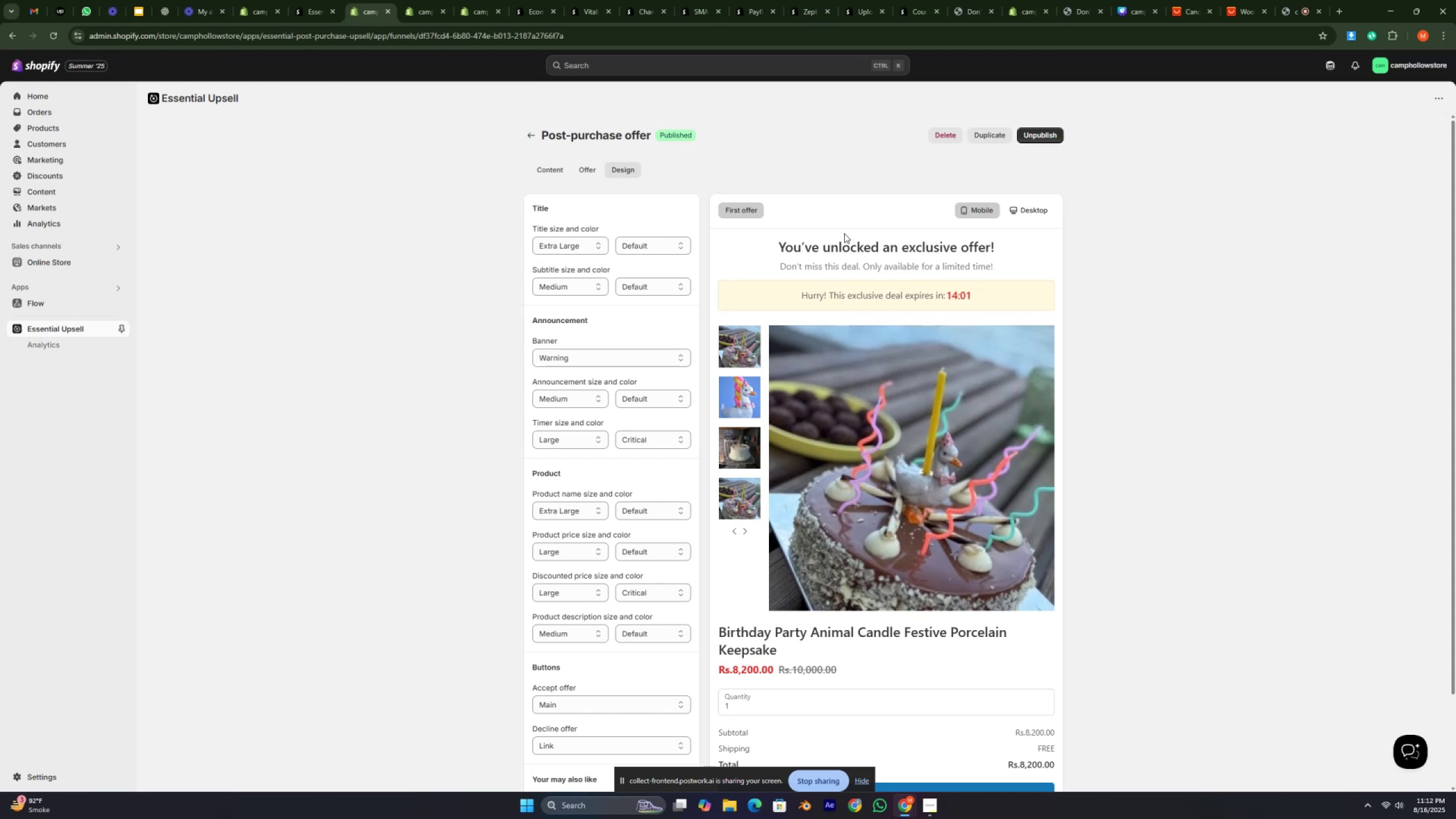 
left_click([844, 233])
 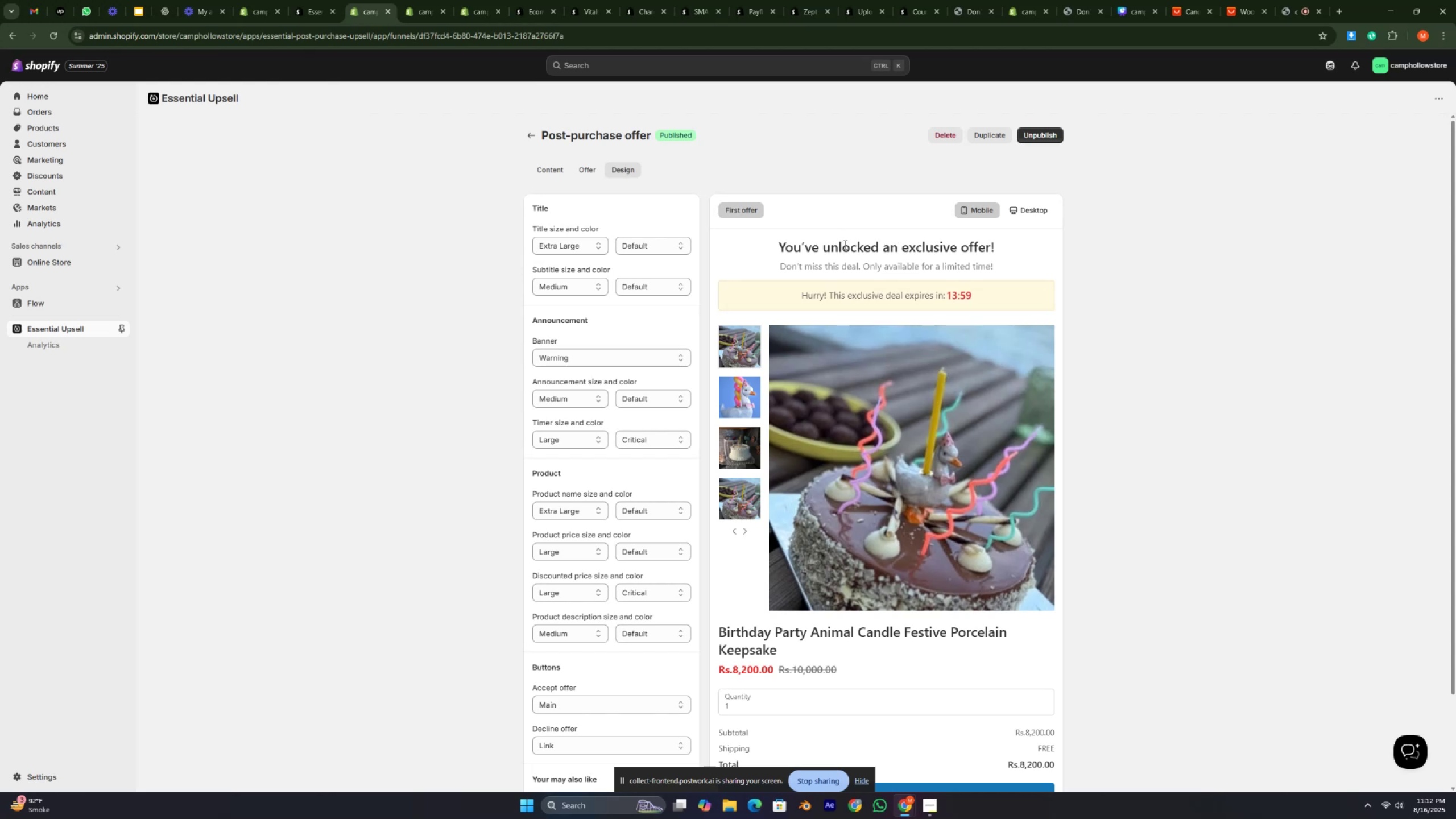 
double_click([848, 228])
 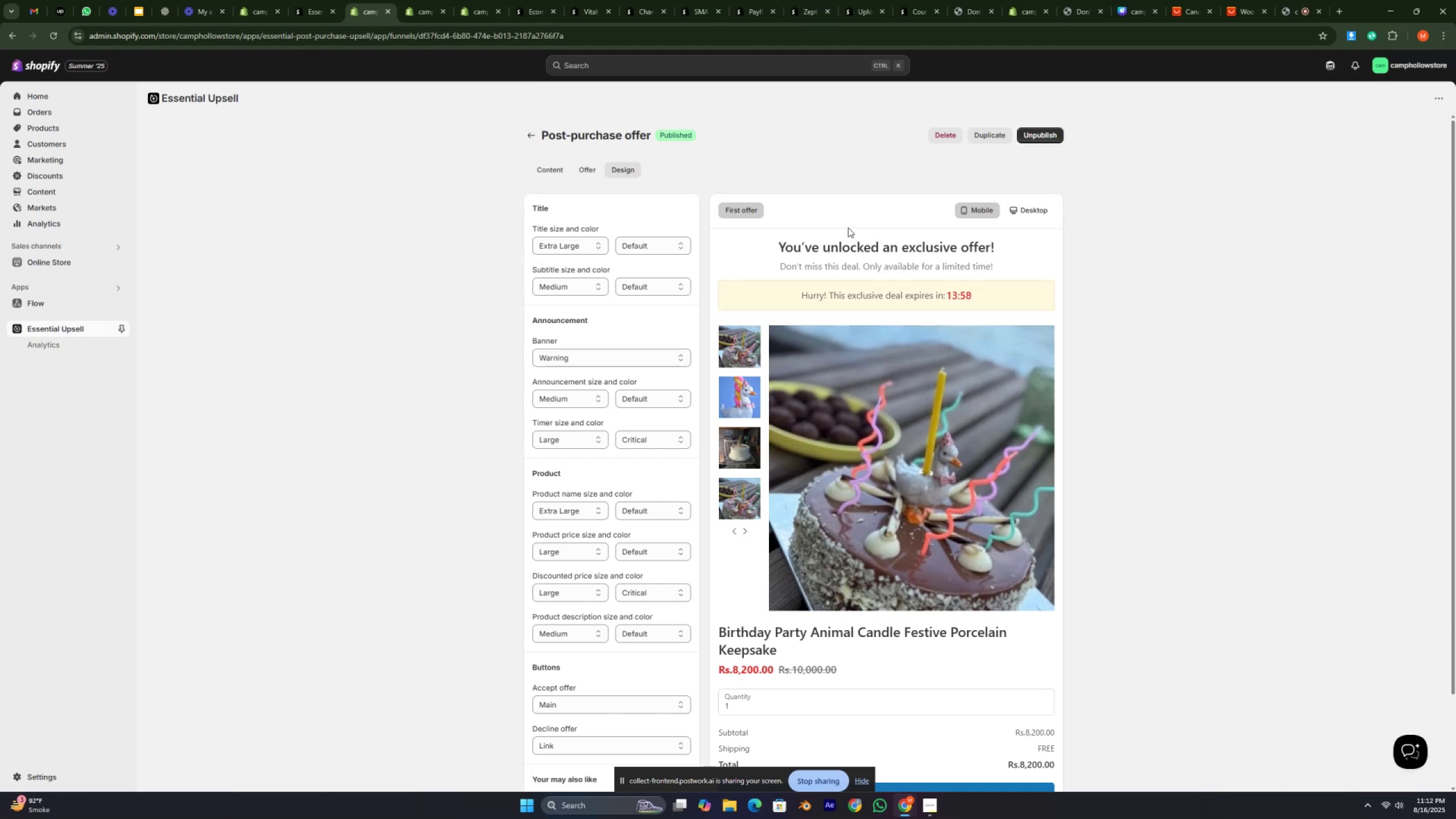 
triple_click([848, 228])
 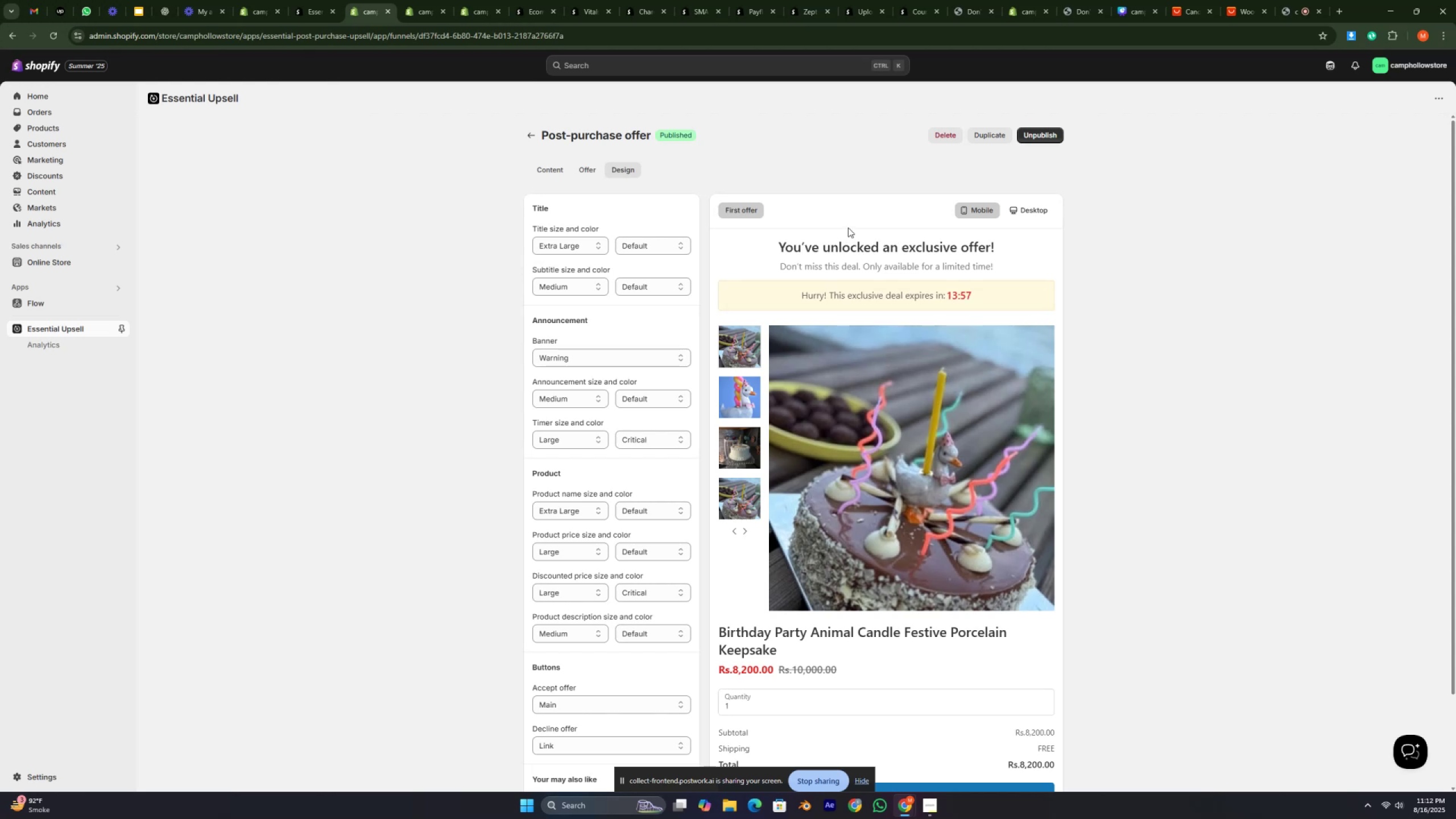 
triple_click([848, 228])
 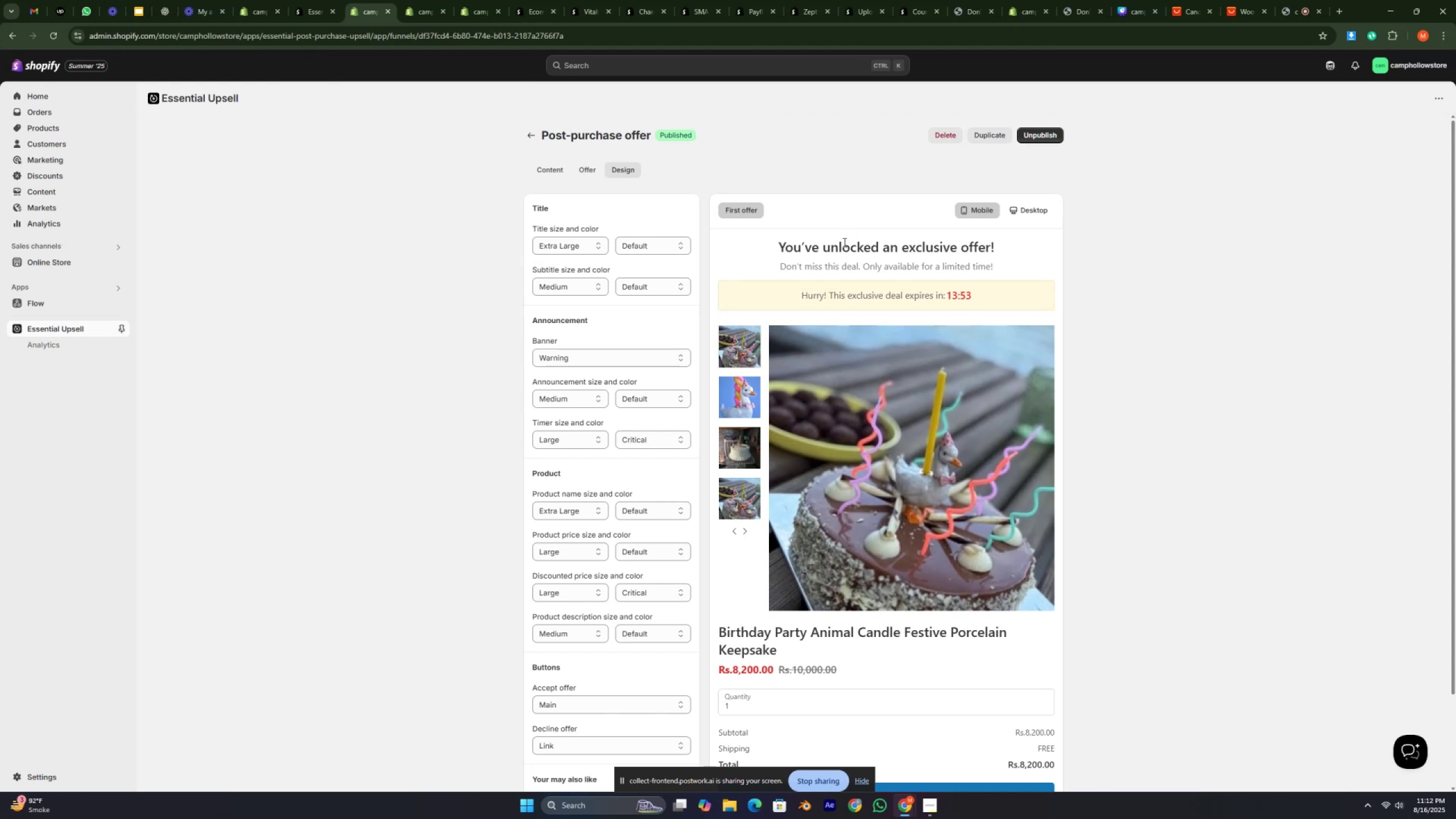 
wait(5.69)
 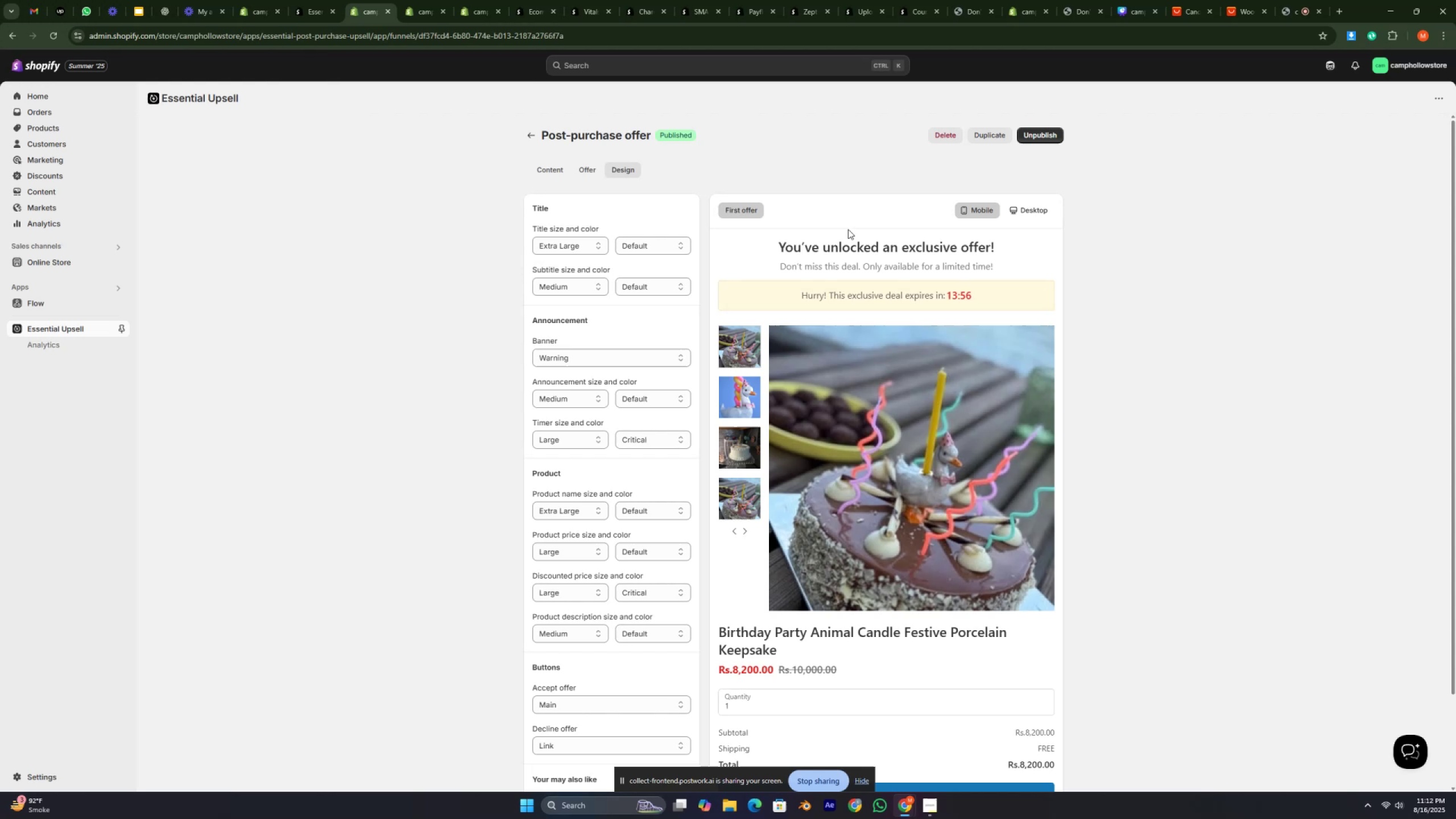 
double_click([844, 233])
 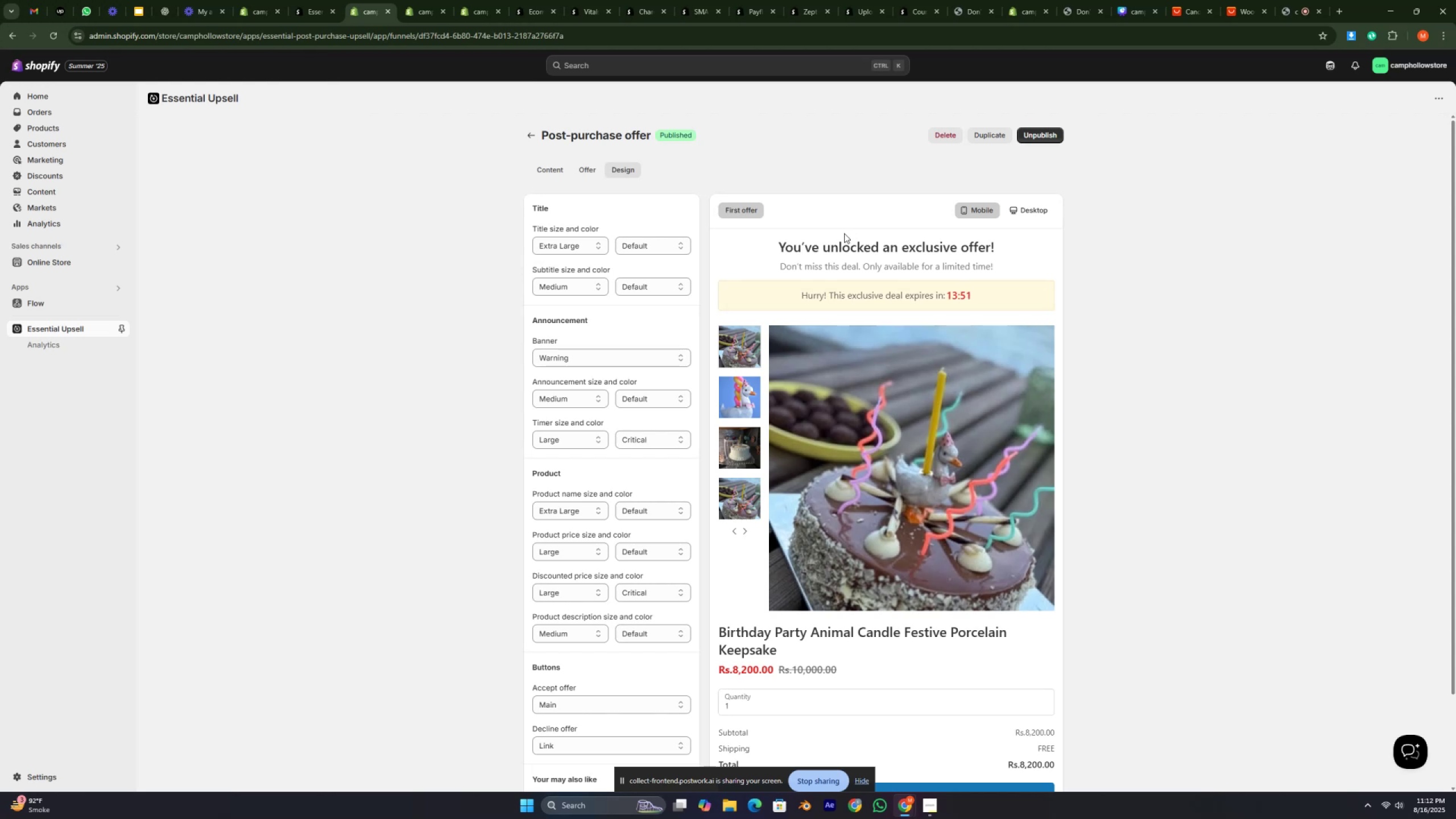 
double_click([844, 233])
 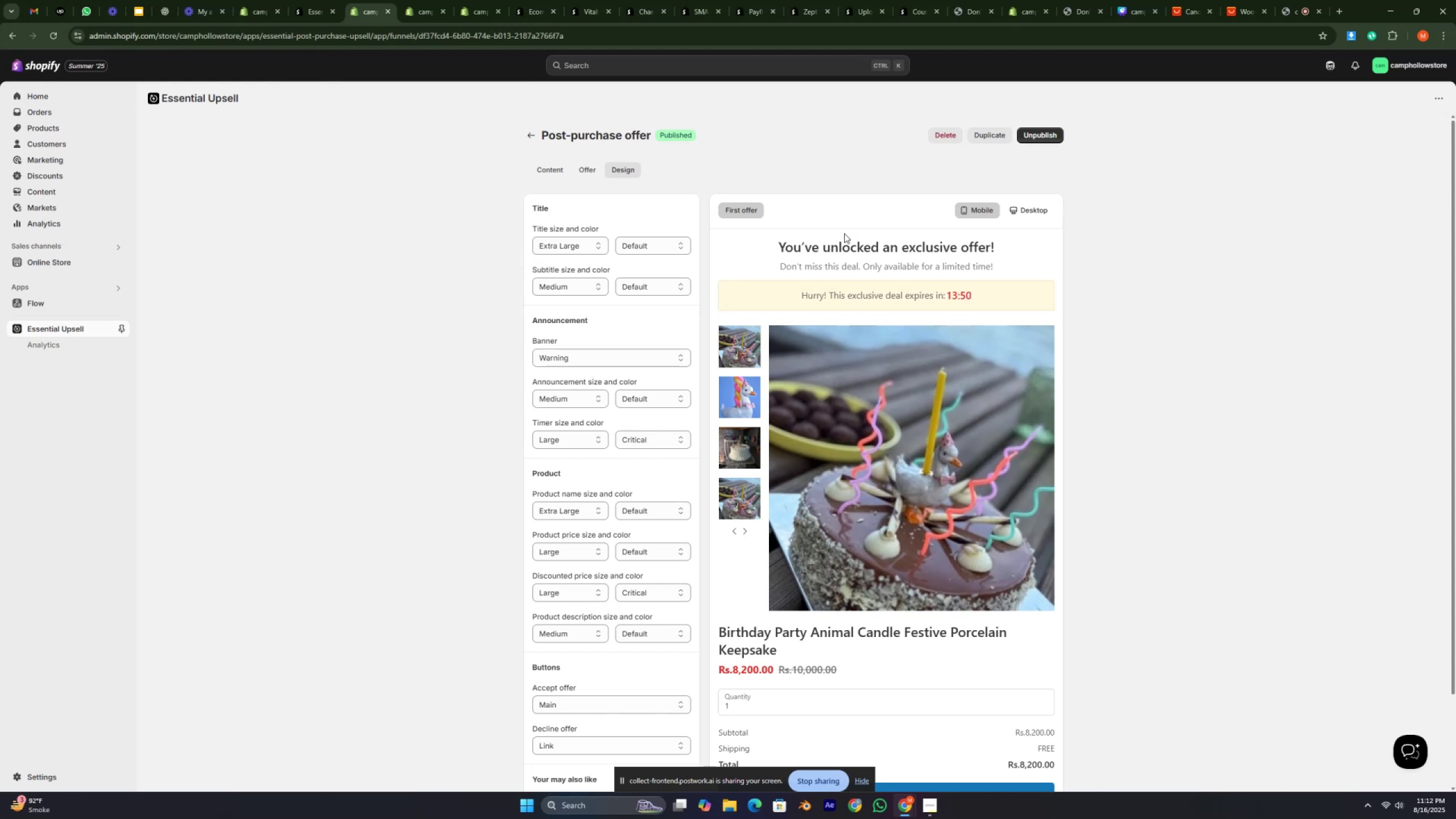 
triple_click([844, 233])
 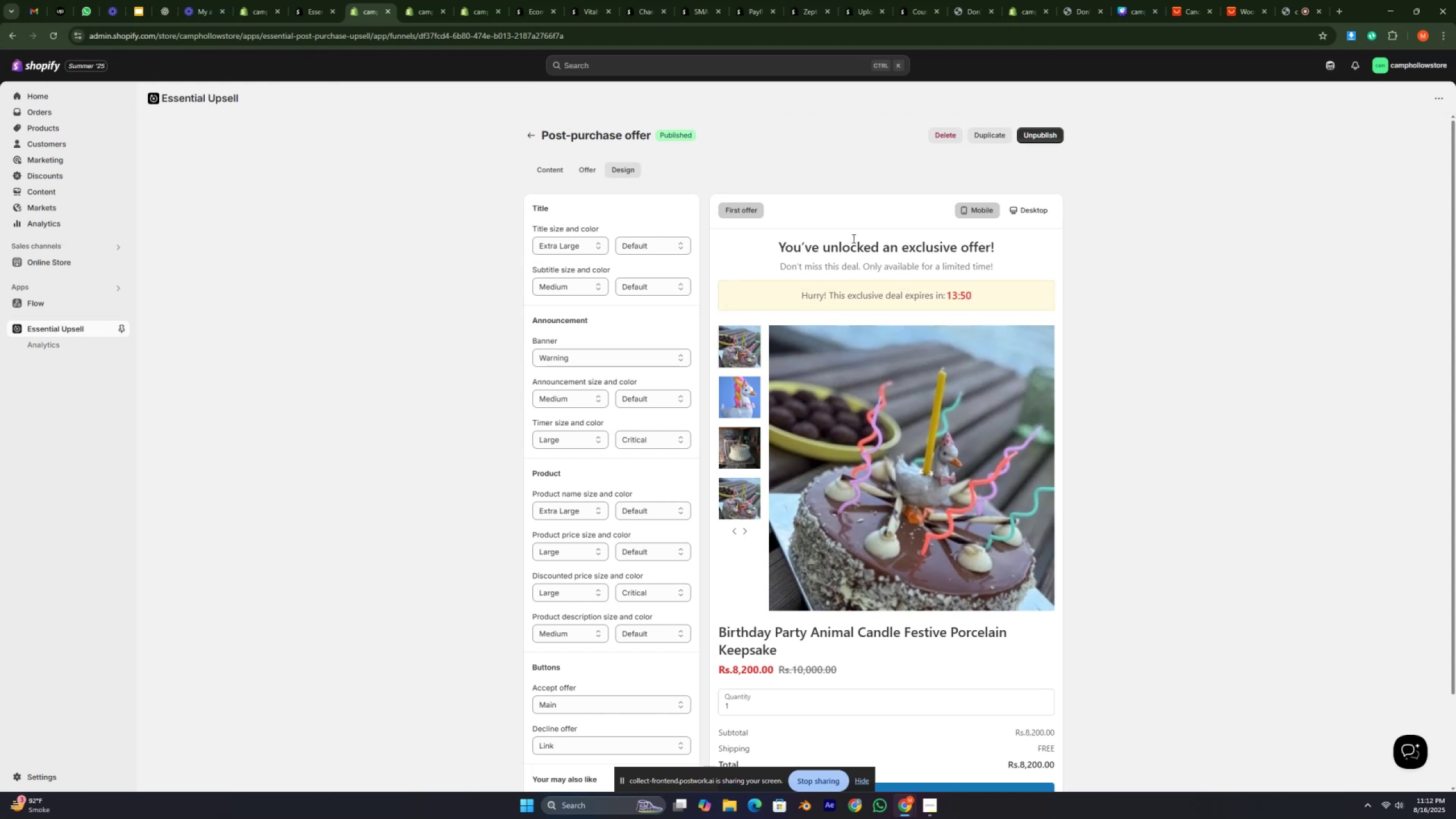 
scroll: coordinate [855, 241], scroll_direction: none, amount: 0.0
 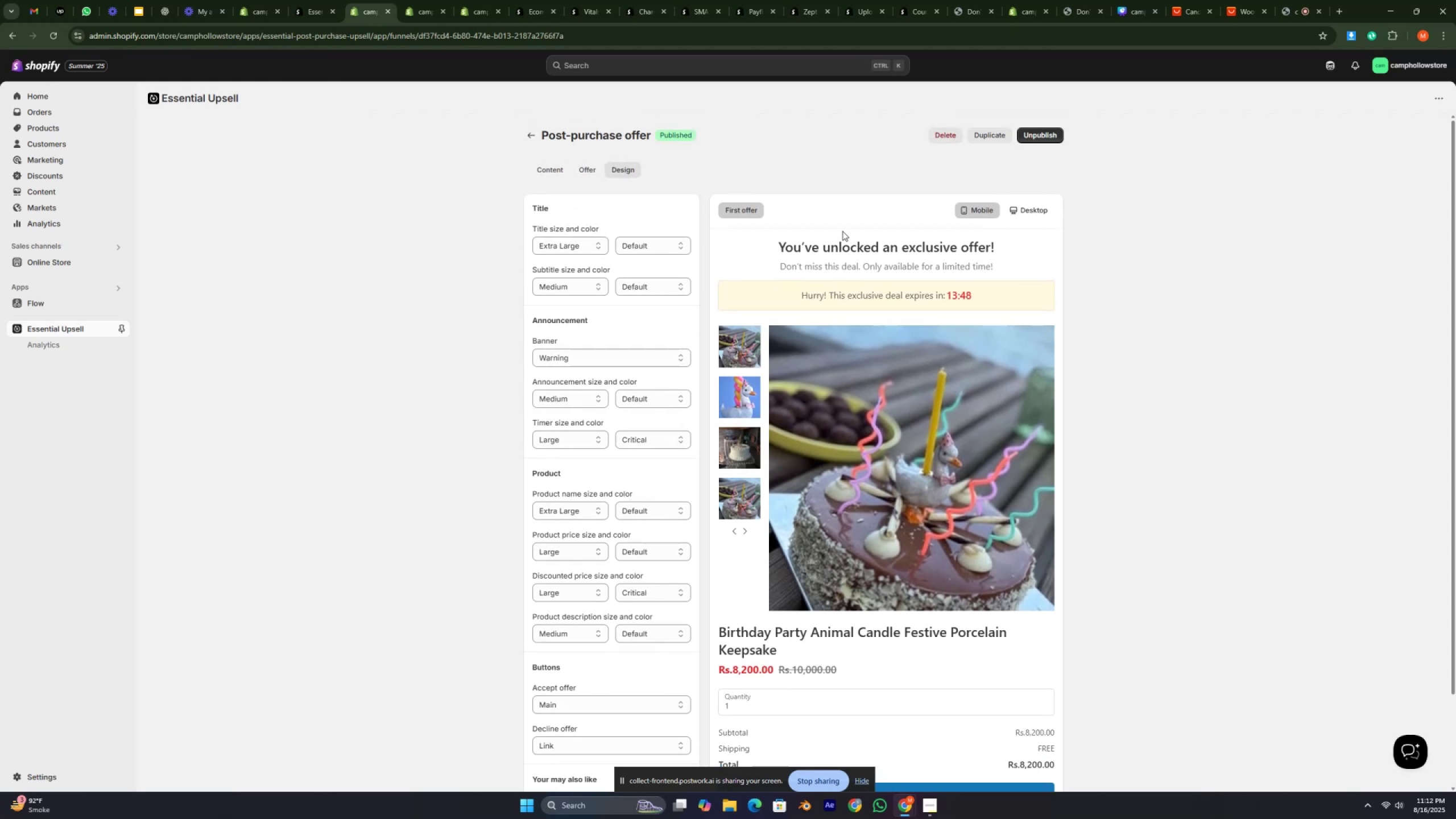 
left_click([842, 231])
 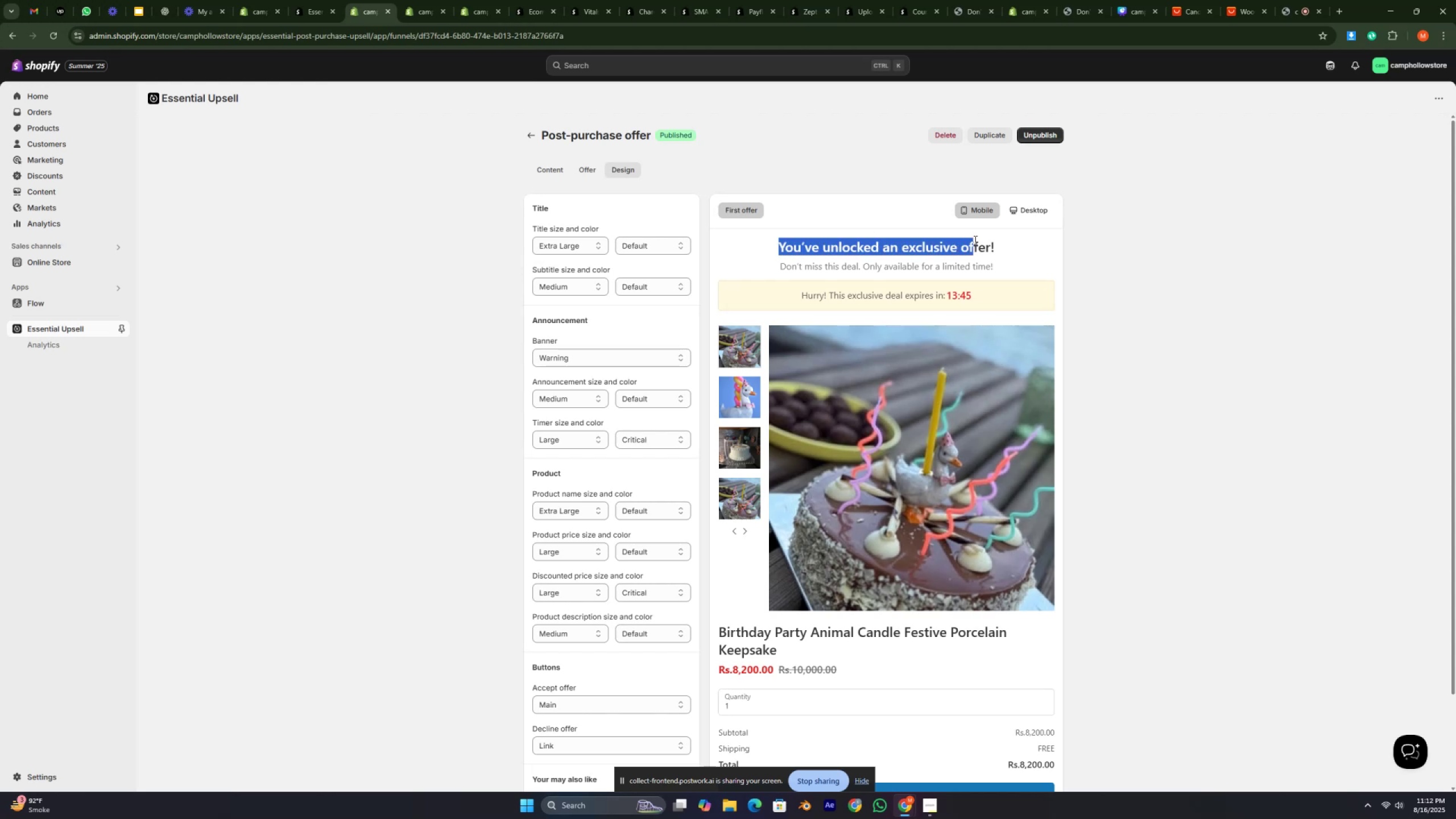 
left_click([1006, 240])
 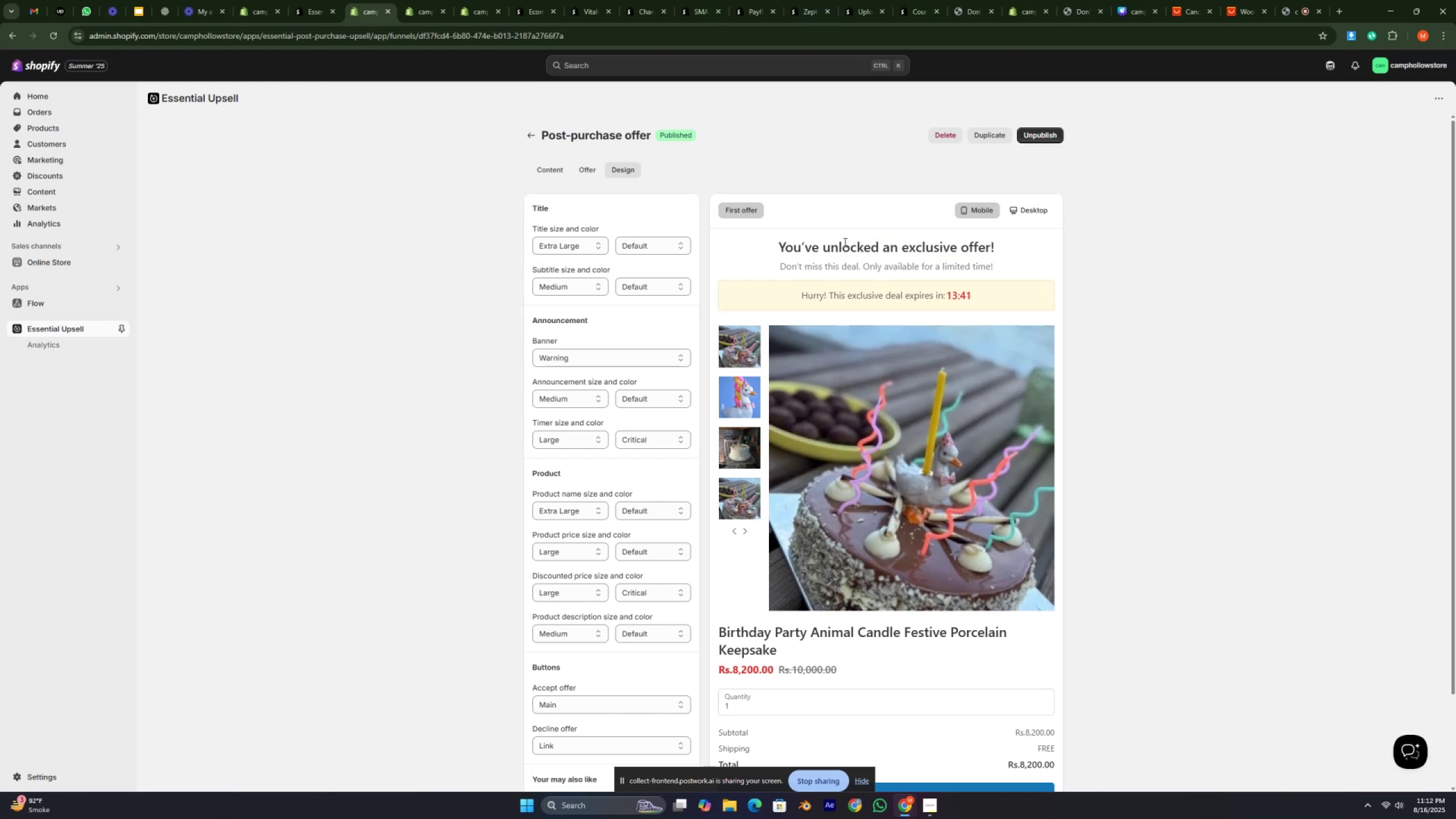 
double_click([848, 229])
 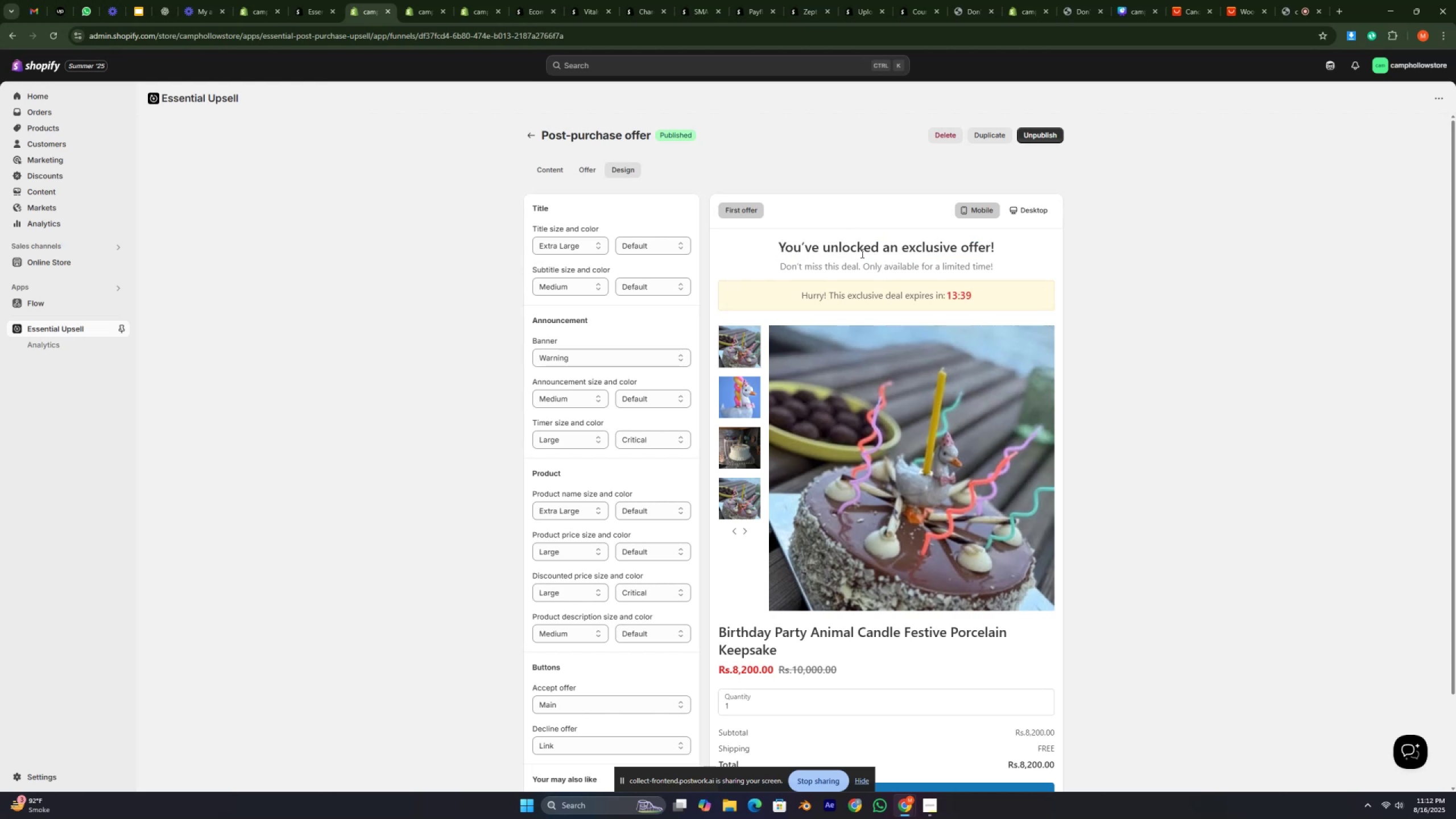 
scroll: coordinate [847, 353], scroll_direction: down, amount: 9.0
 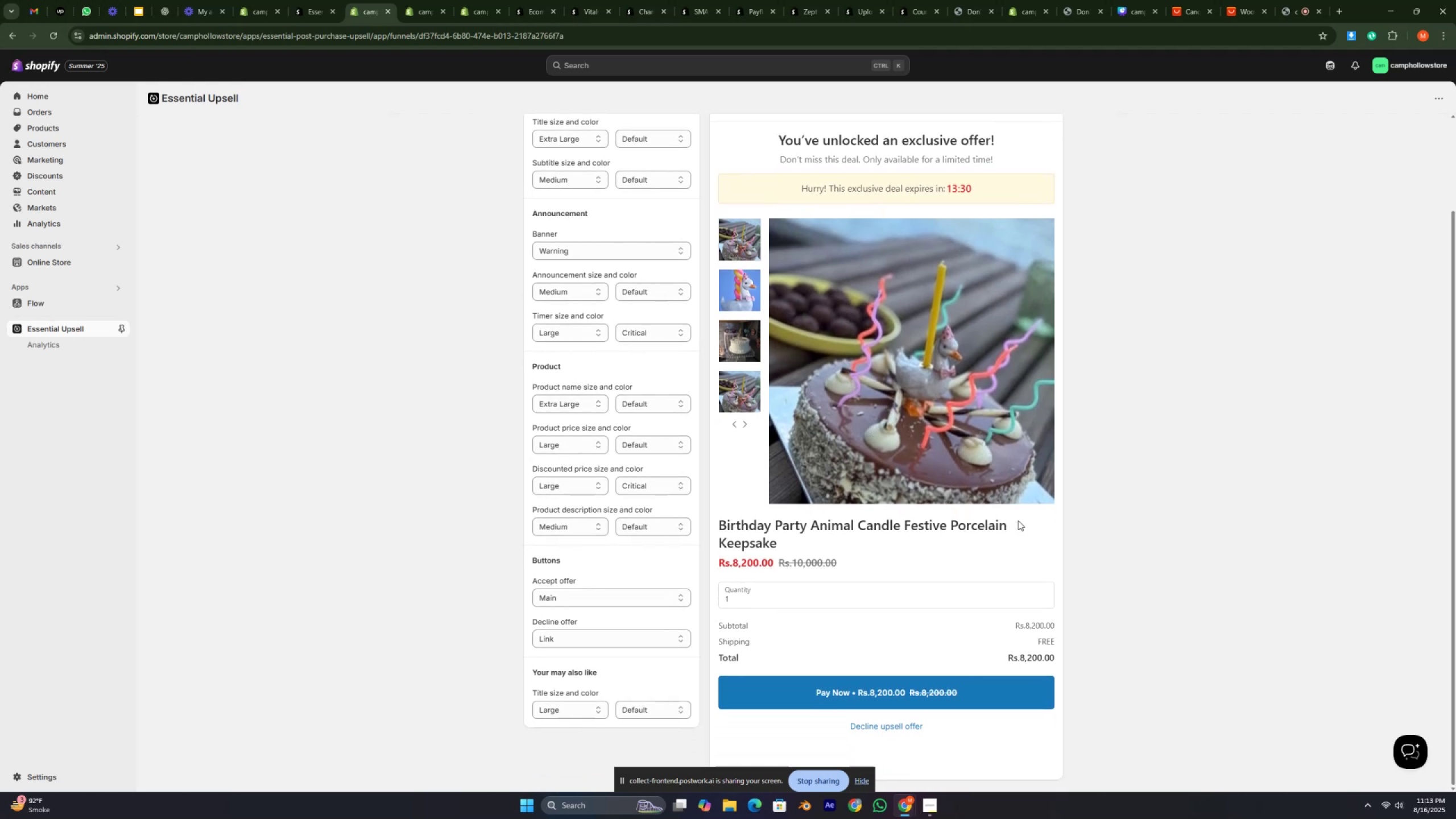 
wait(6.7)
 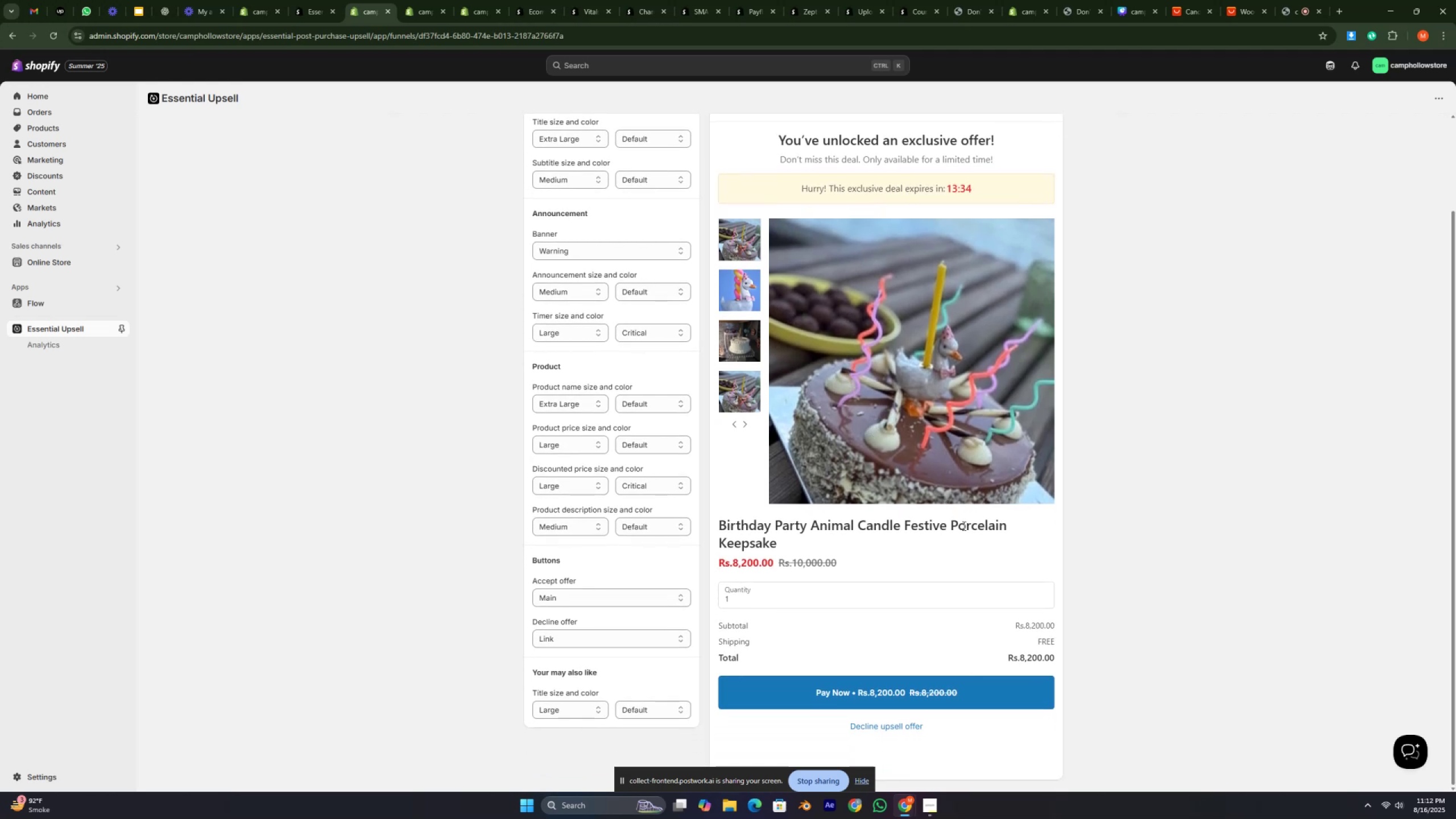 
double_click([1021, 523])
 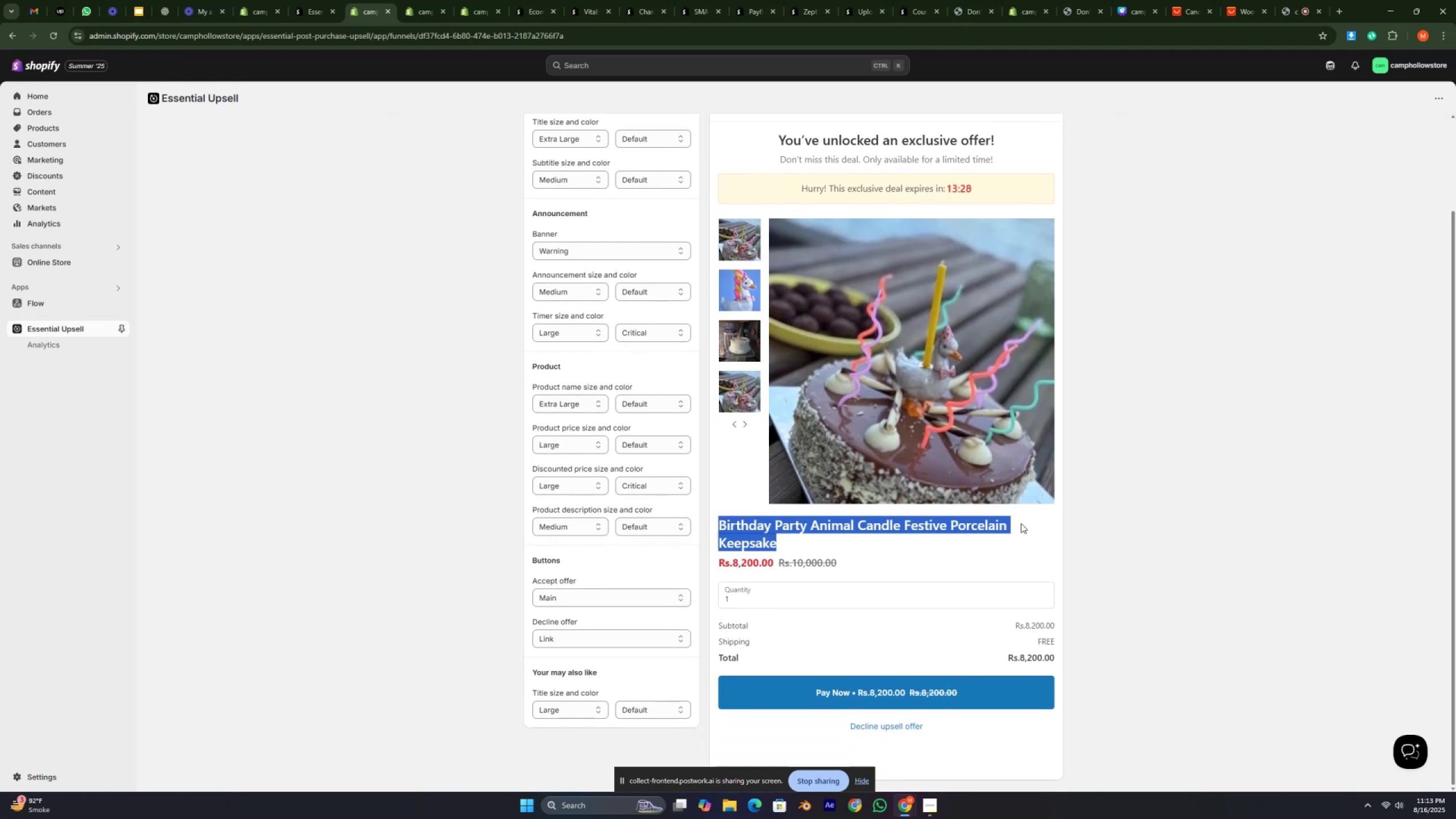 
triple_click([1021, 523])
 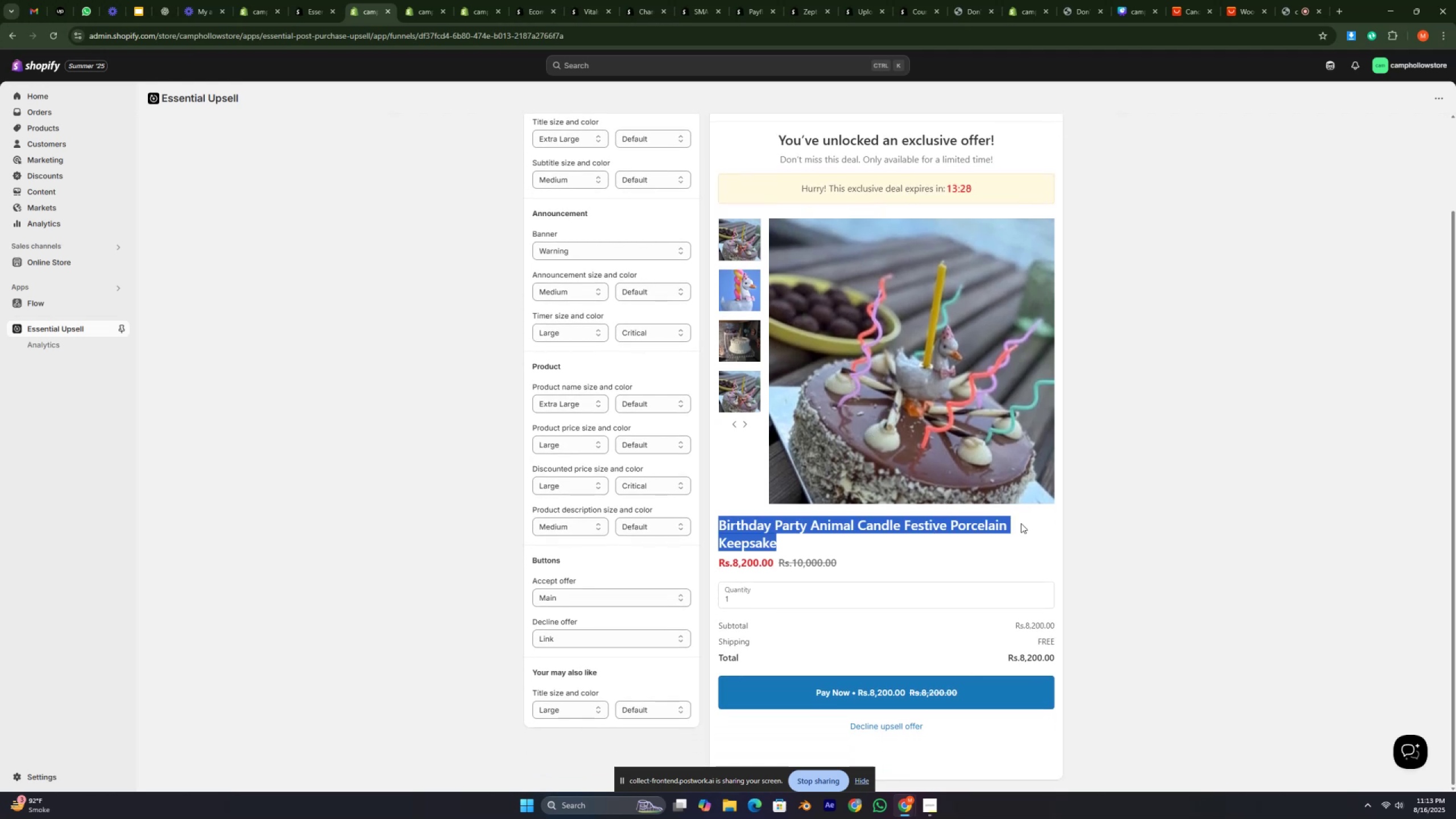 
left_click([1021, 523])
 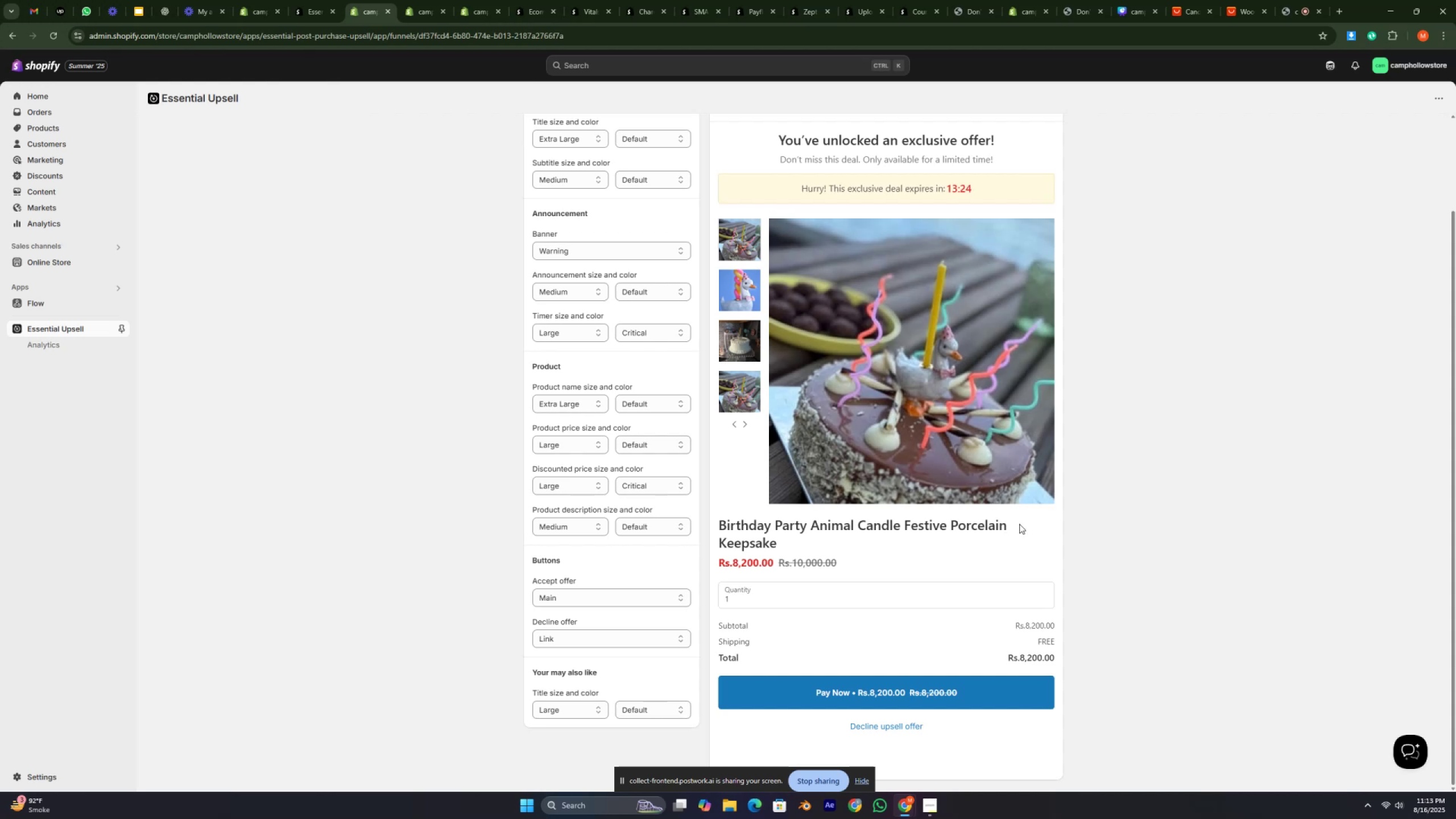 
wait(5.06)
 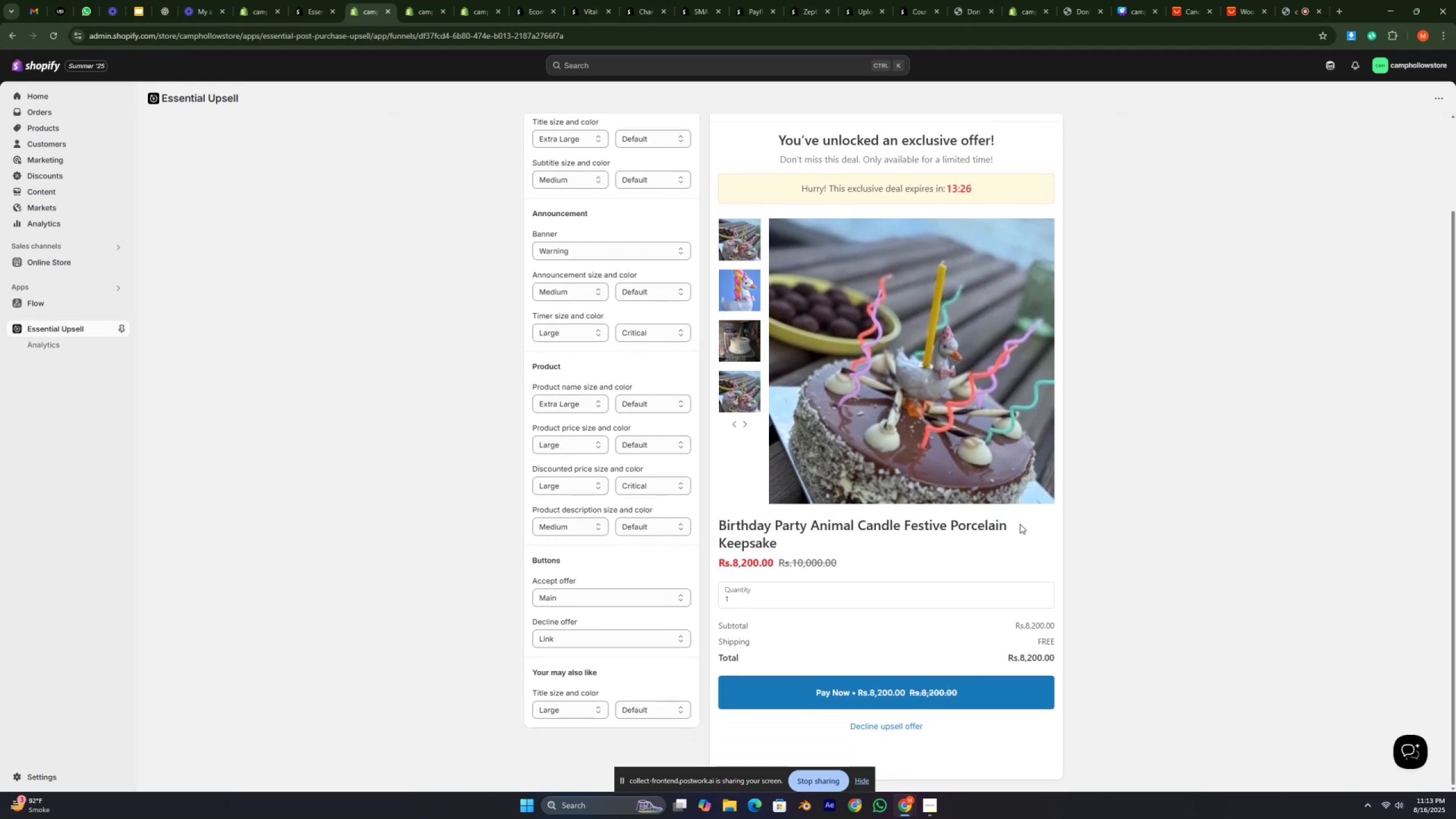 
left_click([953, 520])
 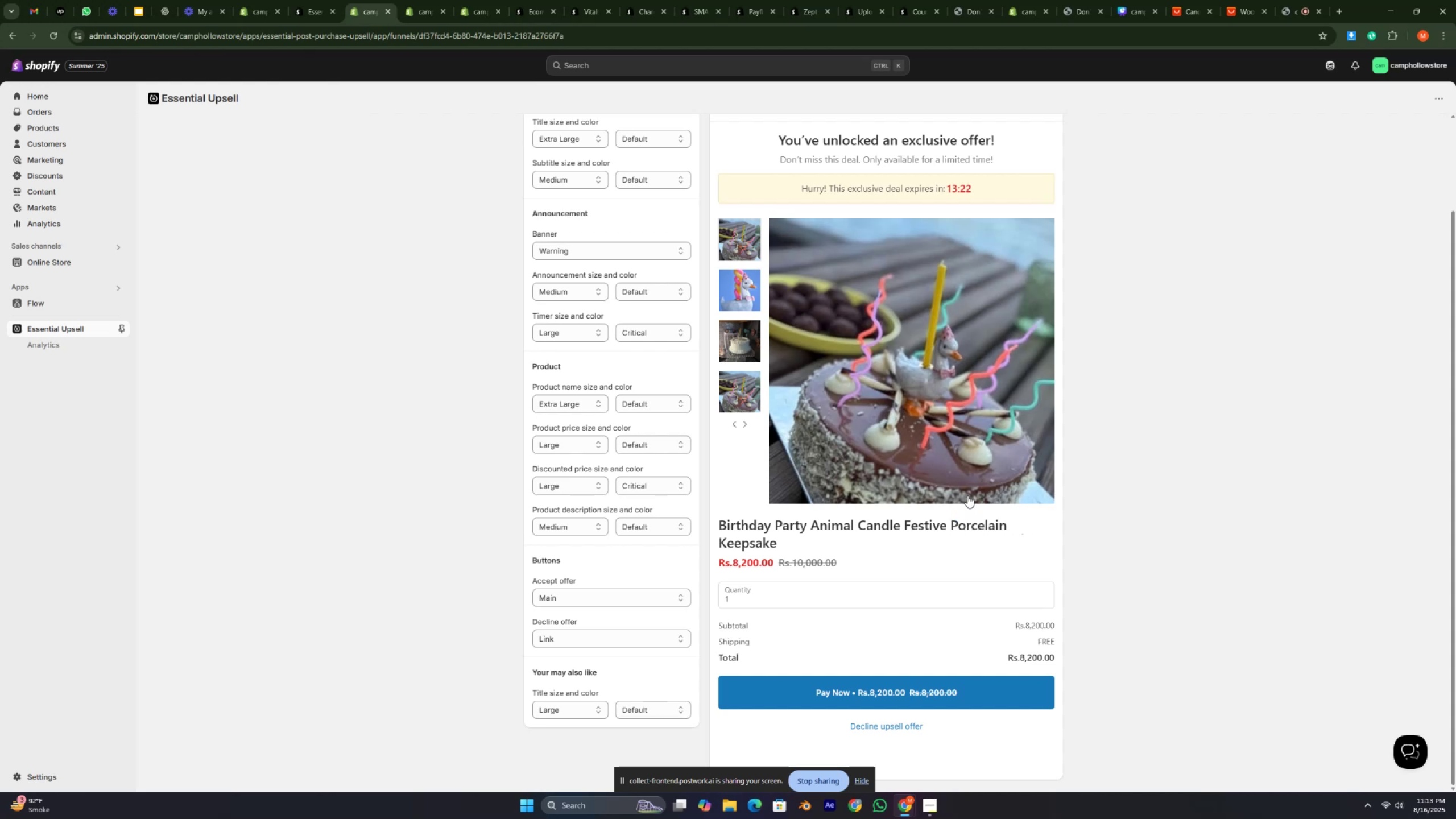 
key(M)
 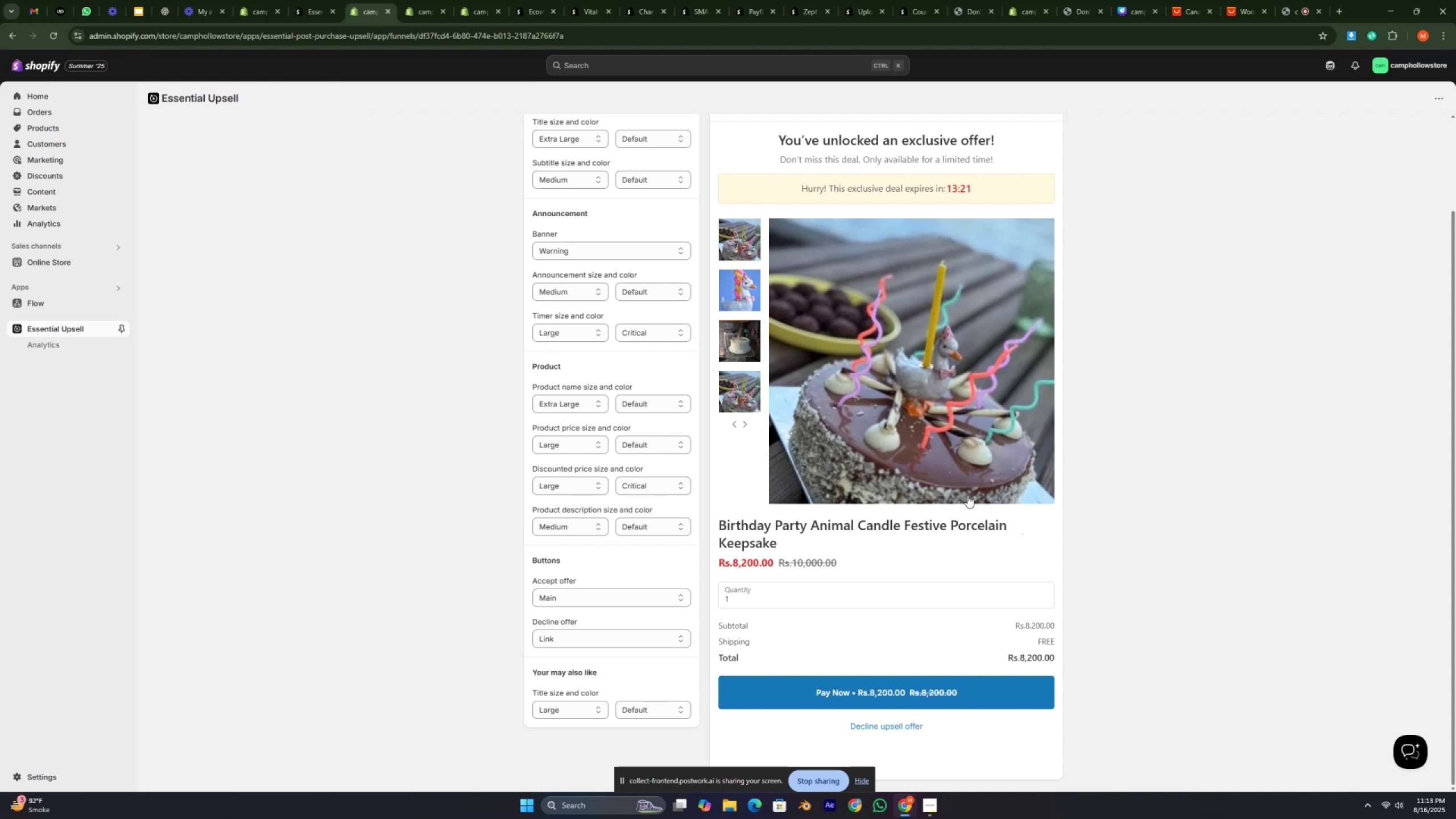 
key(Comma)
 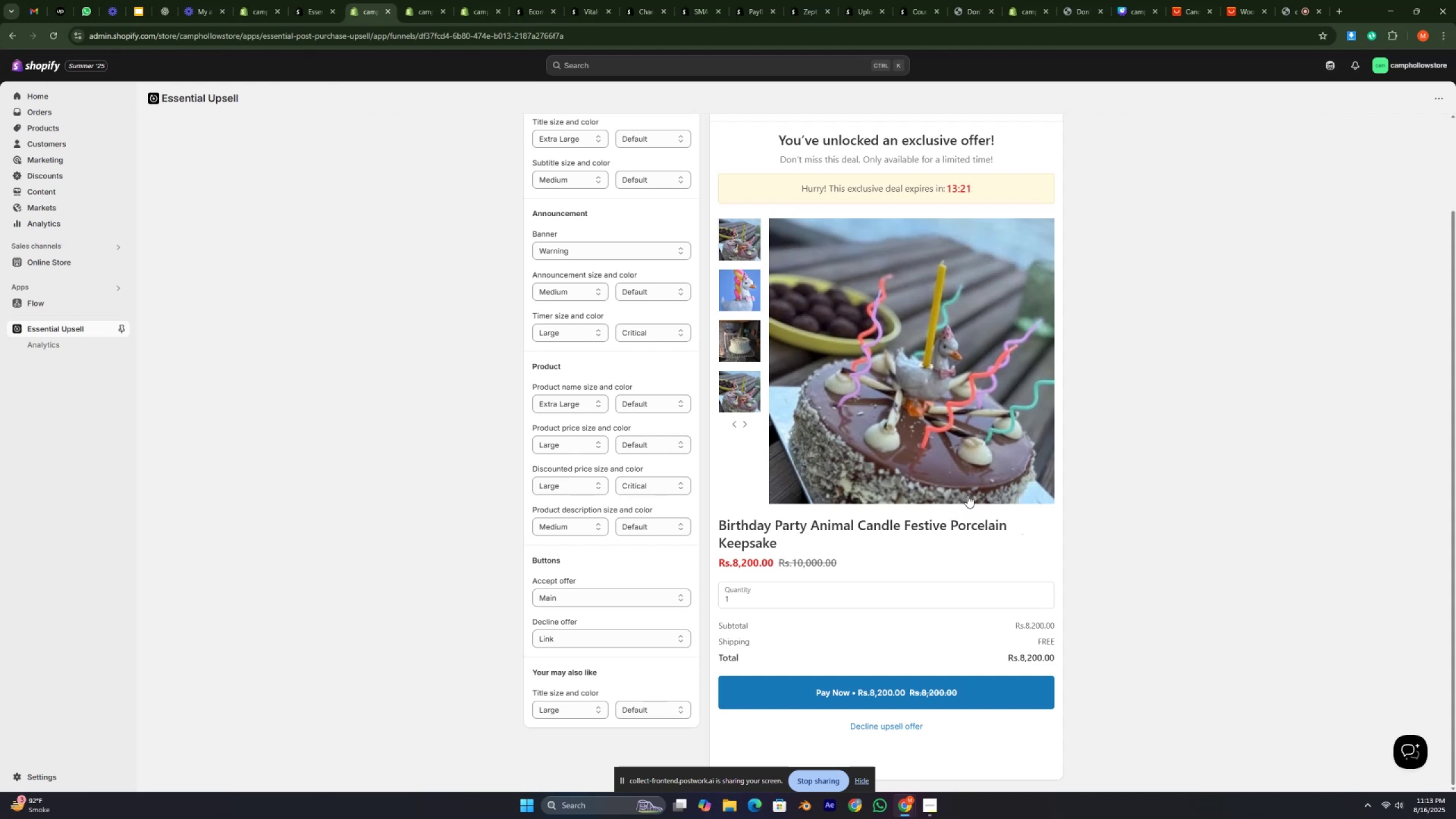 
hold_key(key=Comma, duration=0.35)
 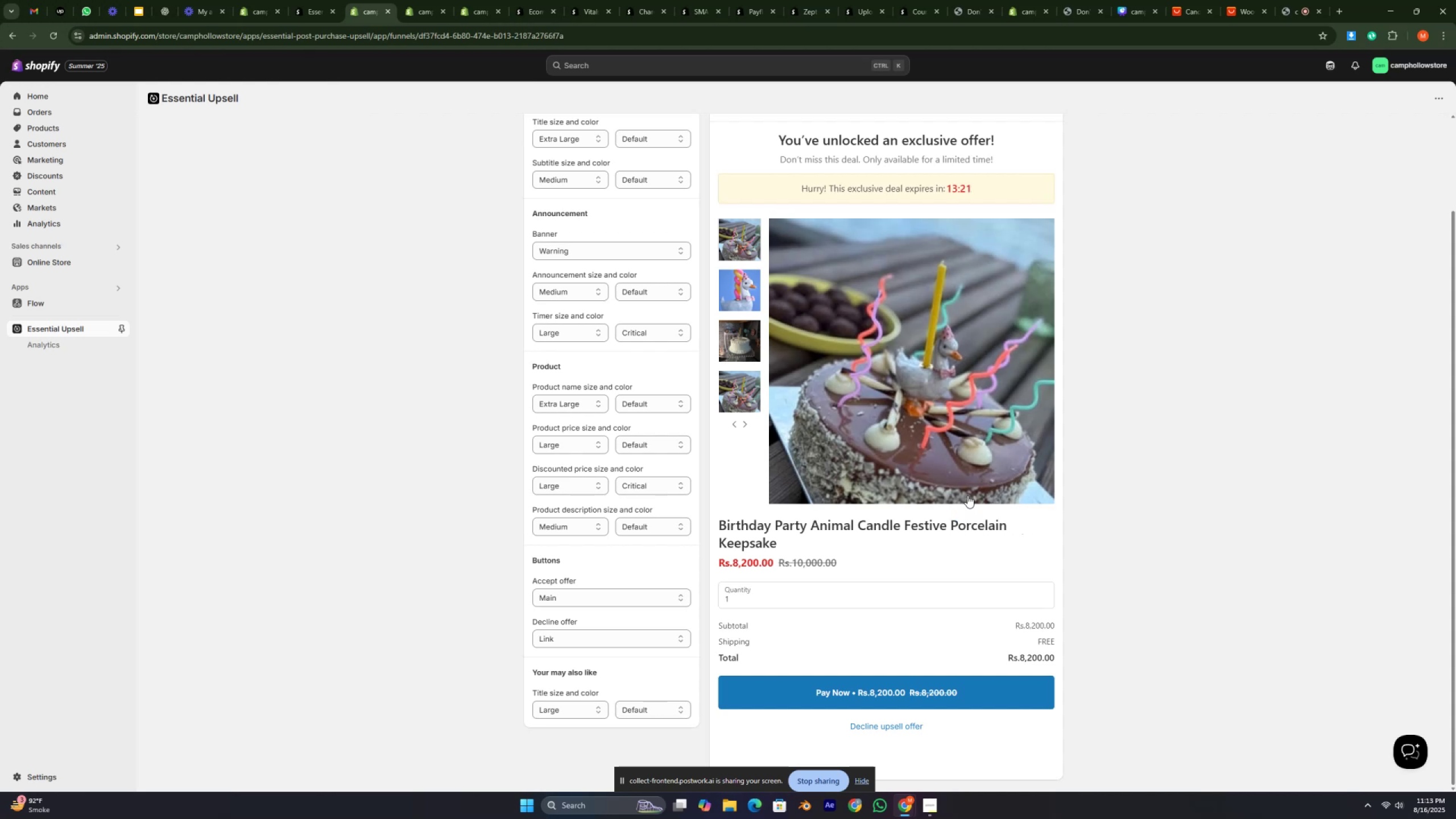 
key(M)
 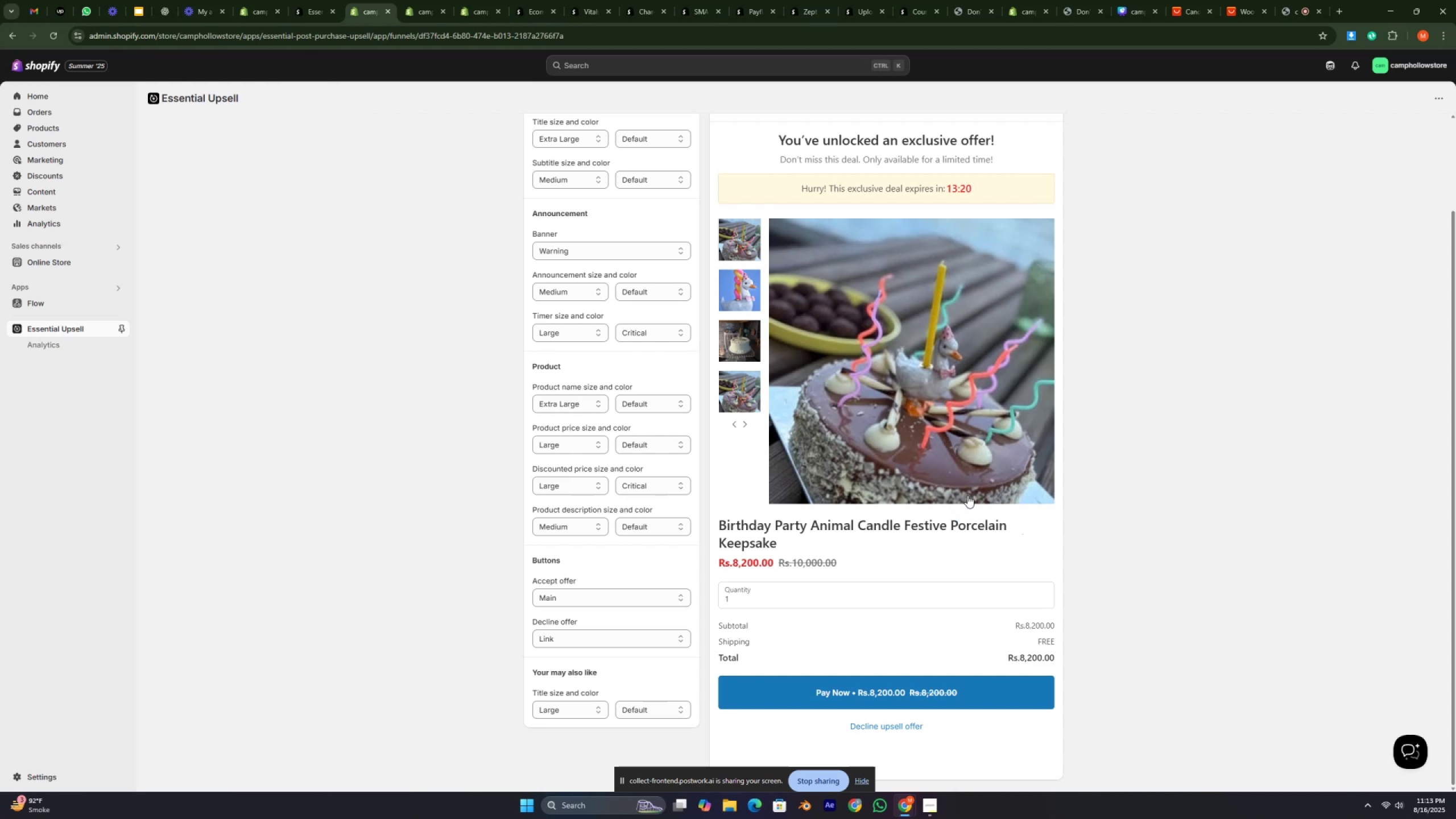 
key(Comma)
 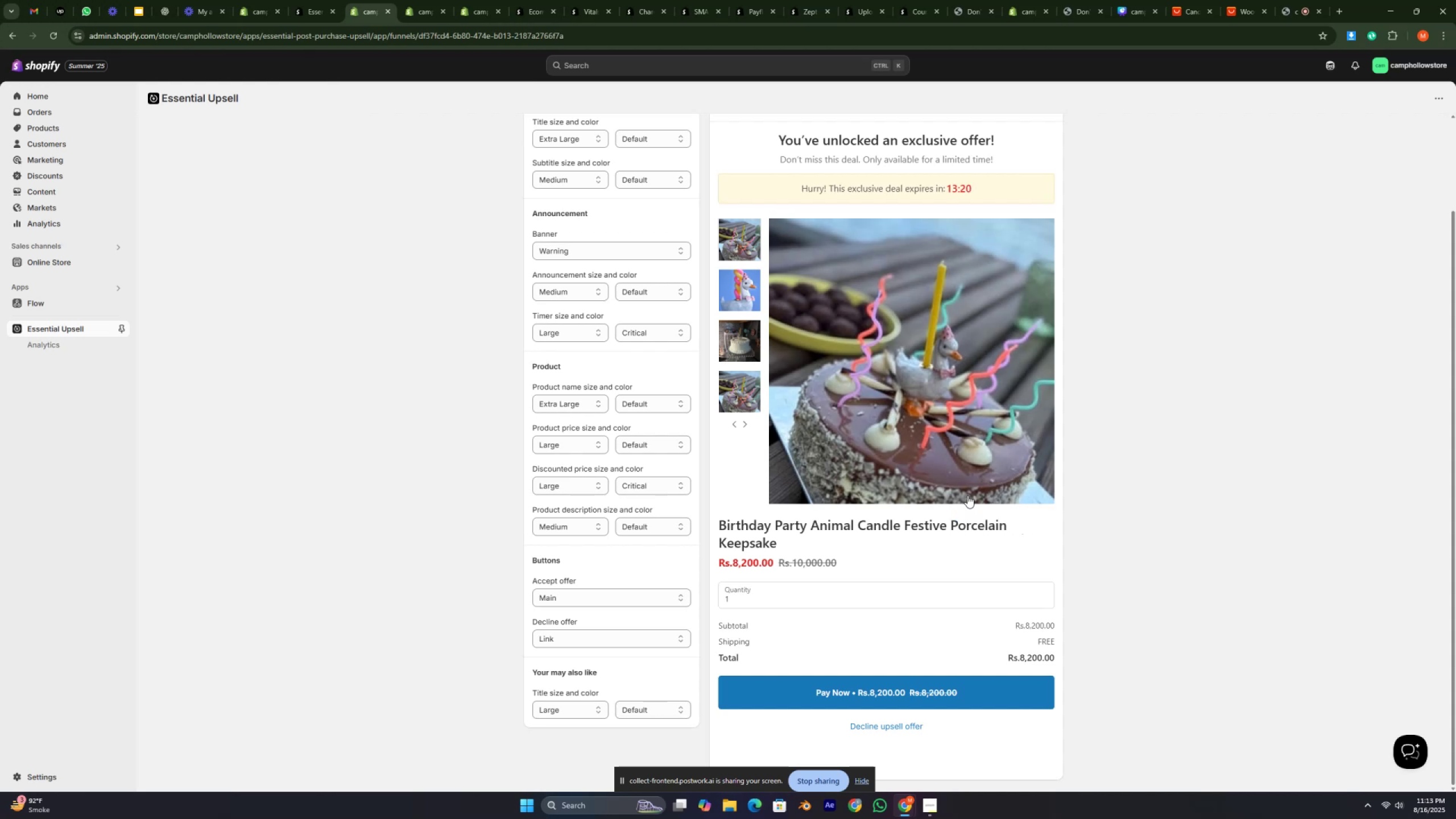 
key(M)
 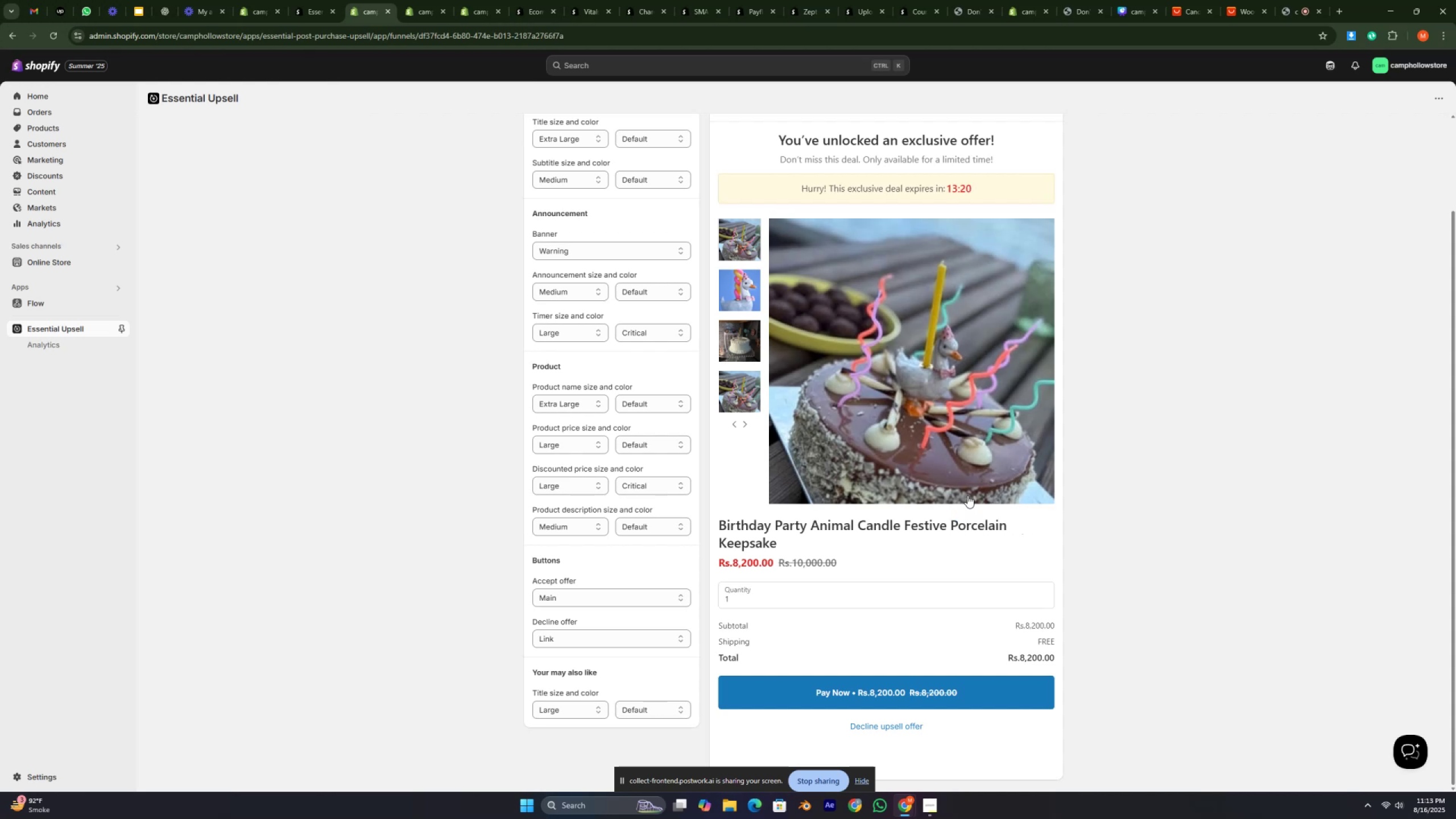 
key(Comma)
 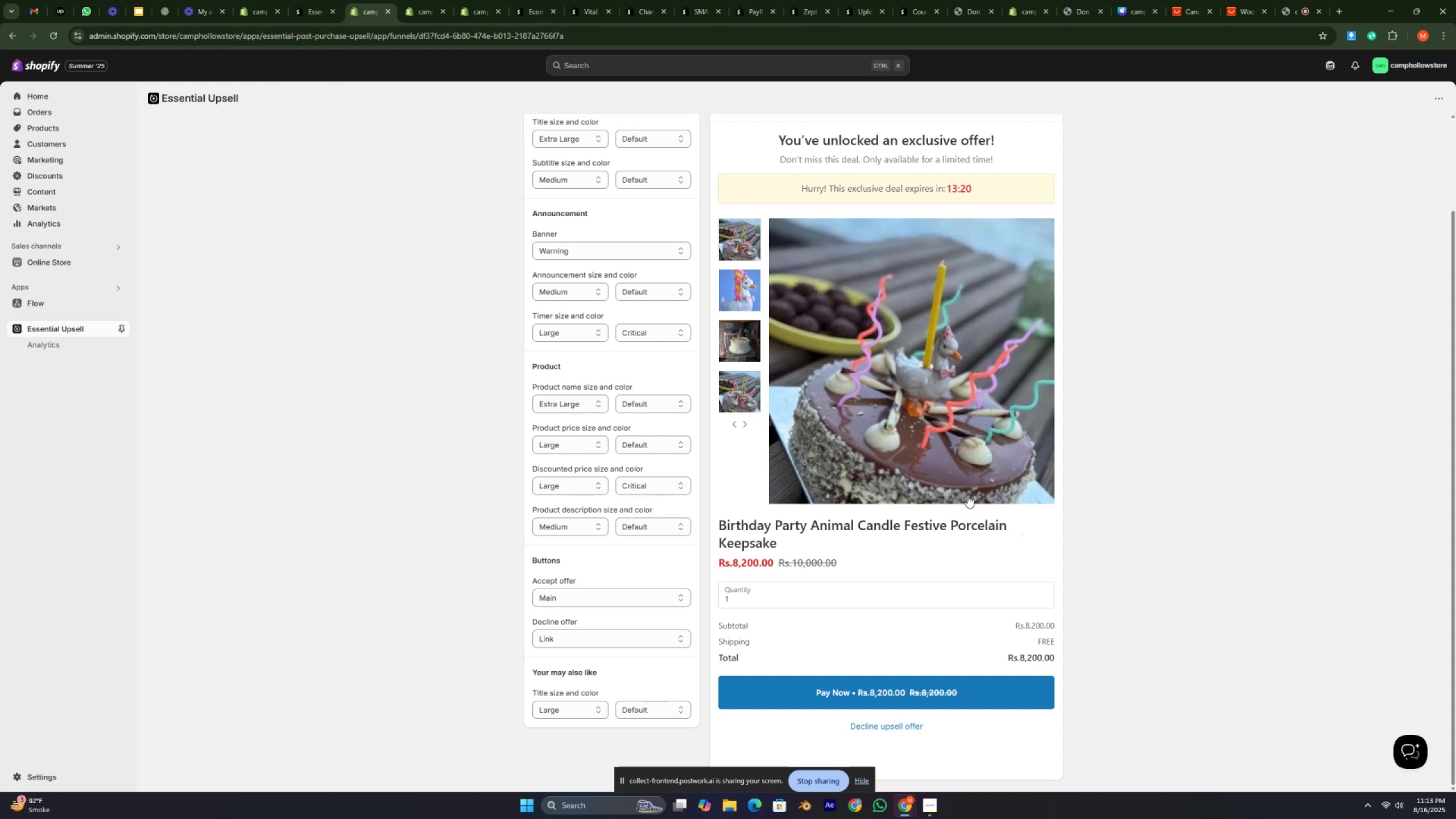 
key(M)
 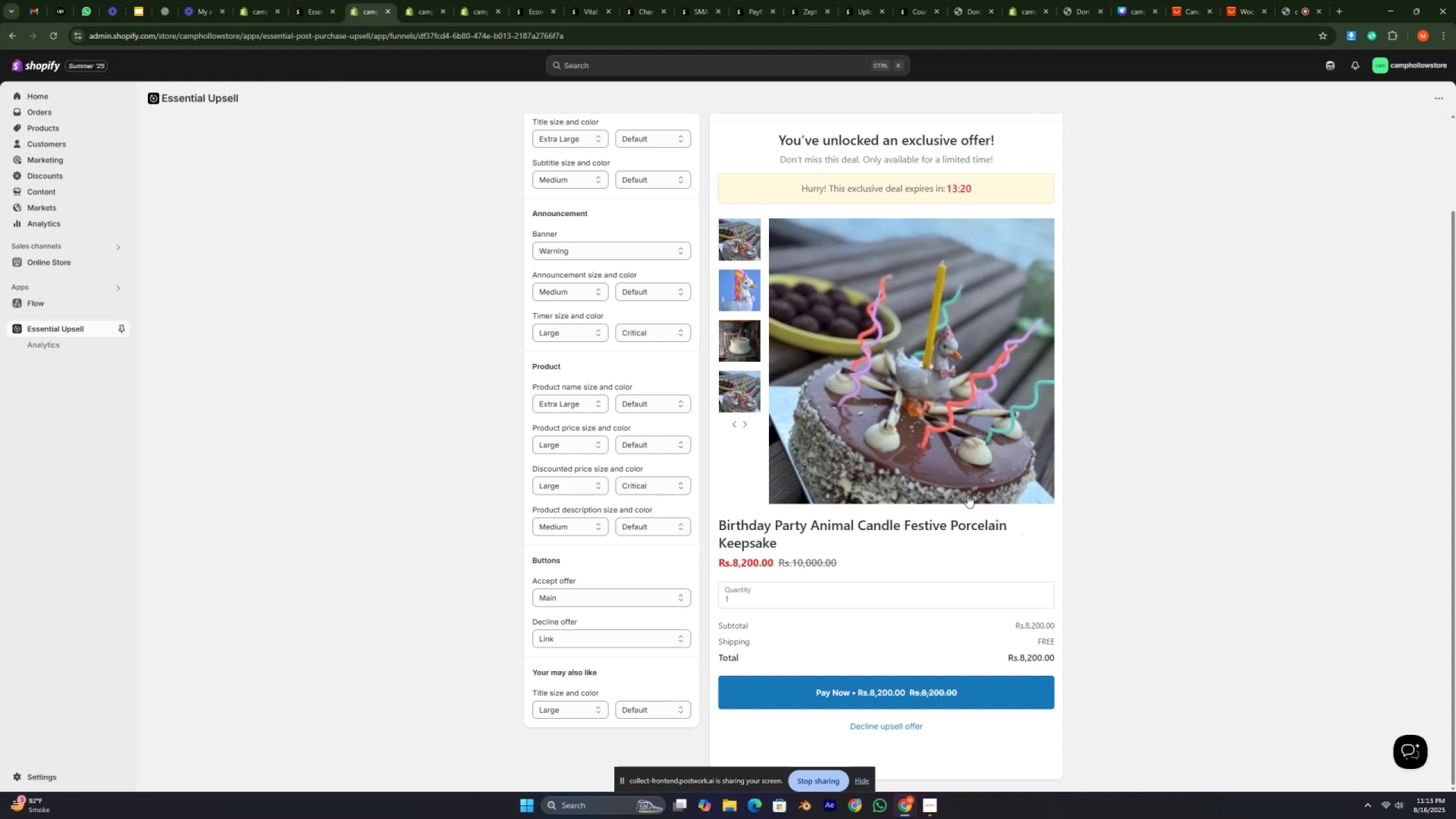 
key(Comma)
 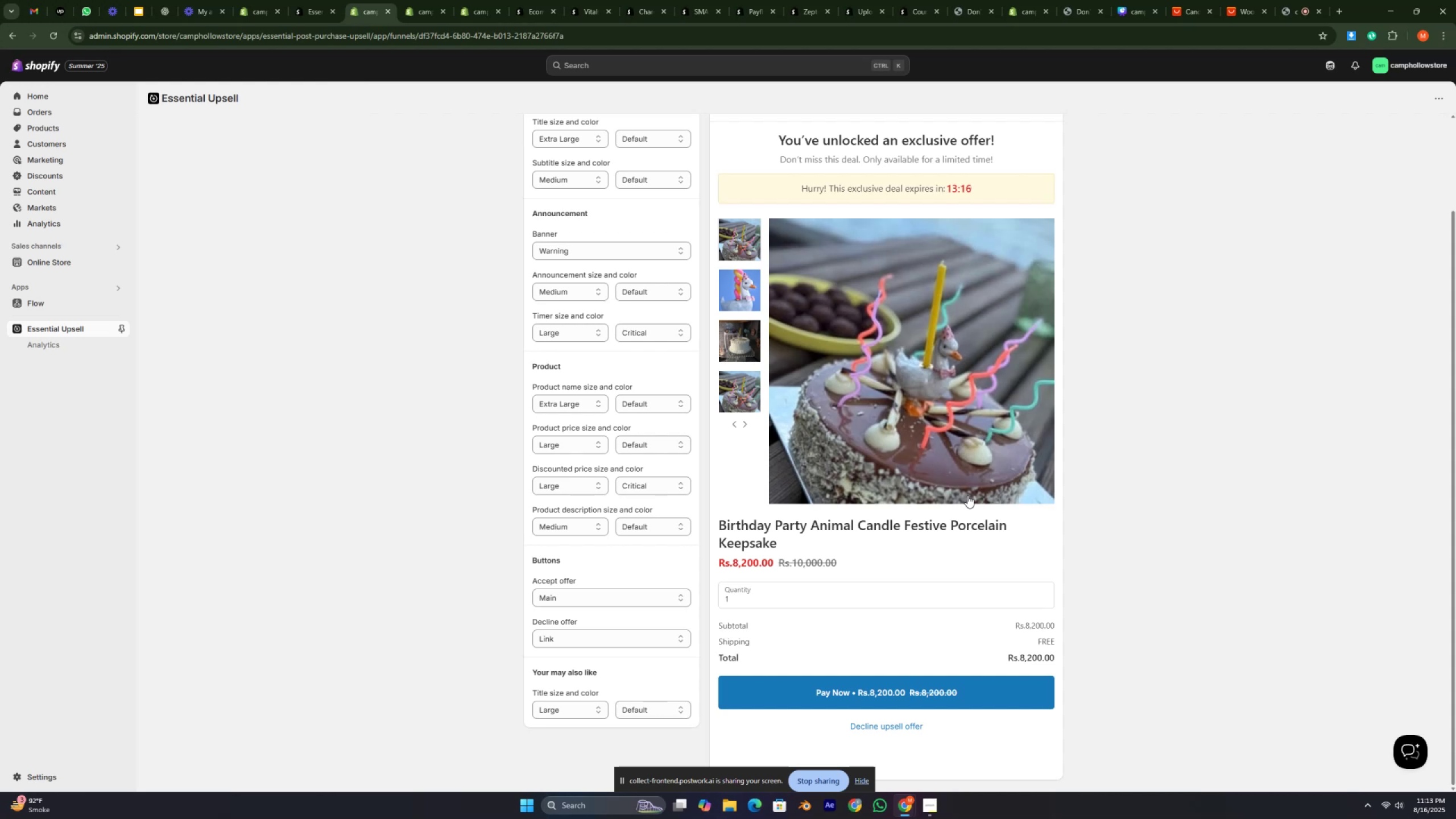 
wait(5.21)
 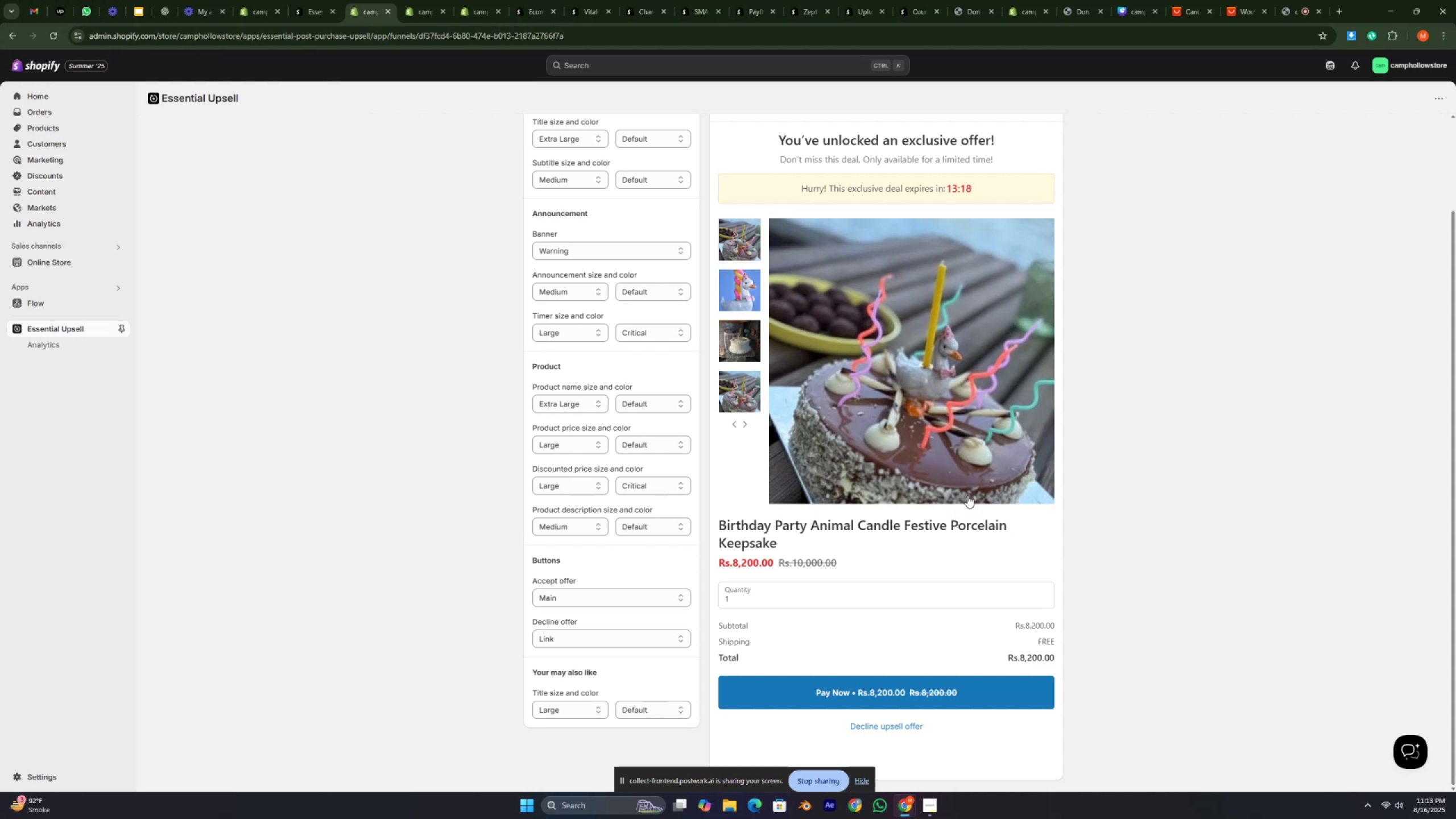 
scroll: coordinate [967, 494], scroll_direction: down, amount: 4.0
 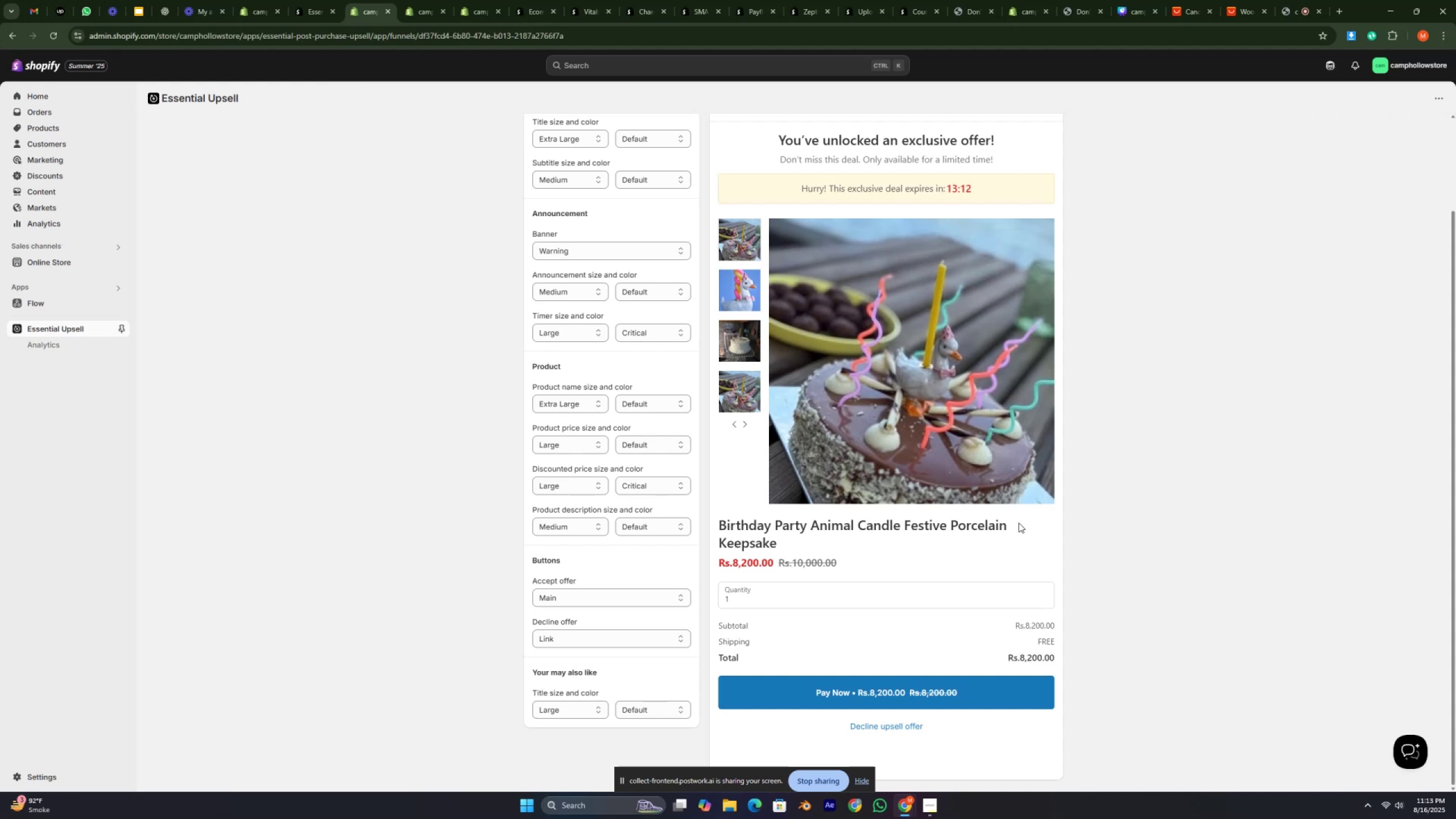 
left_click([1019, 523])
 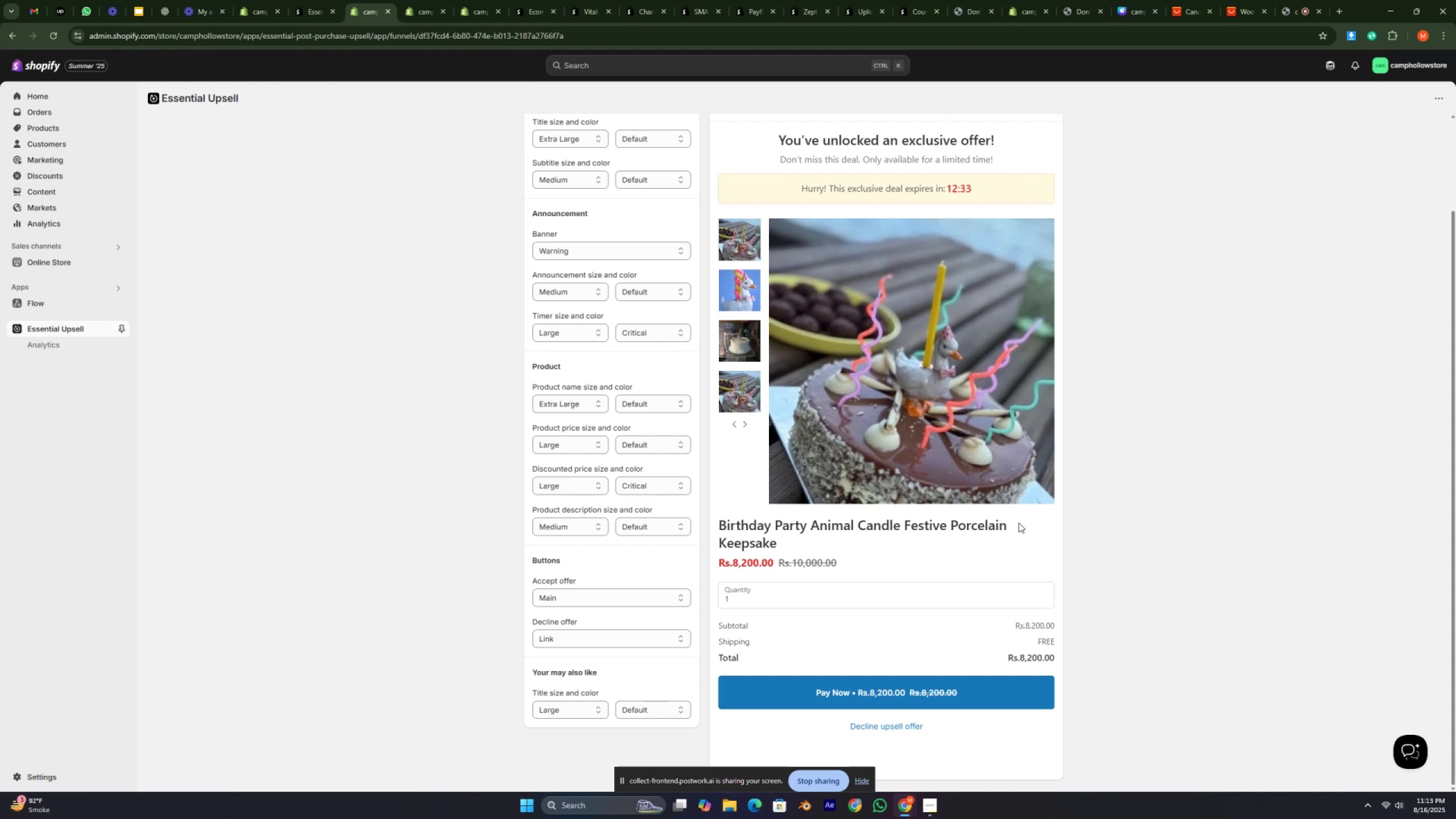 
wait(44.3)
 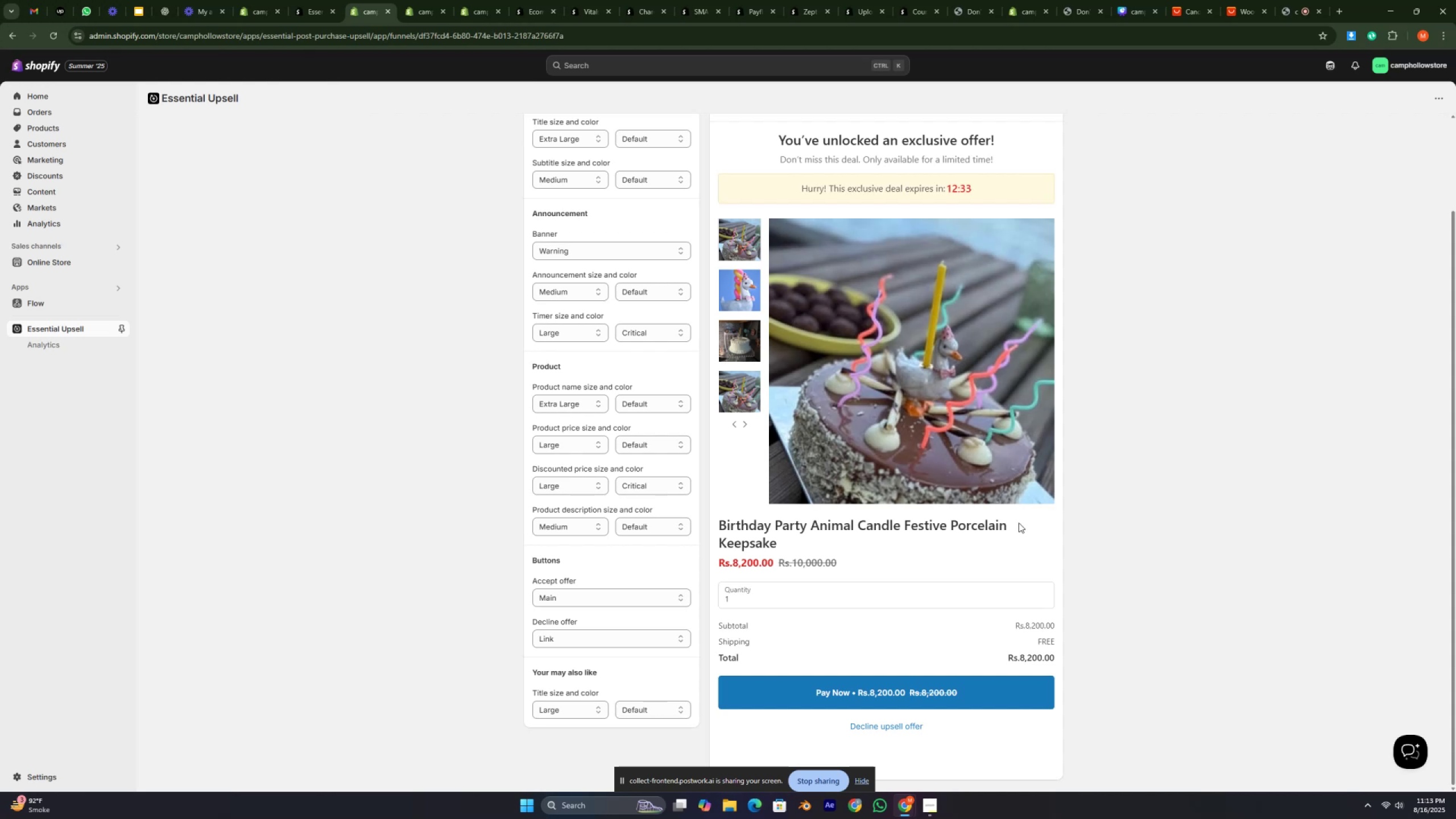 
double_click([1188, 317])
 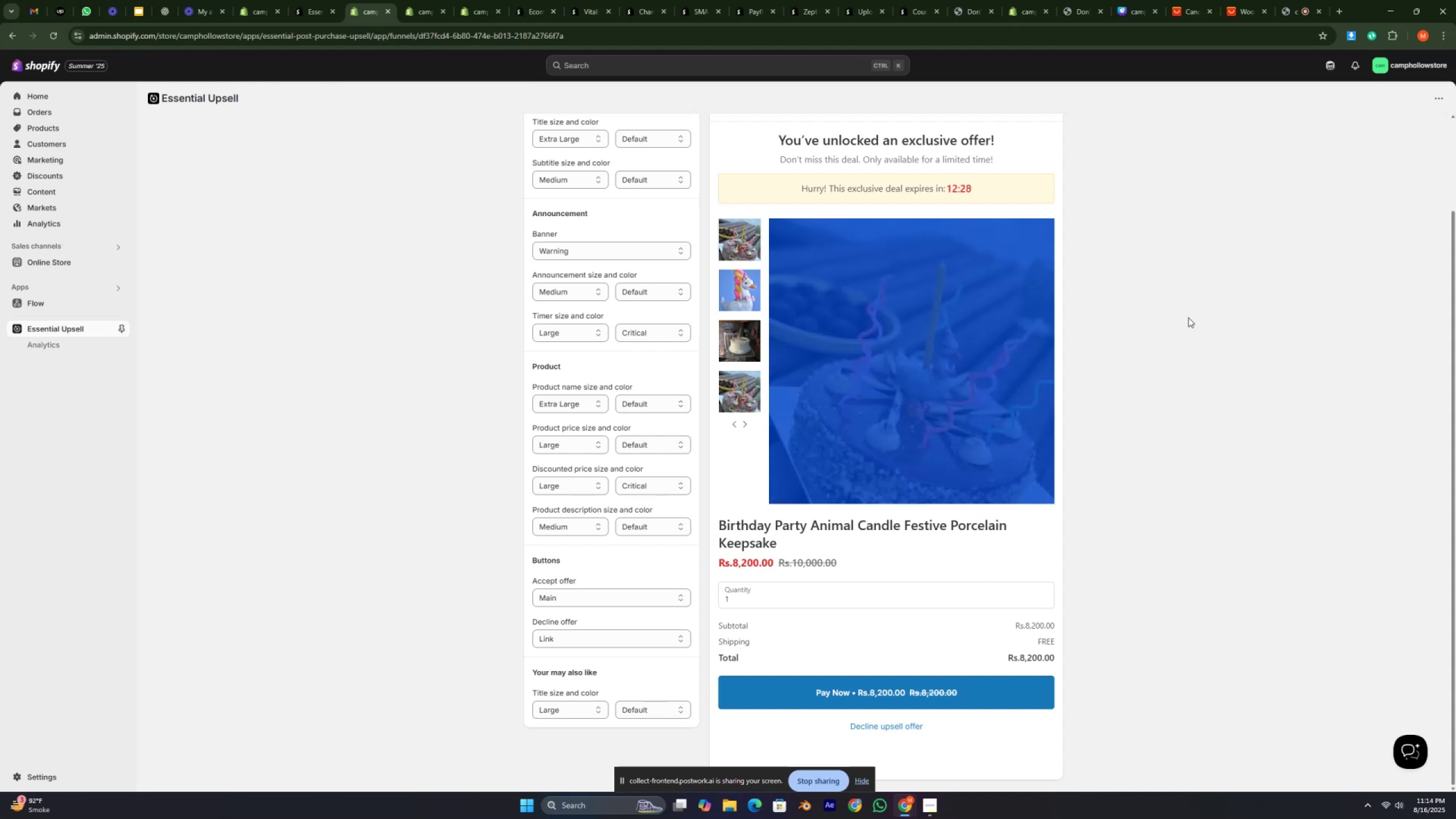 
triple_click([1188, 317])
 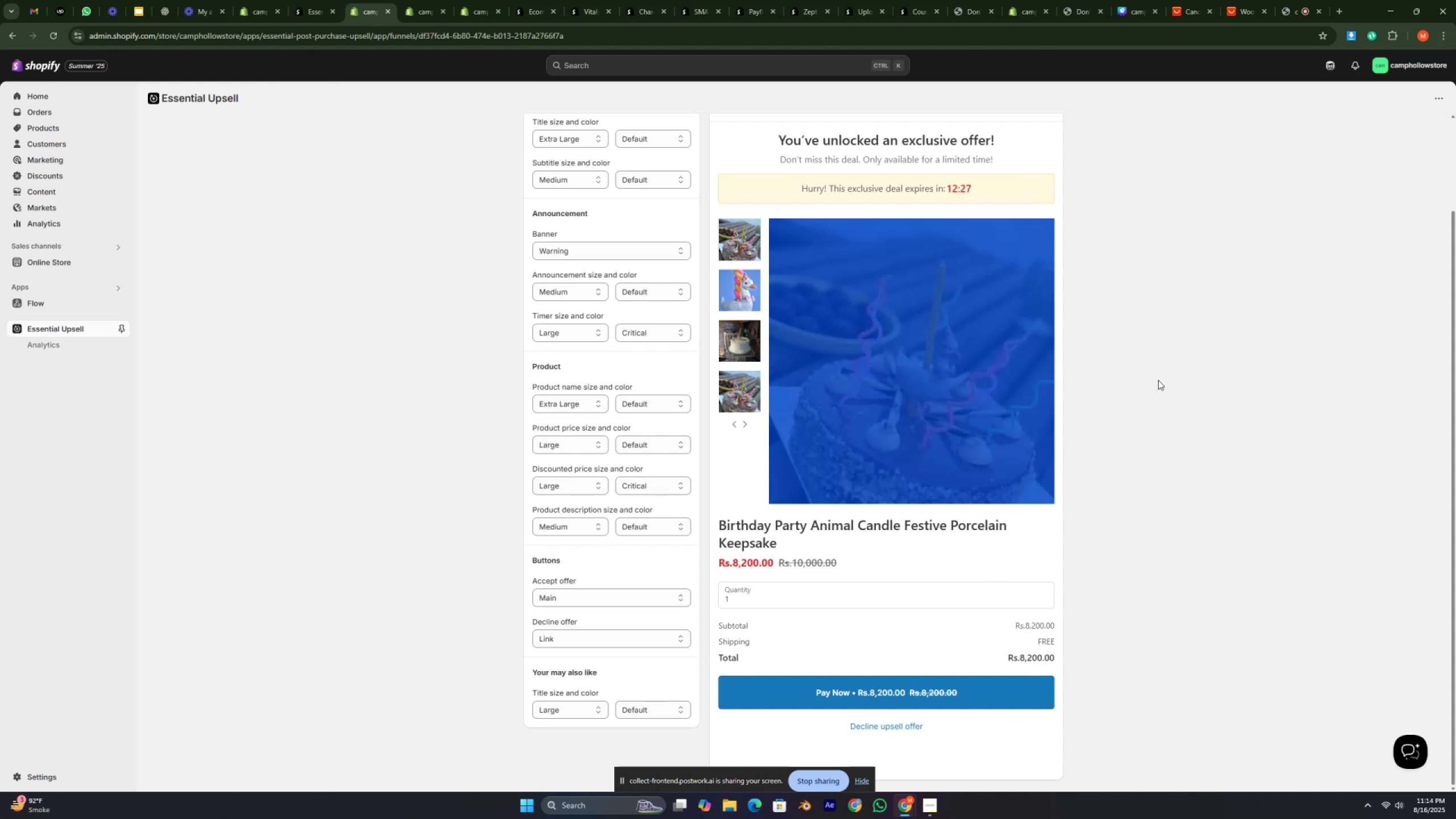 
triple_click([1153, 381])
 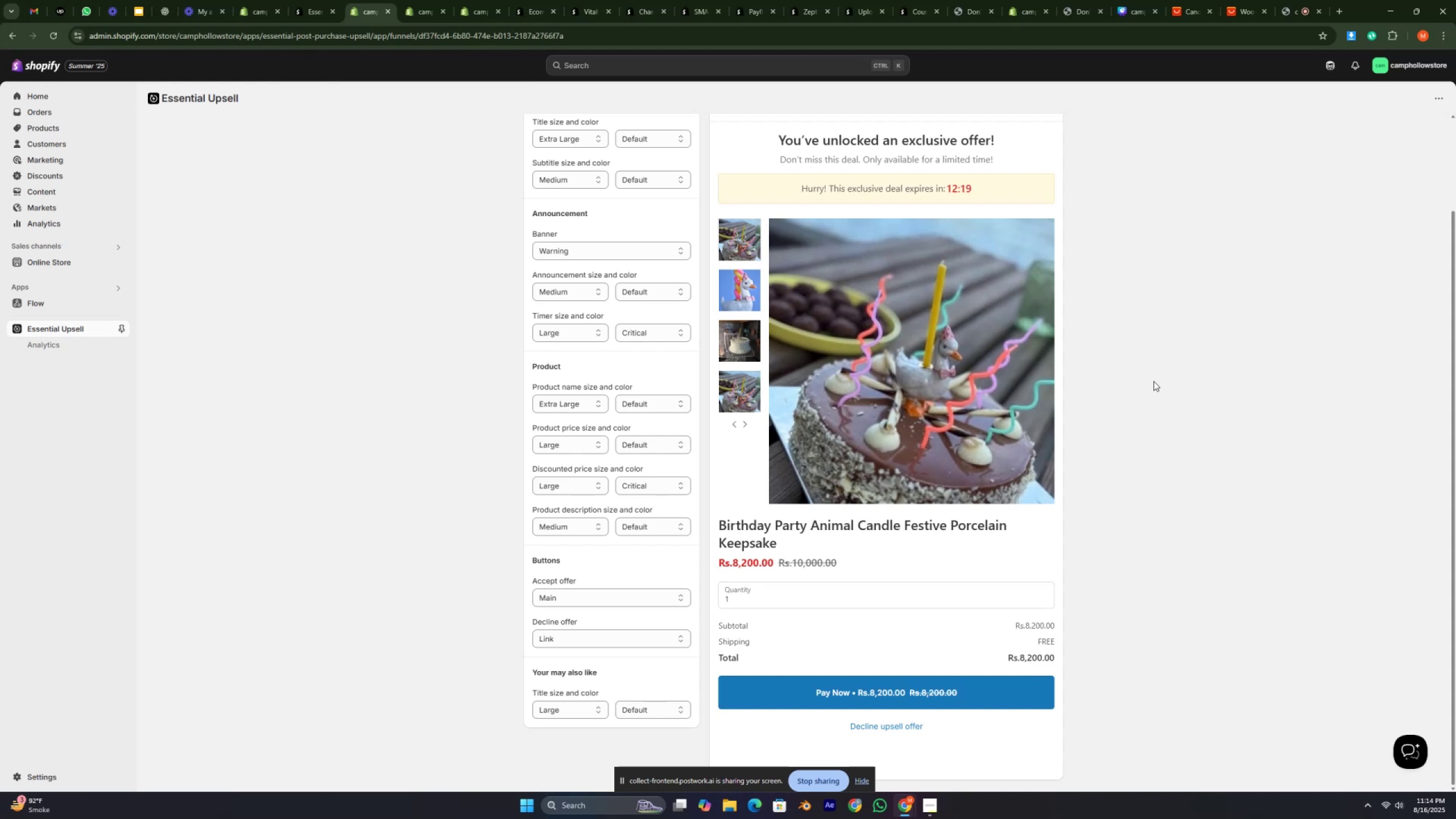 
wait(13.16)
 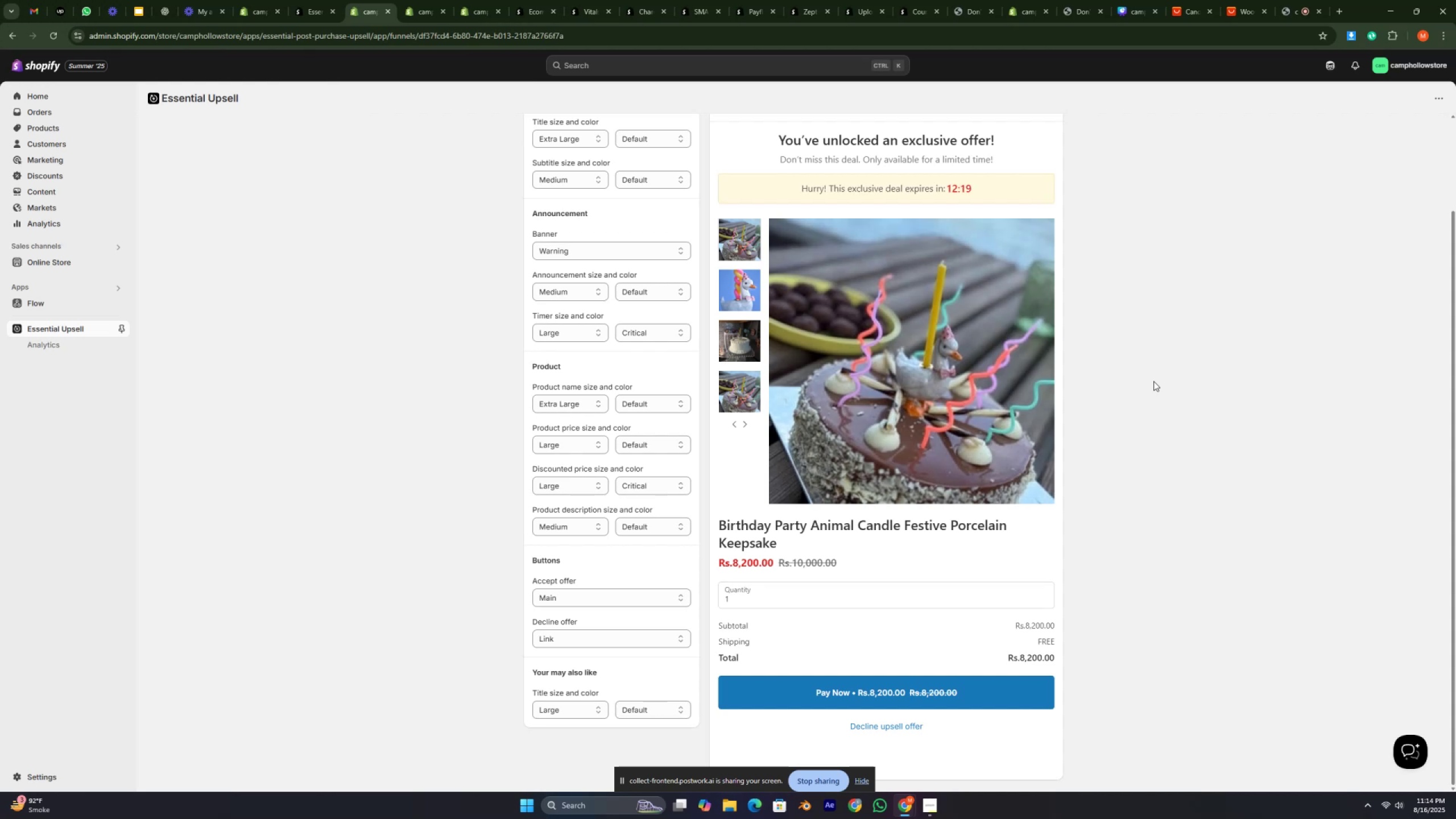 
scroll: coordinate [1049, 453], scroll_direction: up, amount: 6.0
 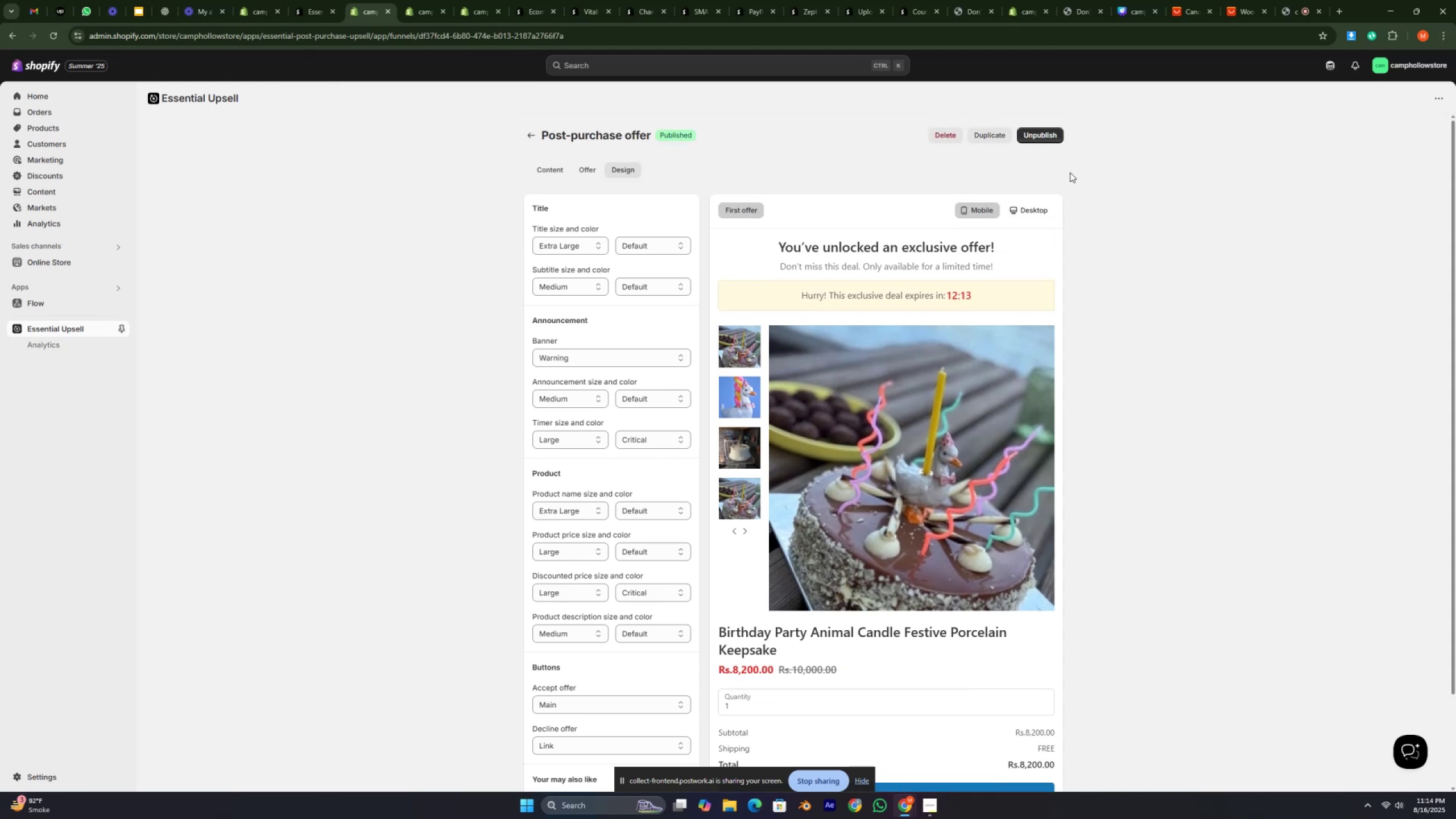 
left_click([1119, 192])
 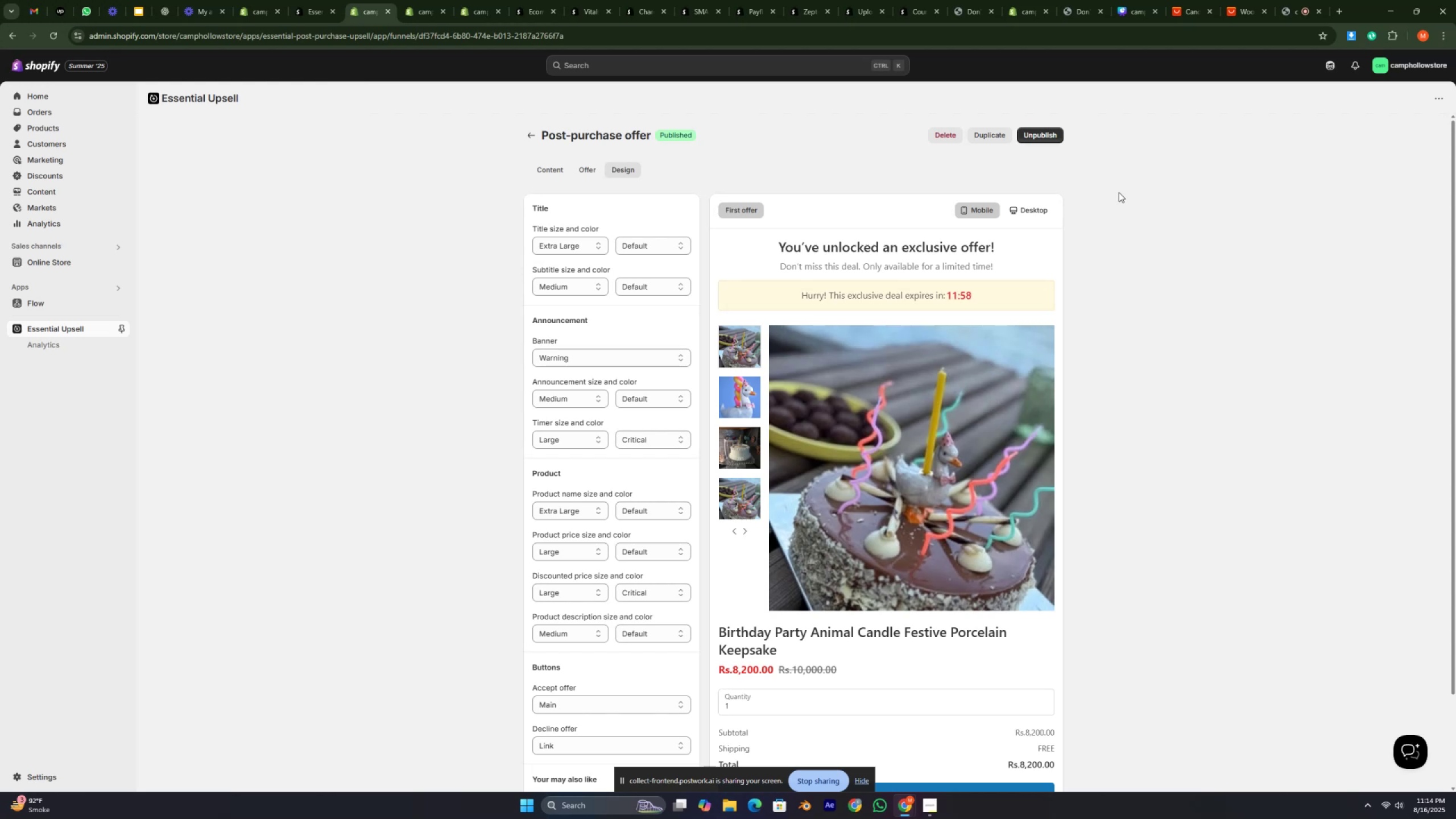 
wait(19.01)
 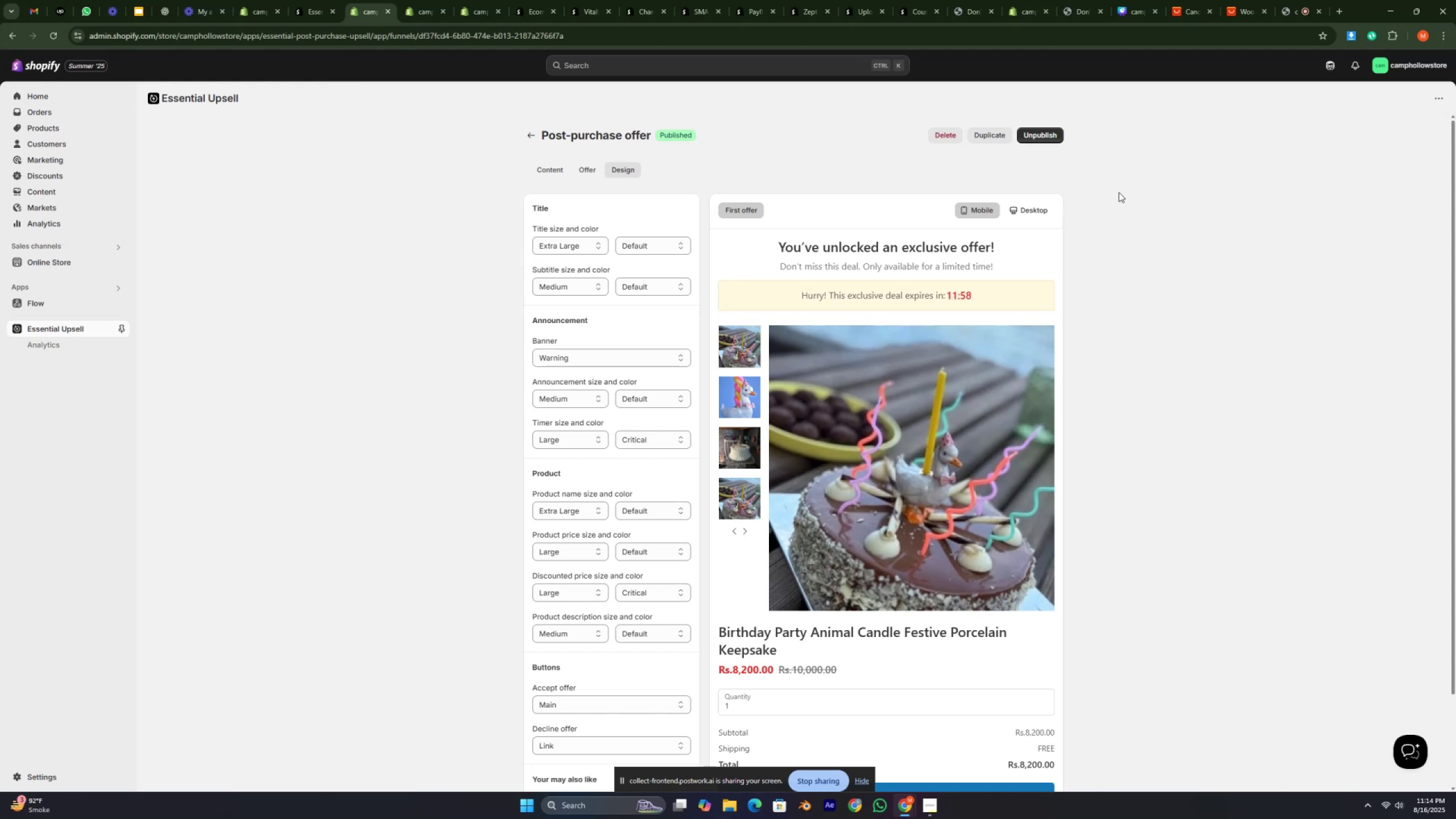 
left_click([531, 138])
 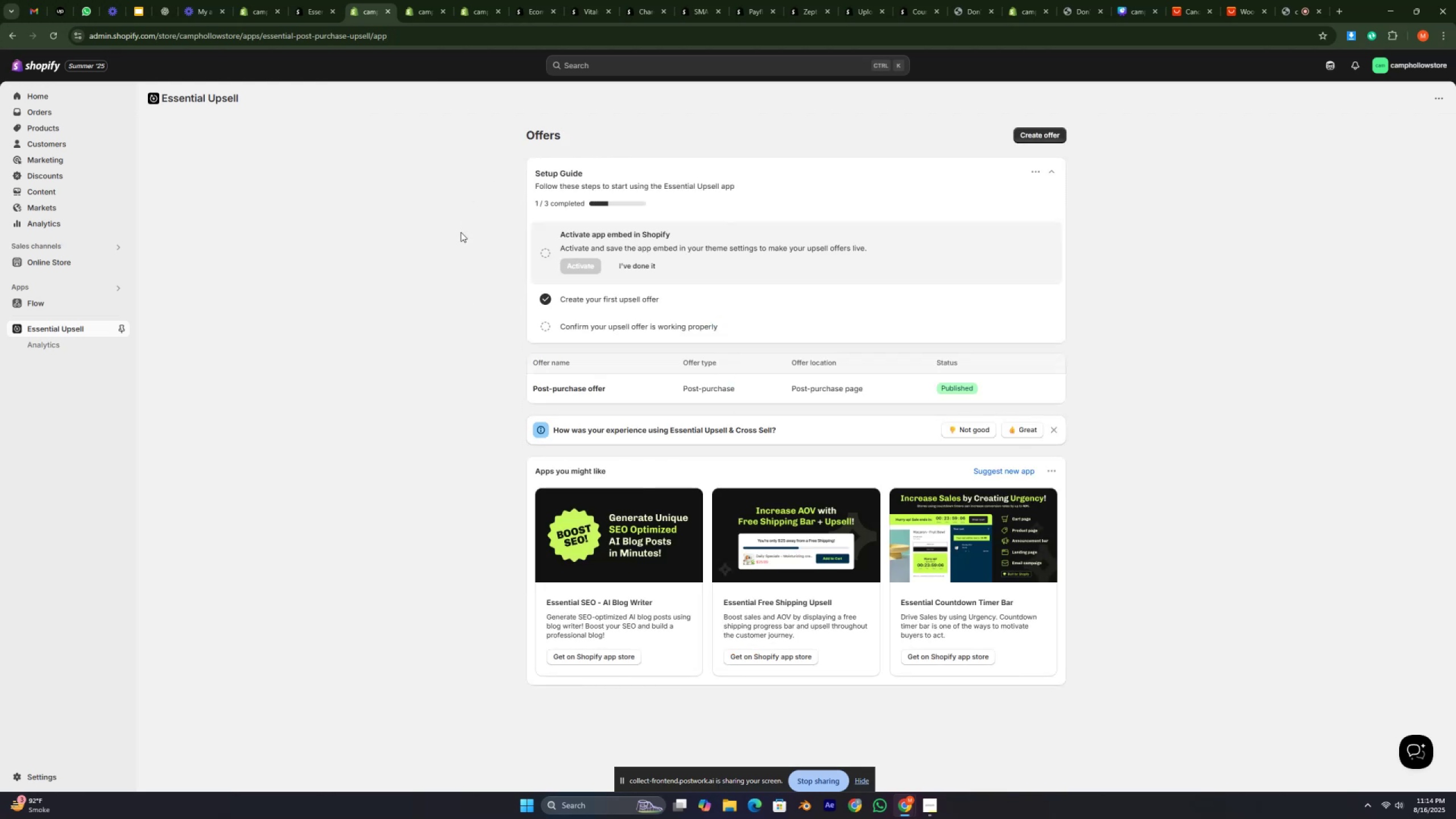 
left_click([421, 304])
 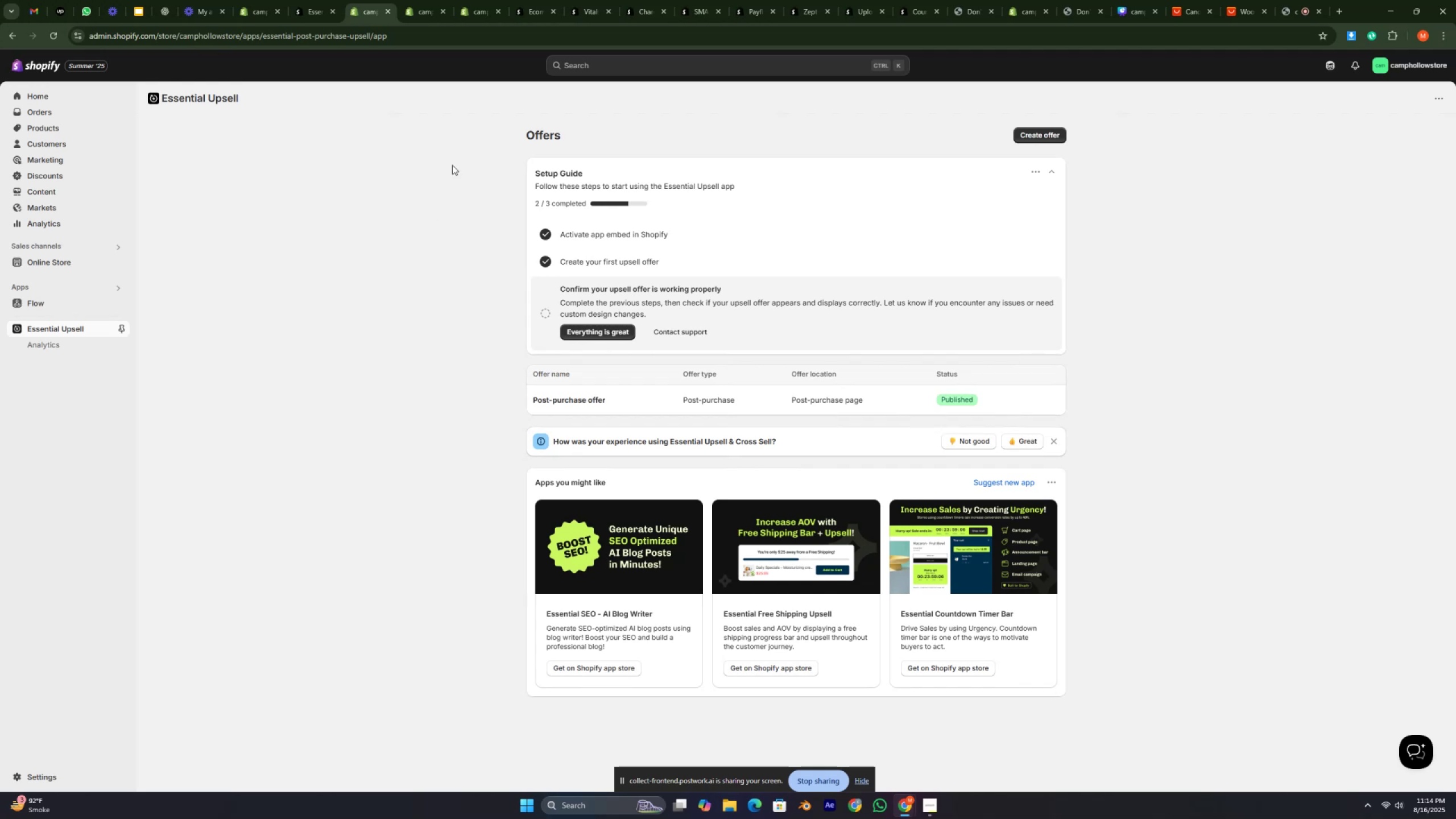 
left_click([1064, 0])
 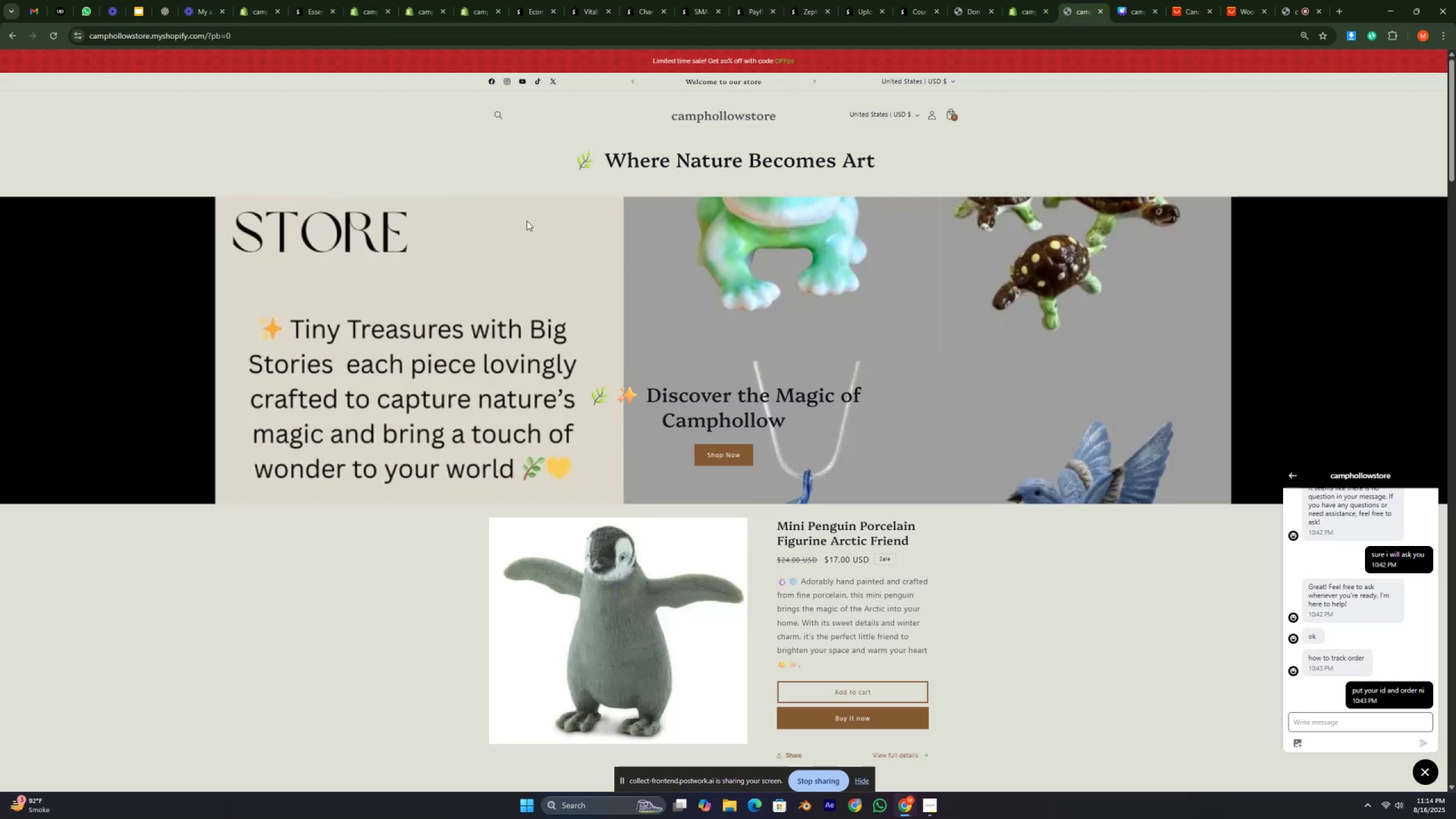 
left_click([489, 261])
 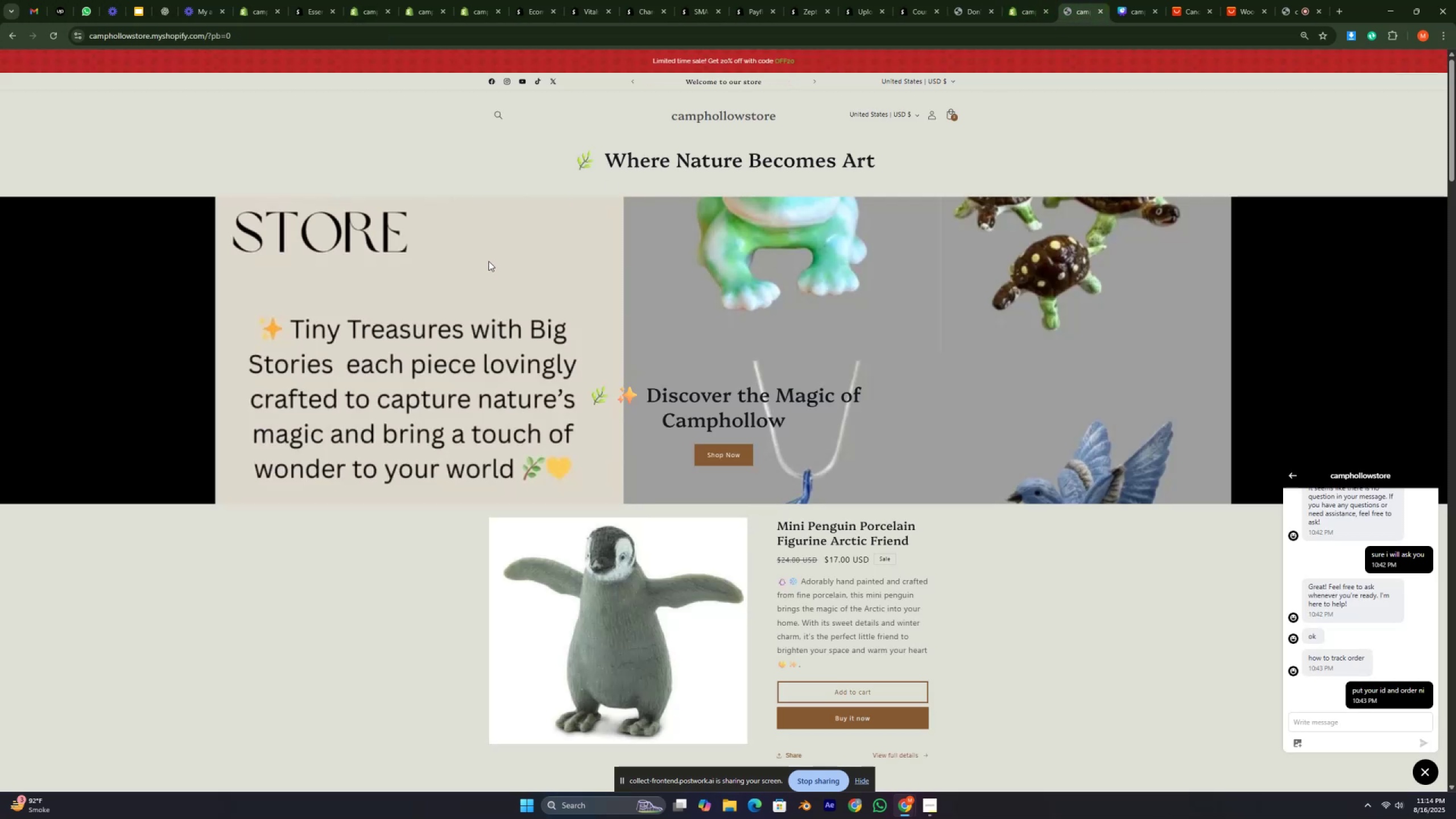 
scroll: coordinate [489, 262], scroll_direction: down, amount: 7.0
 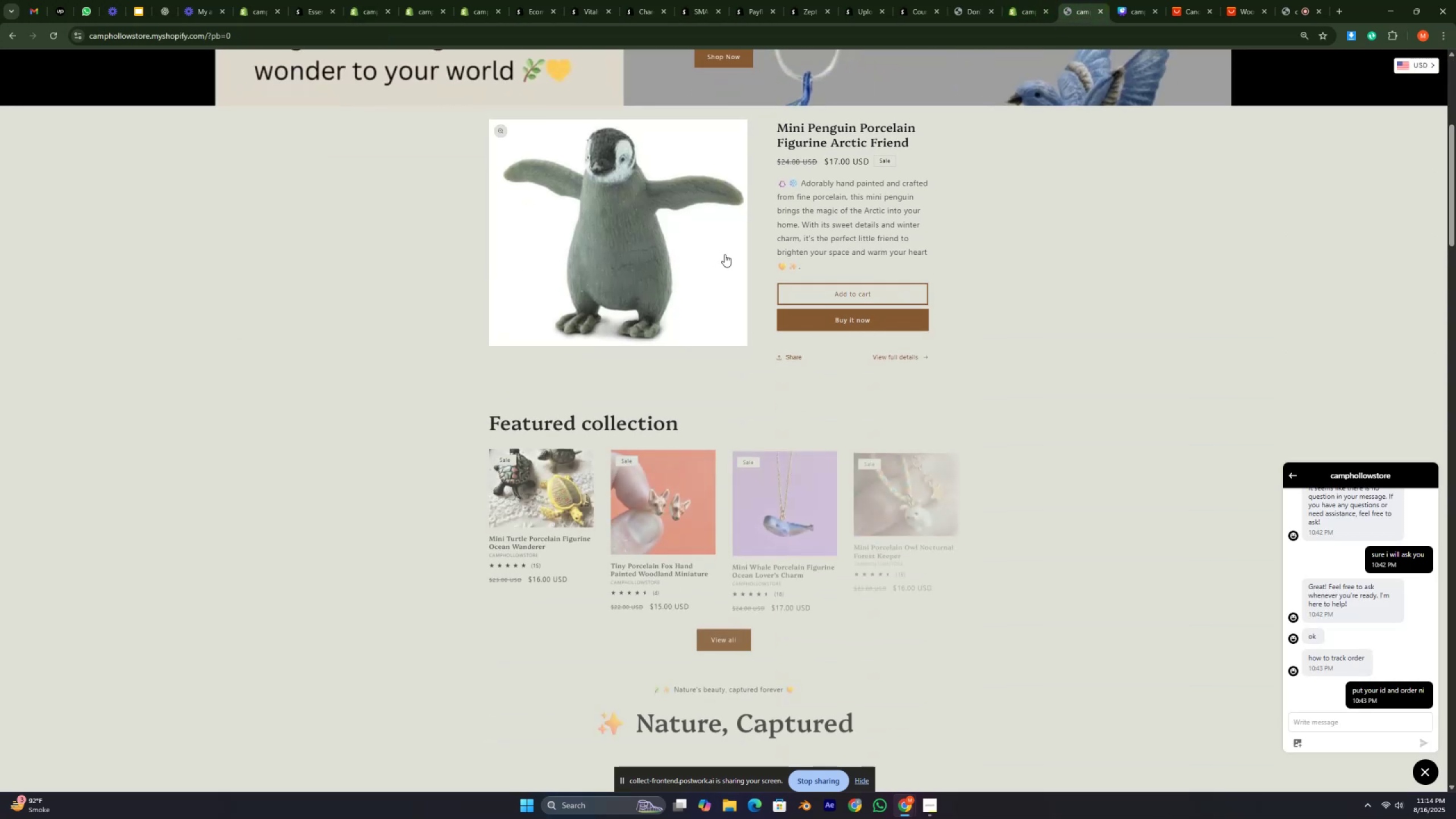 
left_click([727, 252])
 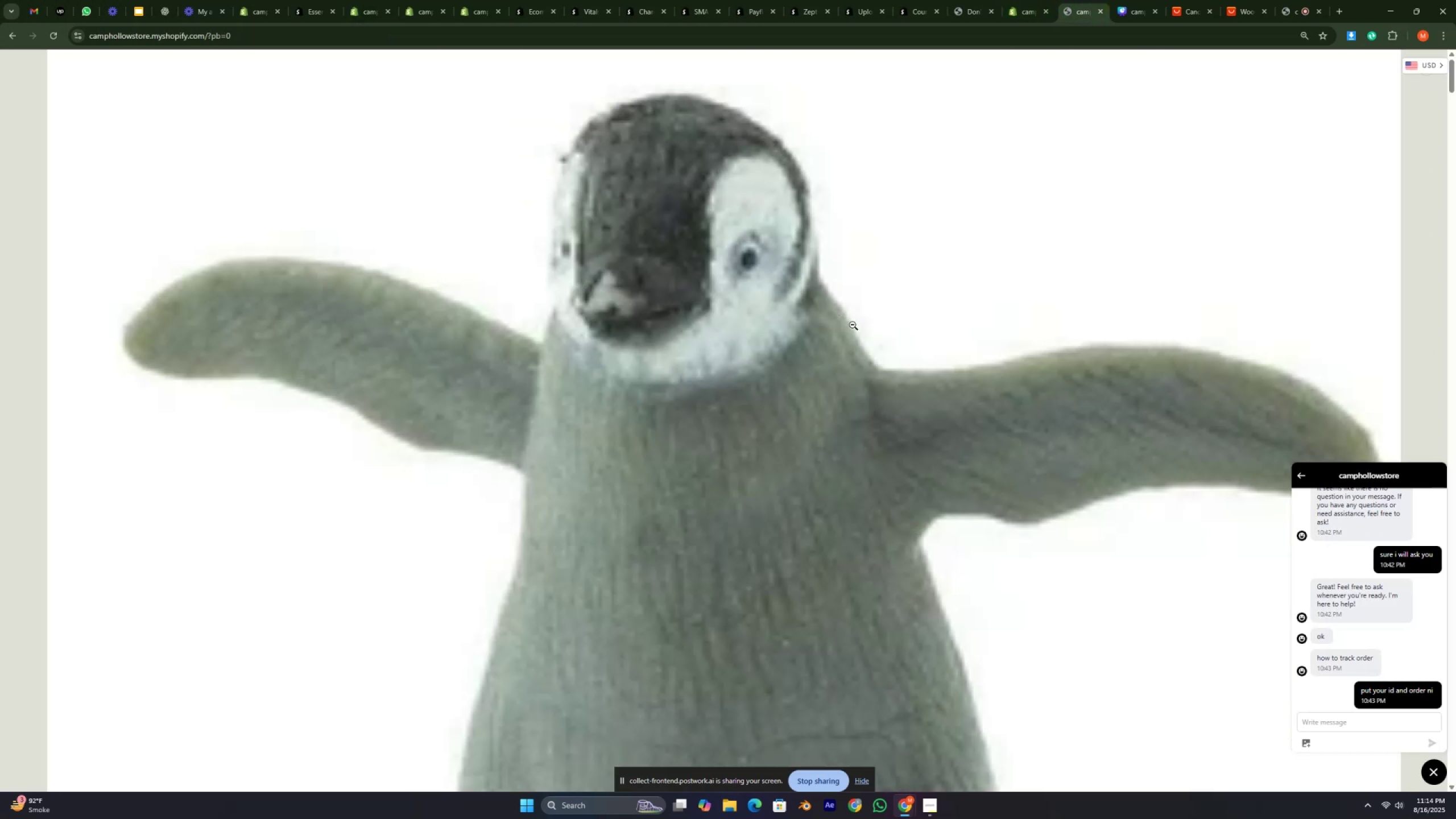 
left_click([853, 325])
 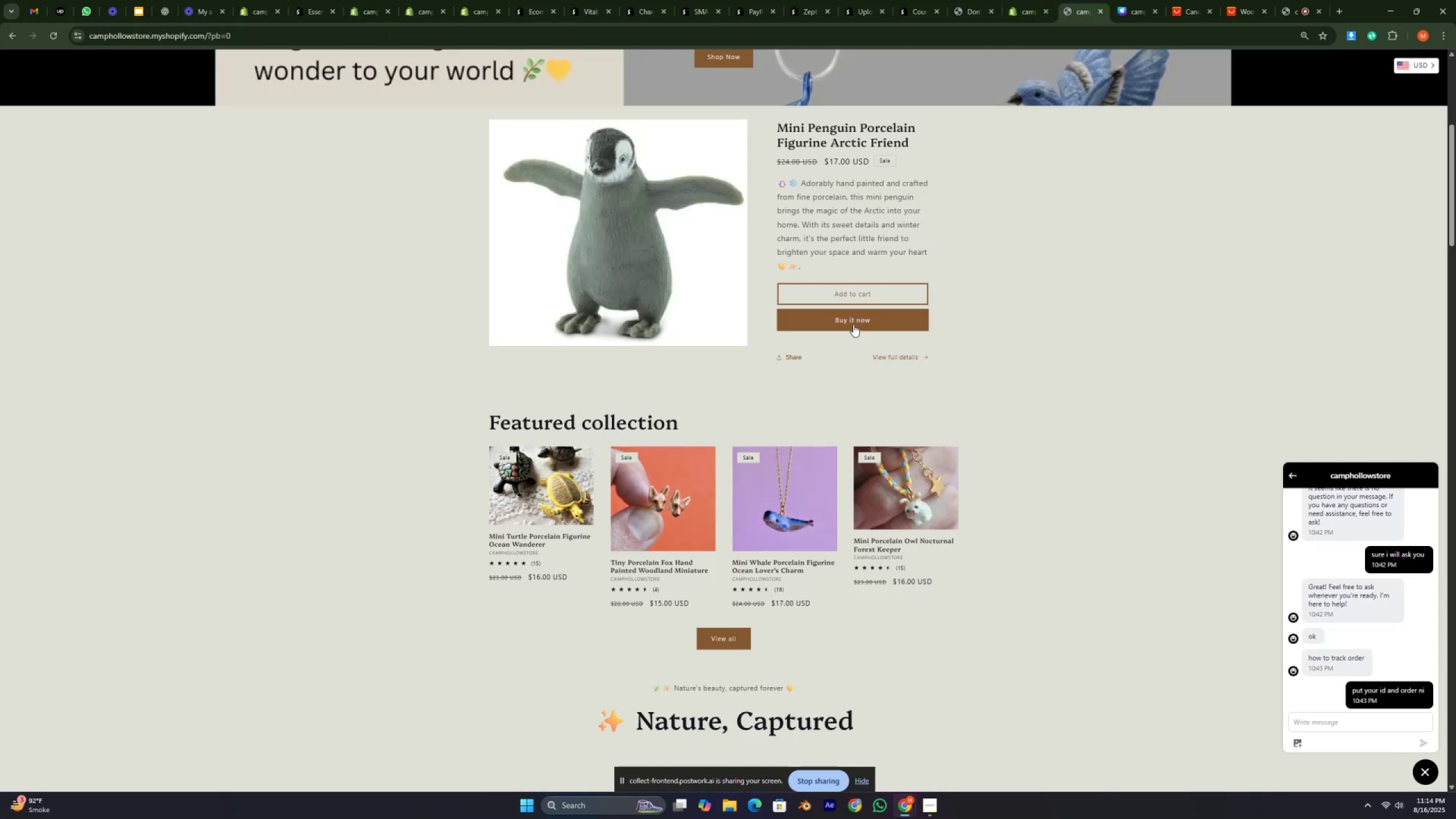 
double_click([853, 324])
 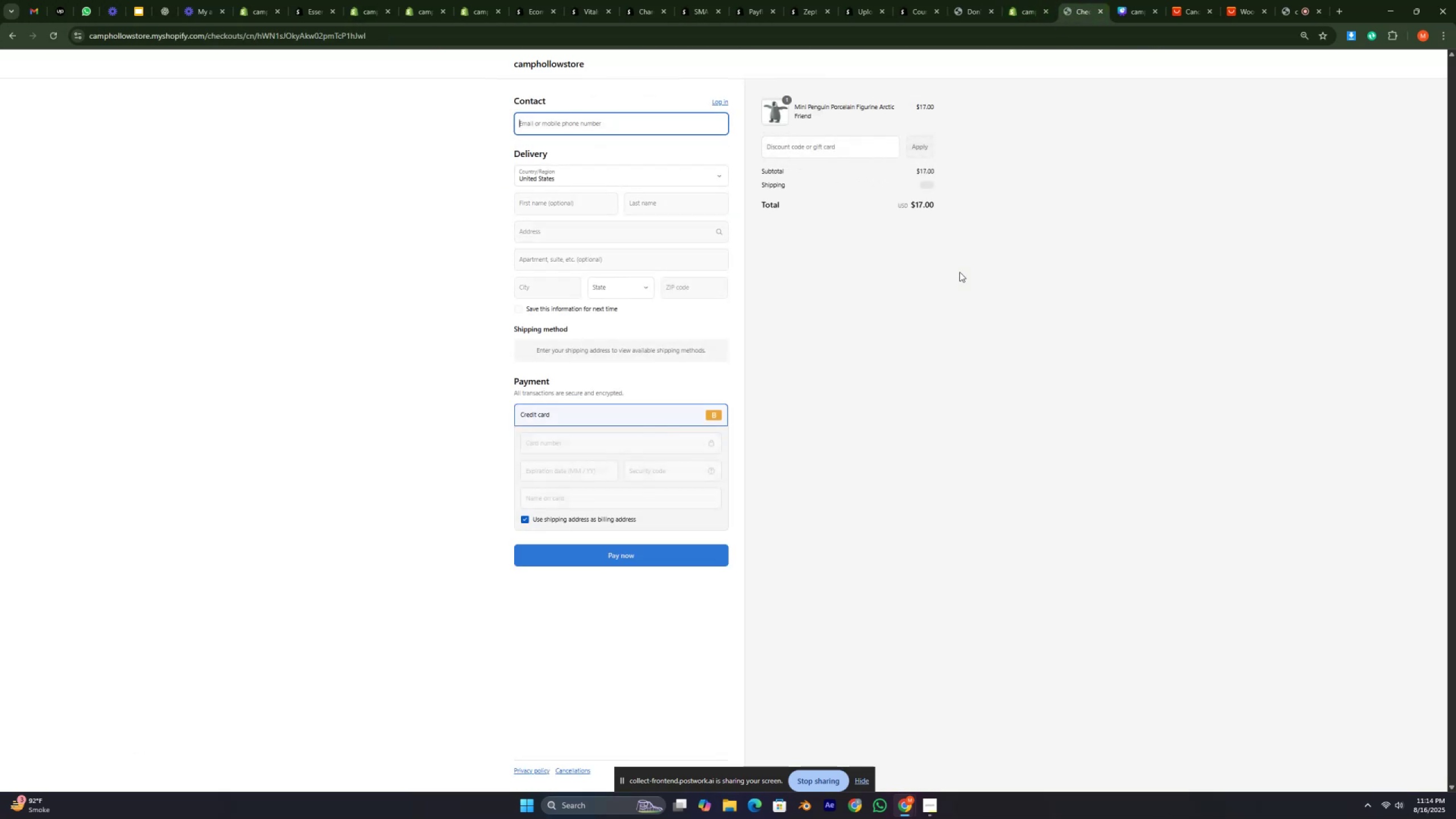 
wait(5.87)
 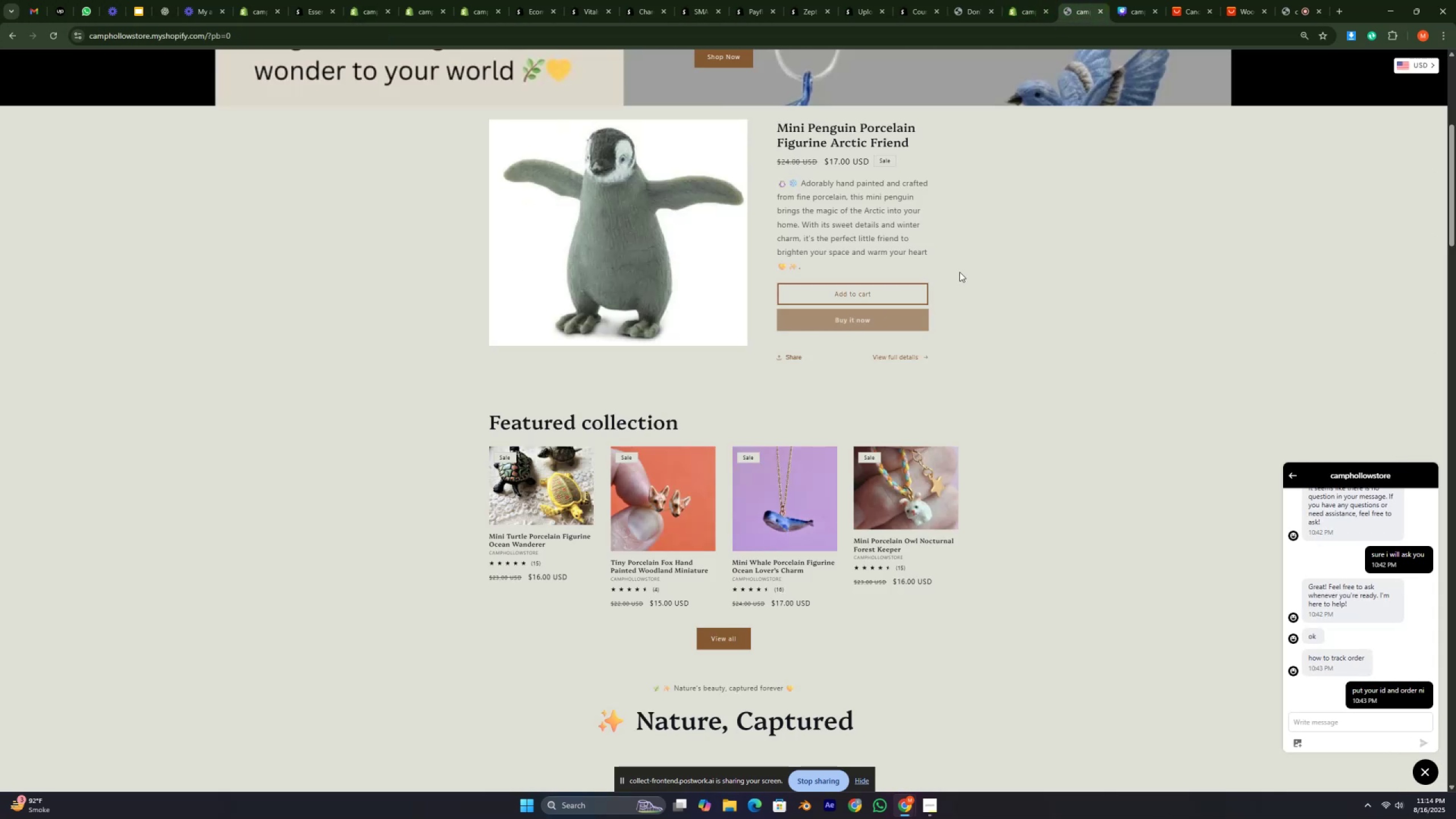 
left_click([332, 340])
 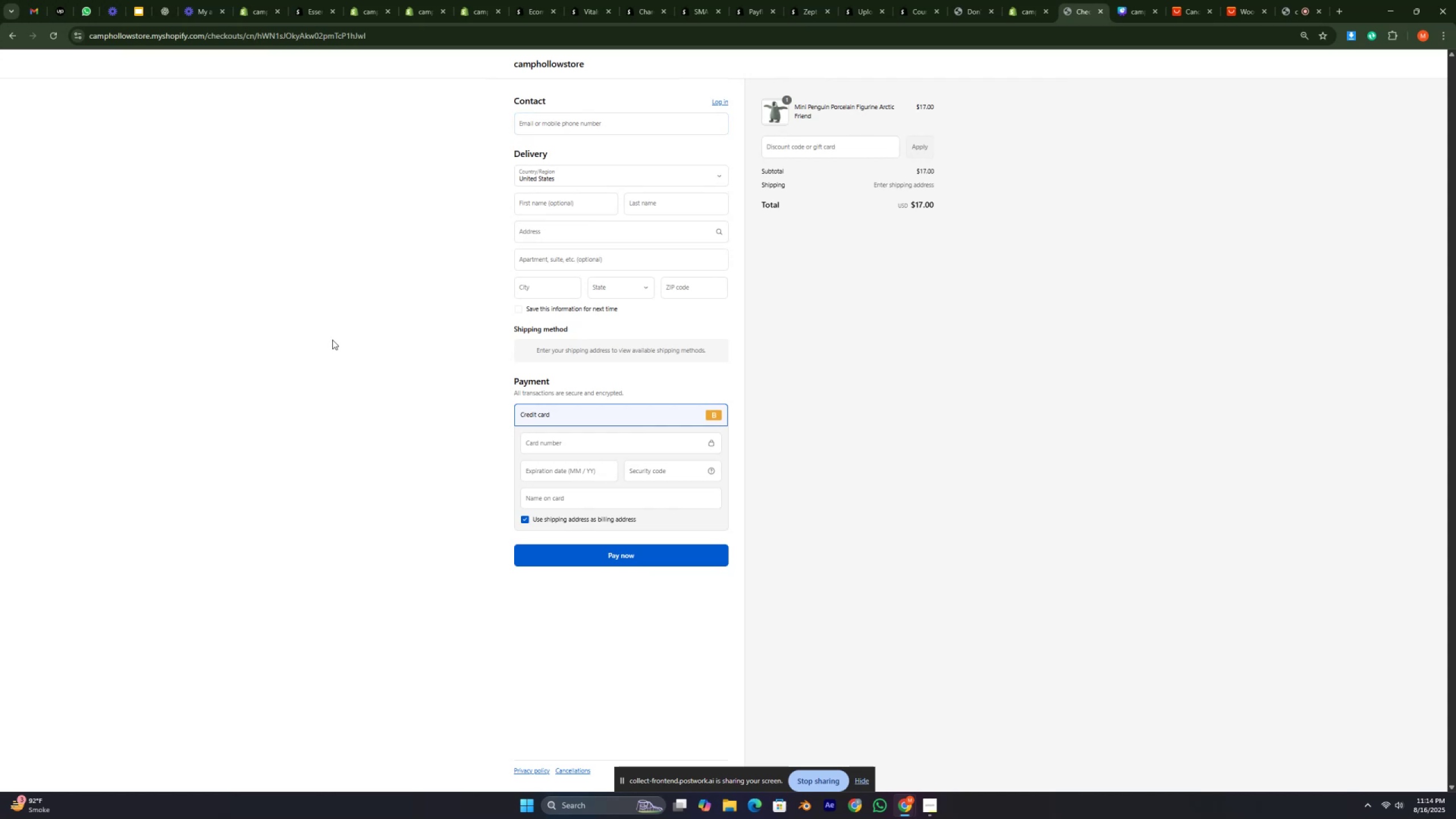 
scroll: coordinate [332, 340], scroll_direction: down, amount: 2.0
 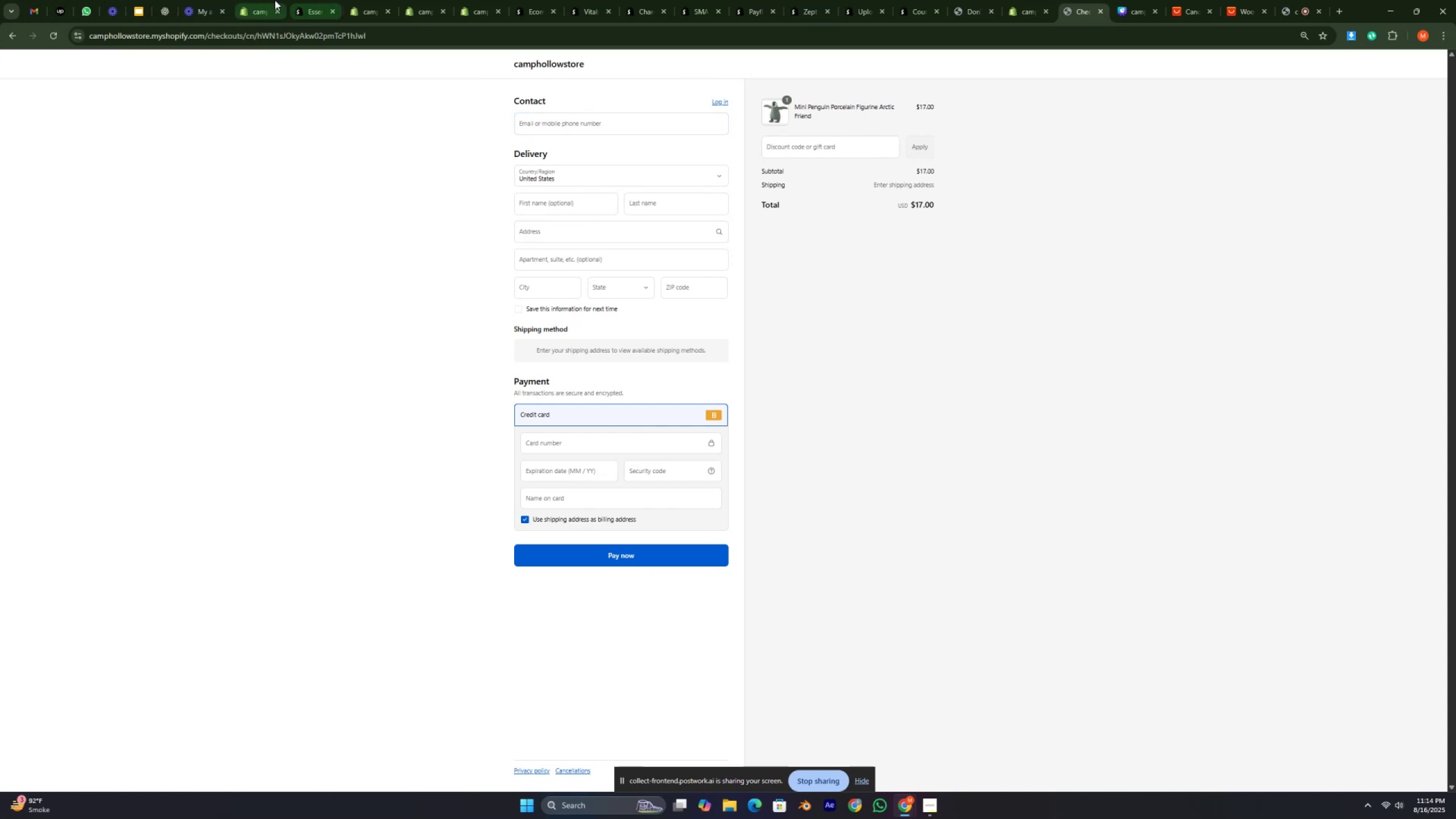 
left_click([329, 0])
 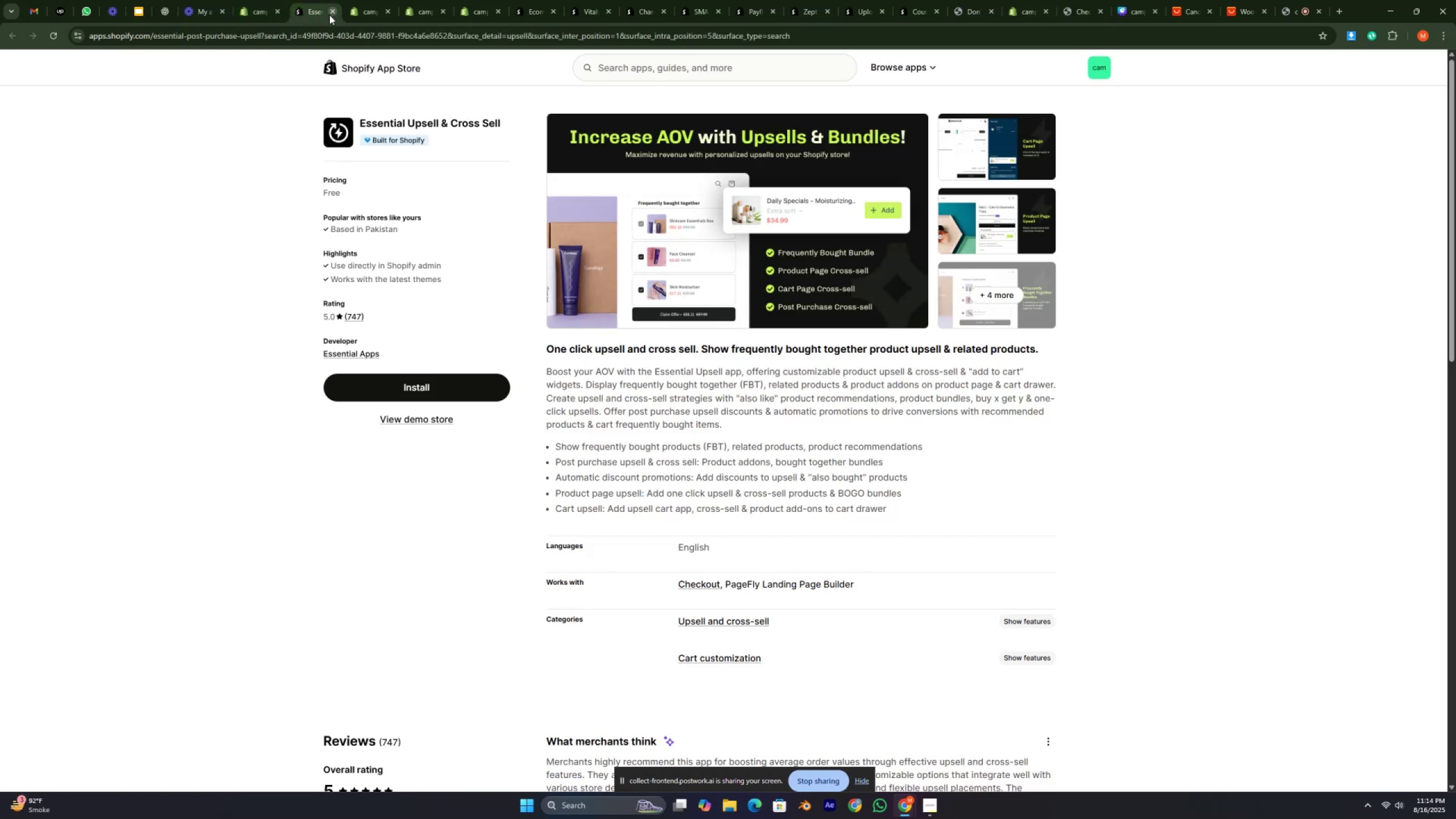 
left_click([329, 15])
 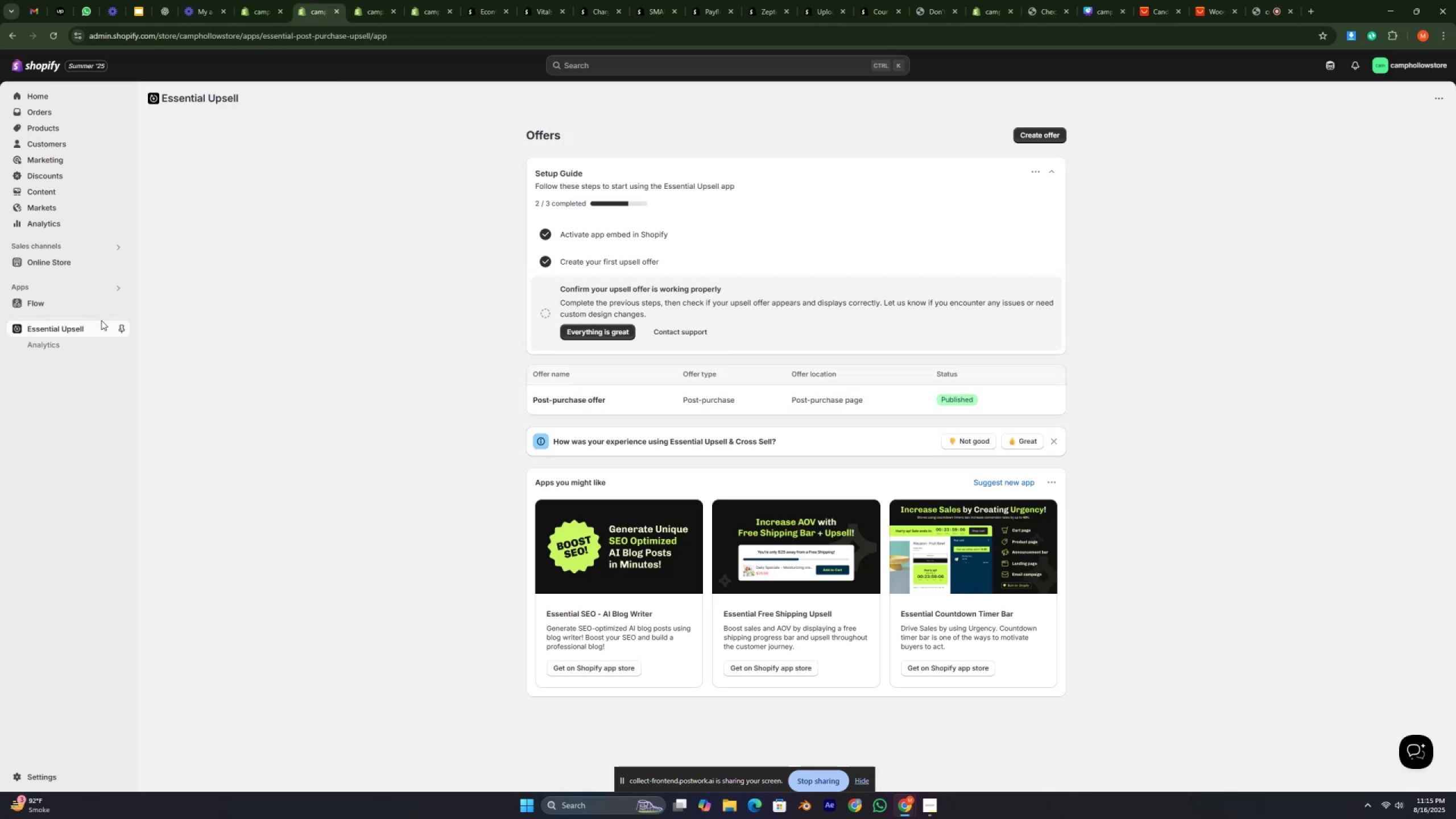 
double_click([68, 344])
 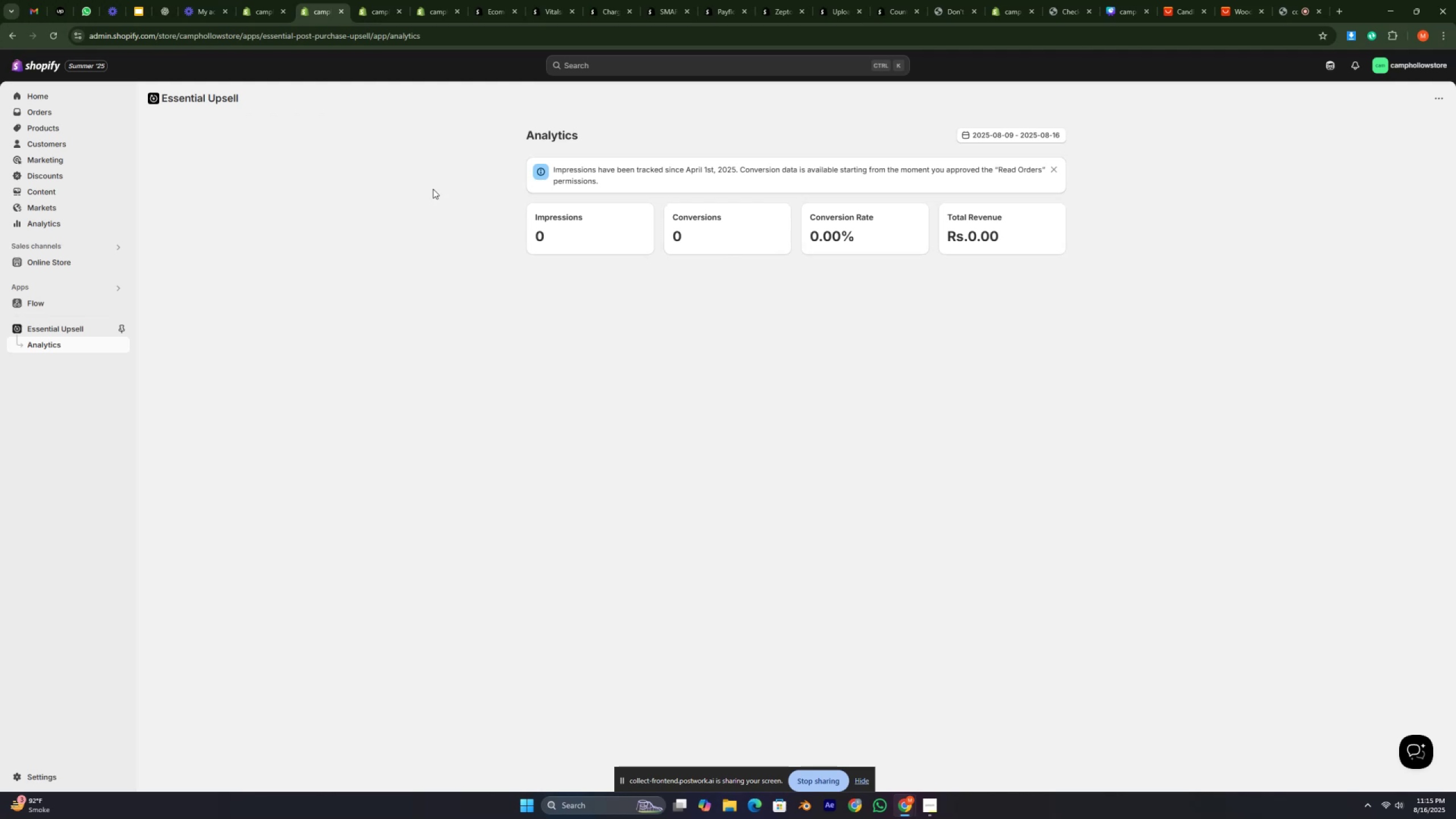 
left_click([338, 7])
 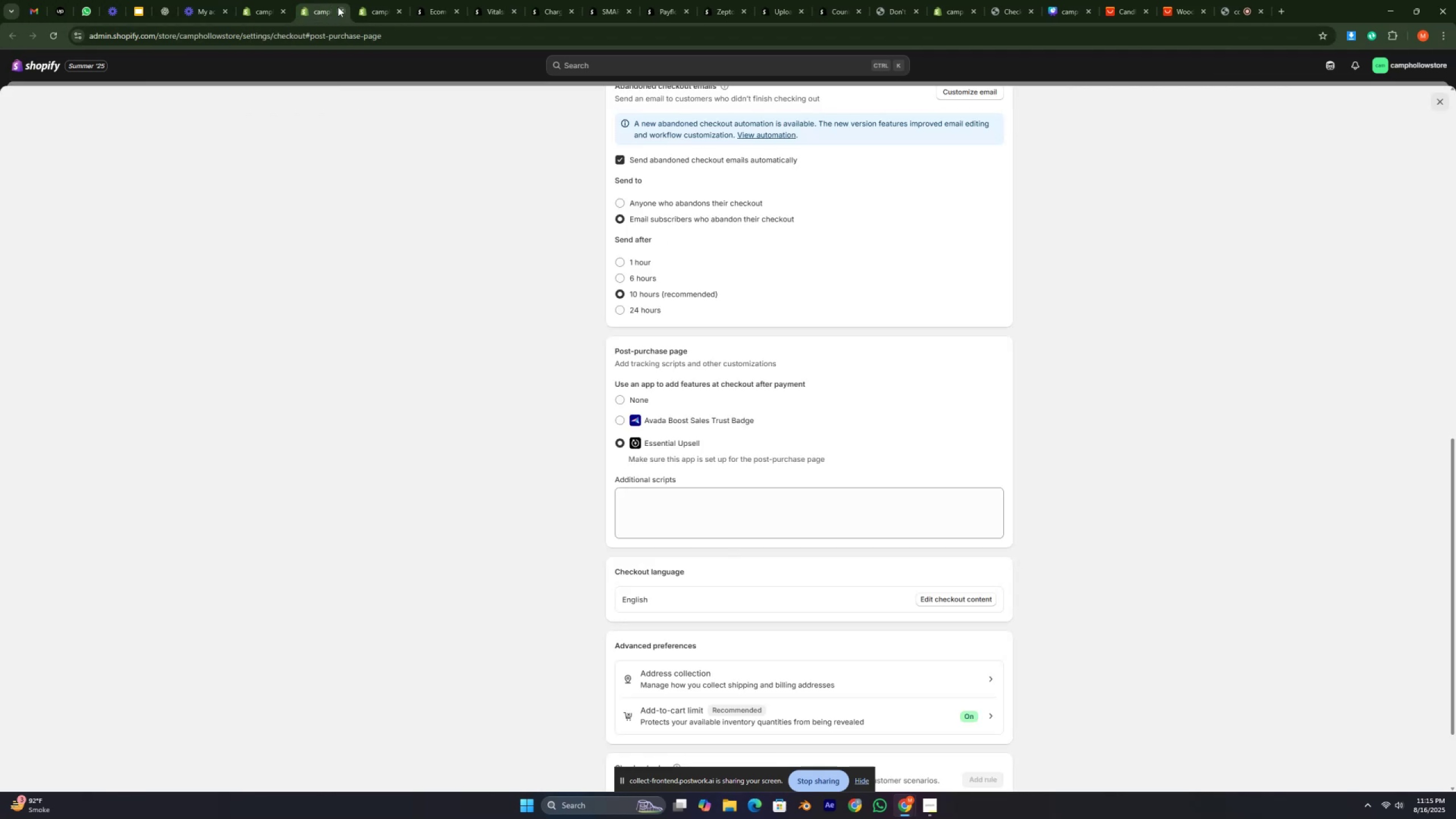 
scroll: coordinate [425, 165], scroll_direction: up, amount: 30.0
 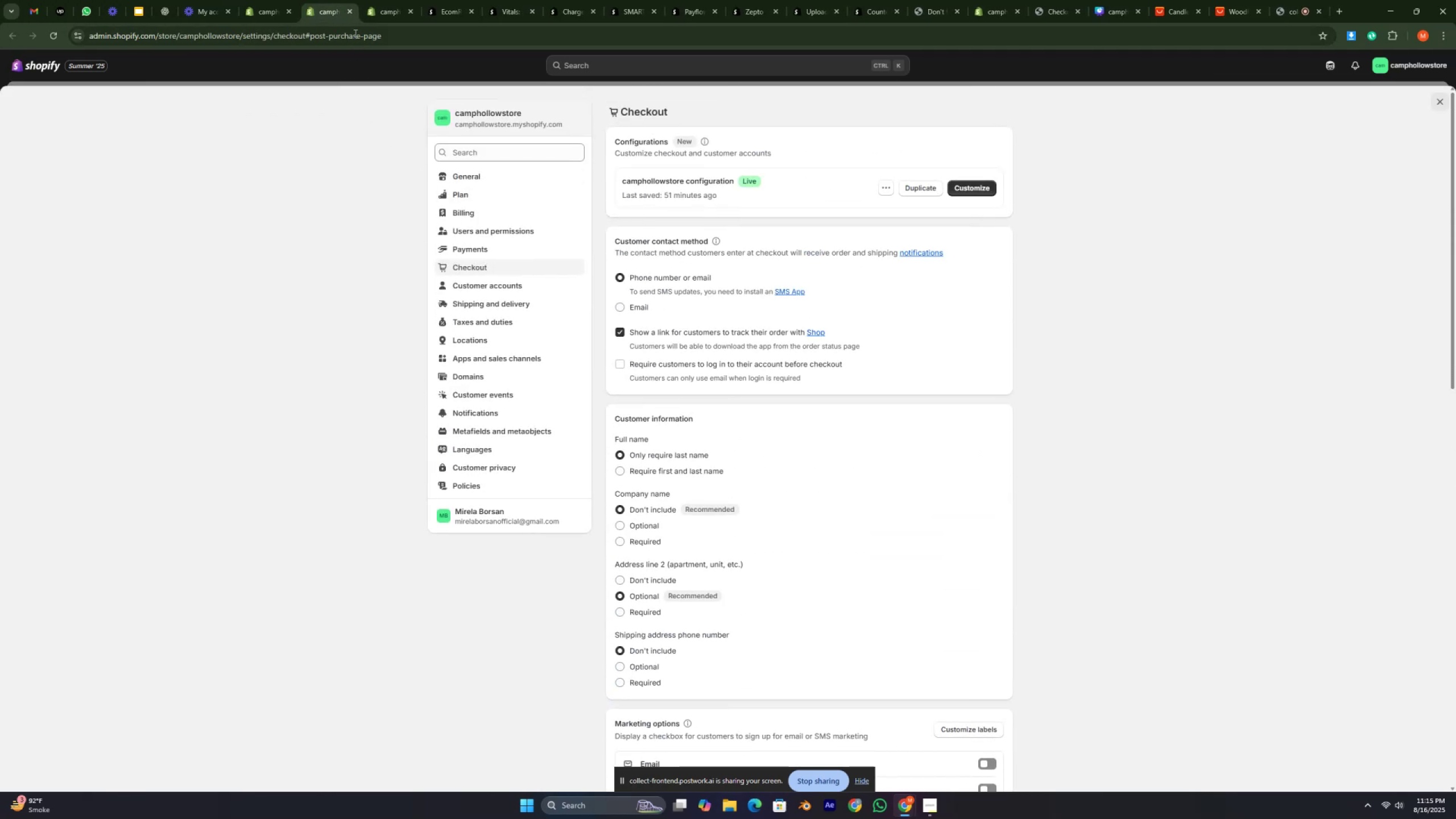 
left_click([350, 9])
 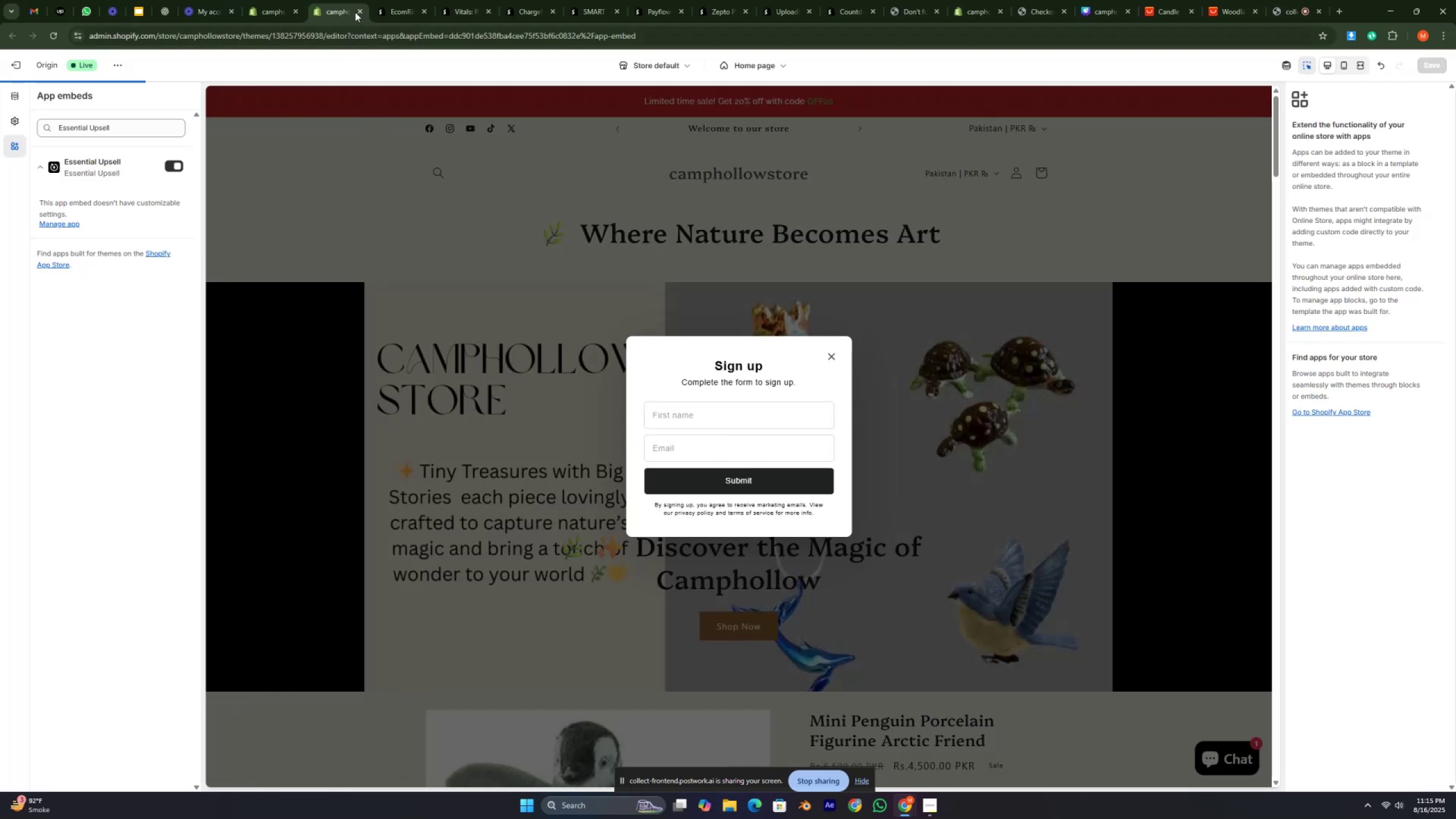 
left_click([355, 11])
 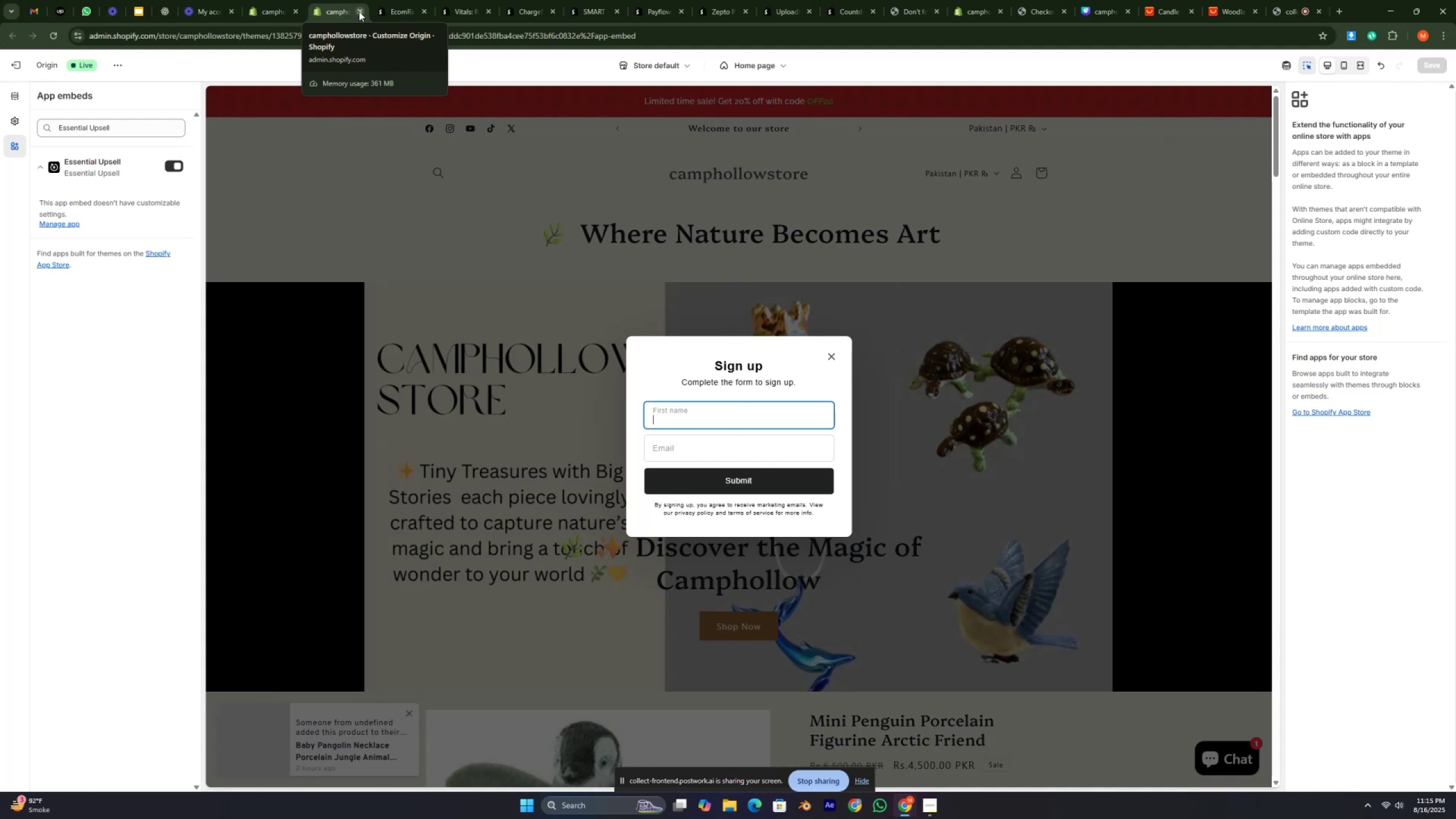 
wait(5.15)
 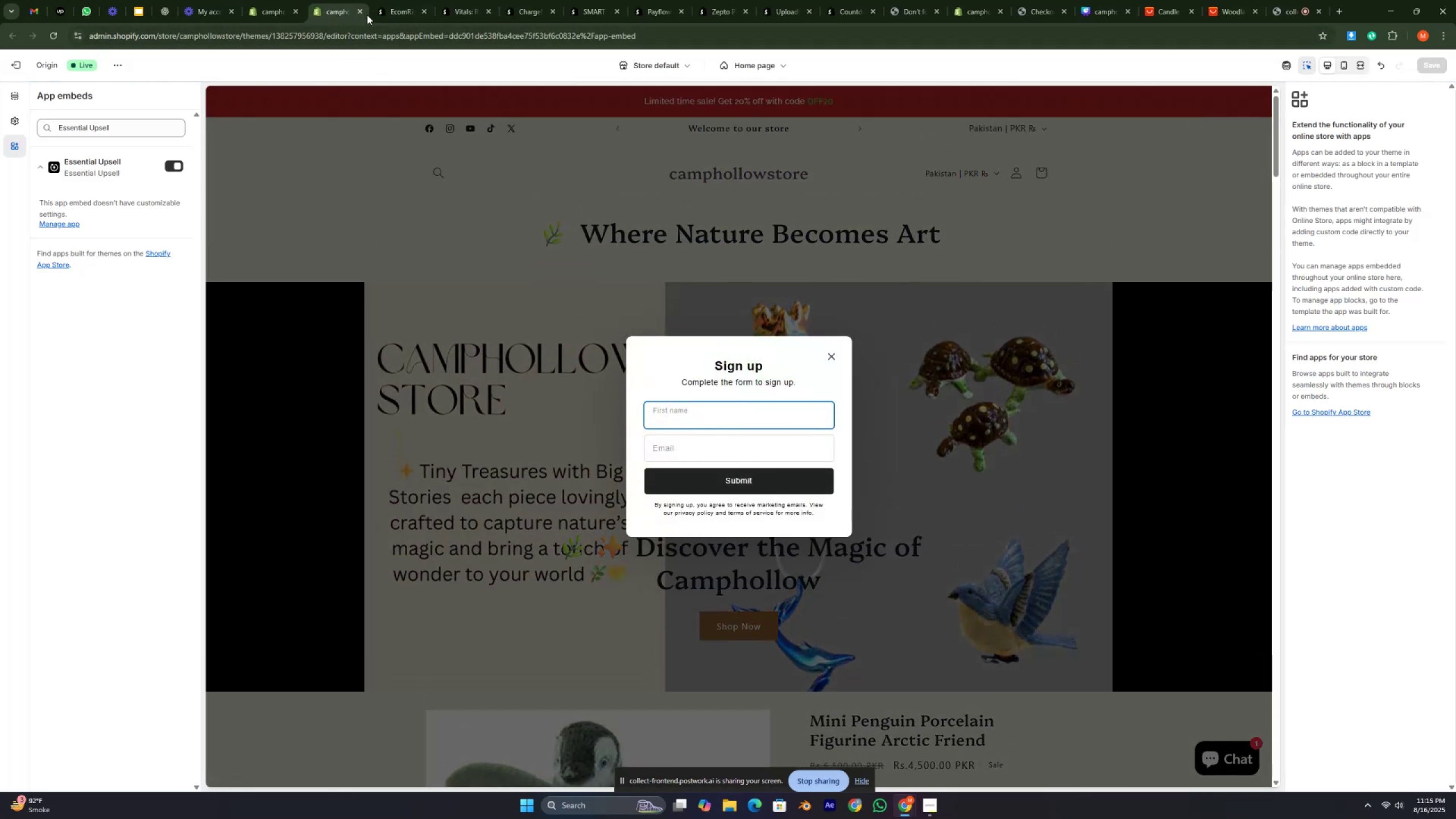 
left_click([359, 11])
 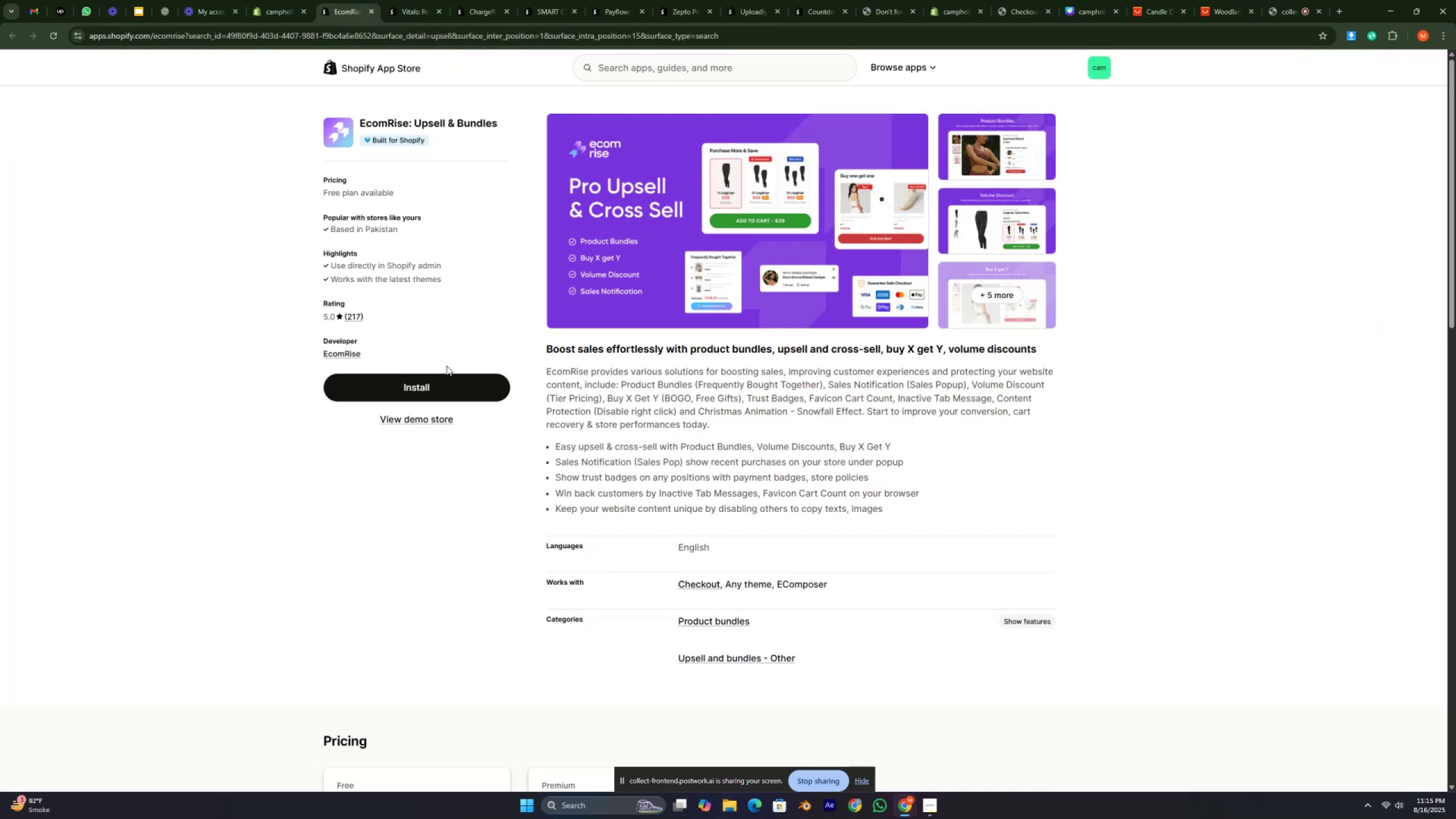 
left_click([444, 383])
 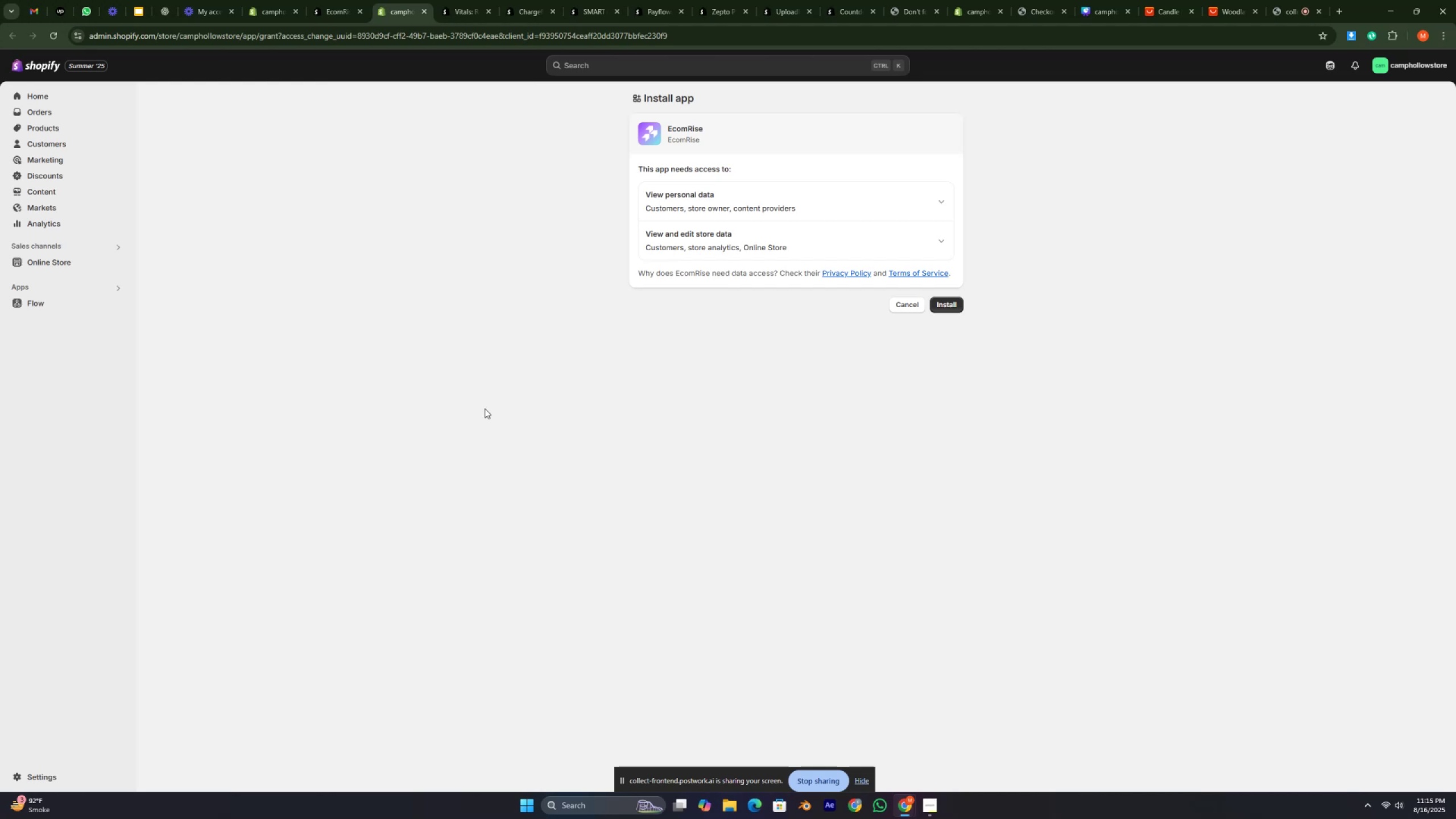 
wait(42.55)
 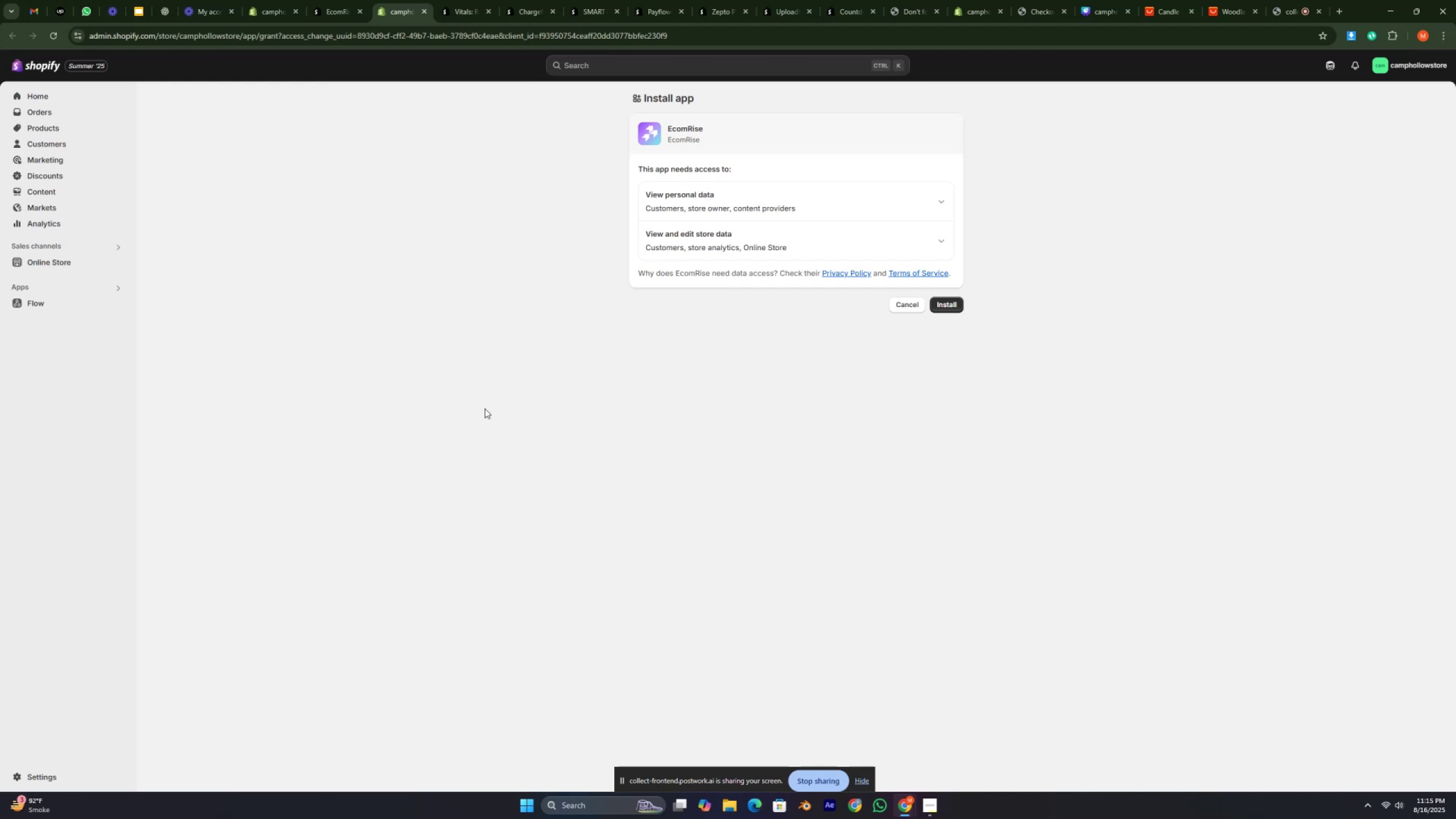 
left_click([936, 197])
 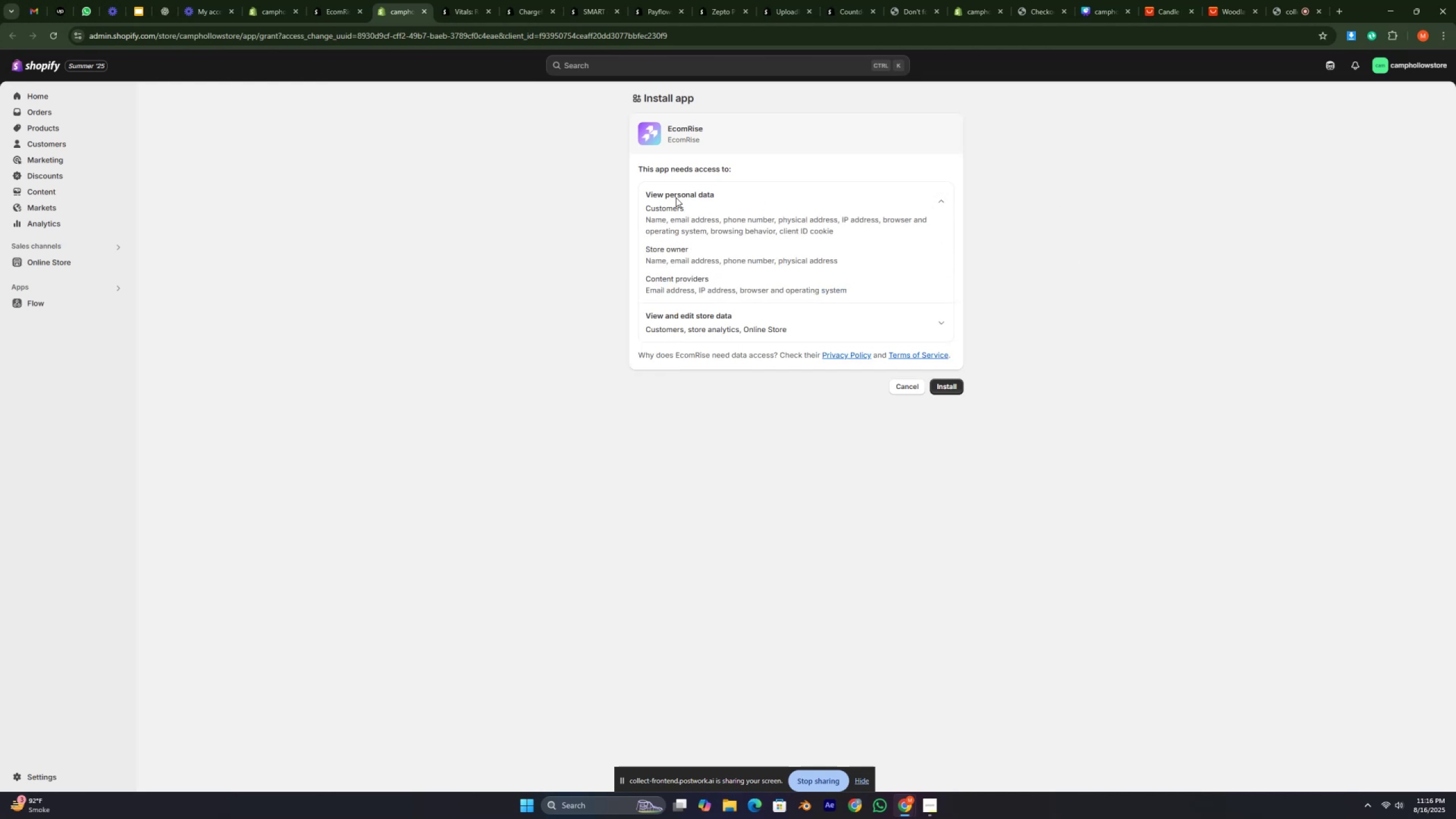 
double_click([647, 192])
 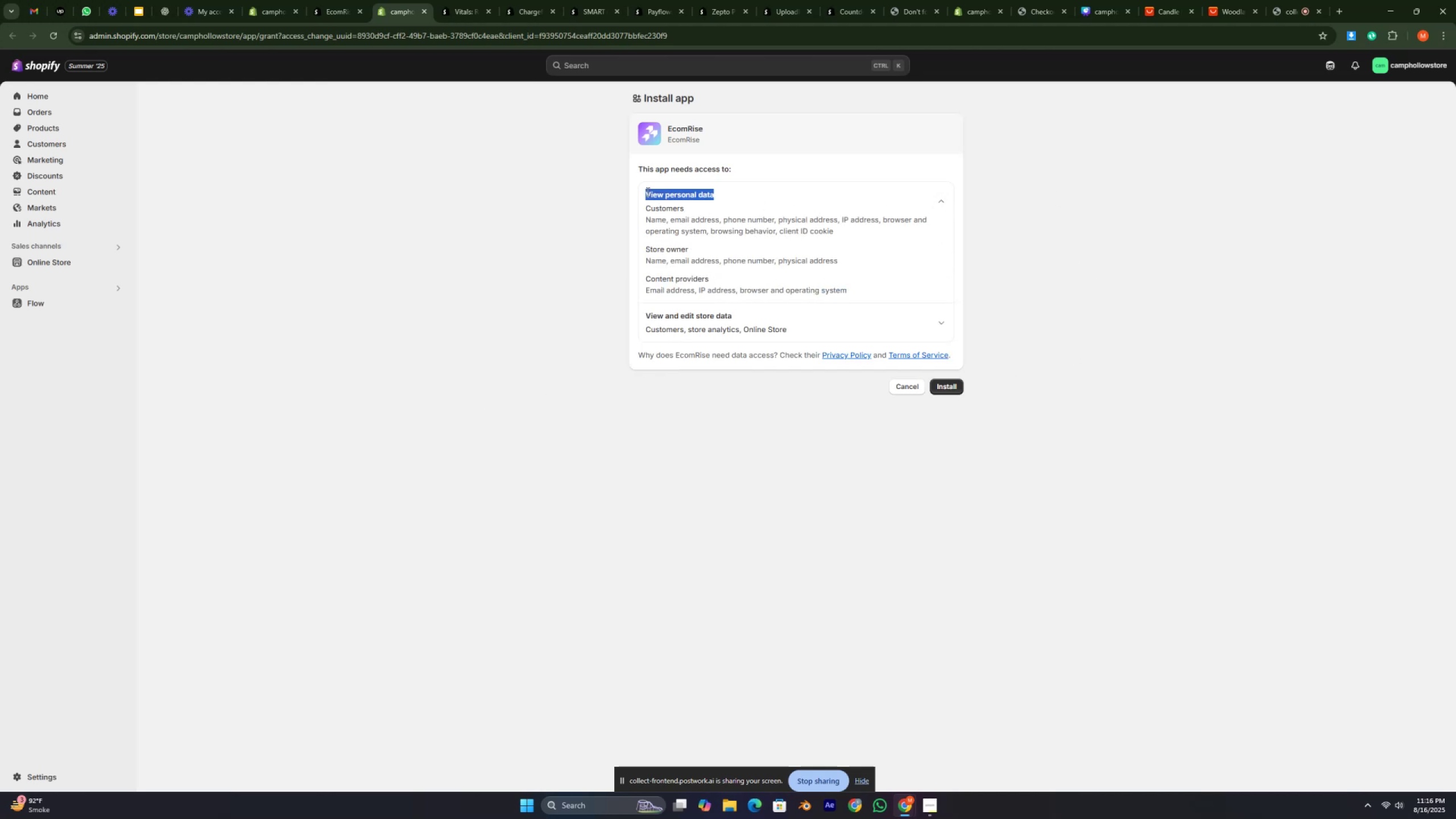 
triple_click([647, 192])
 